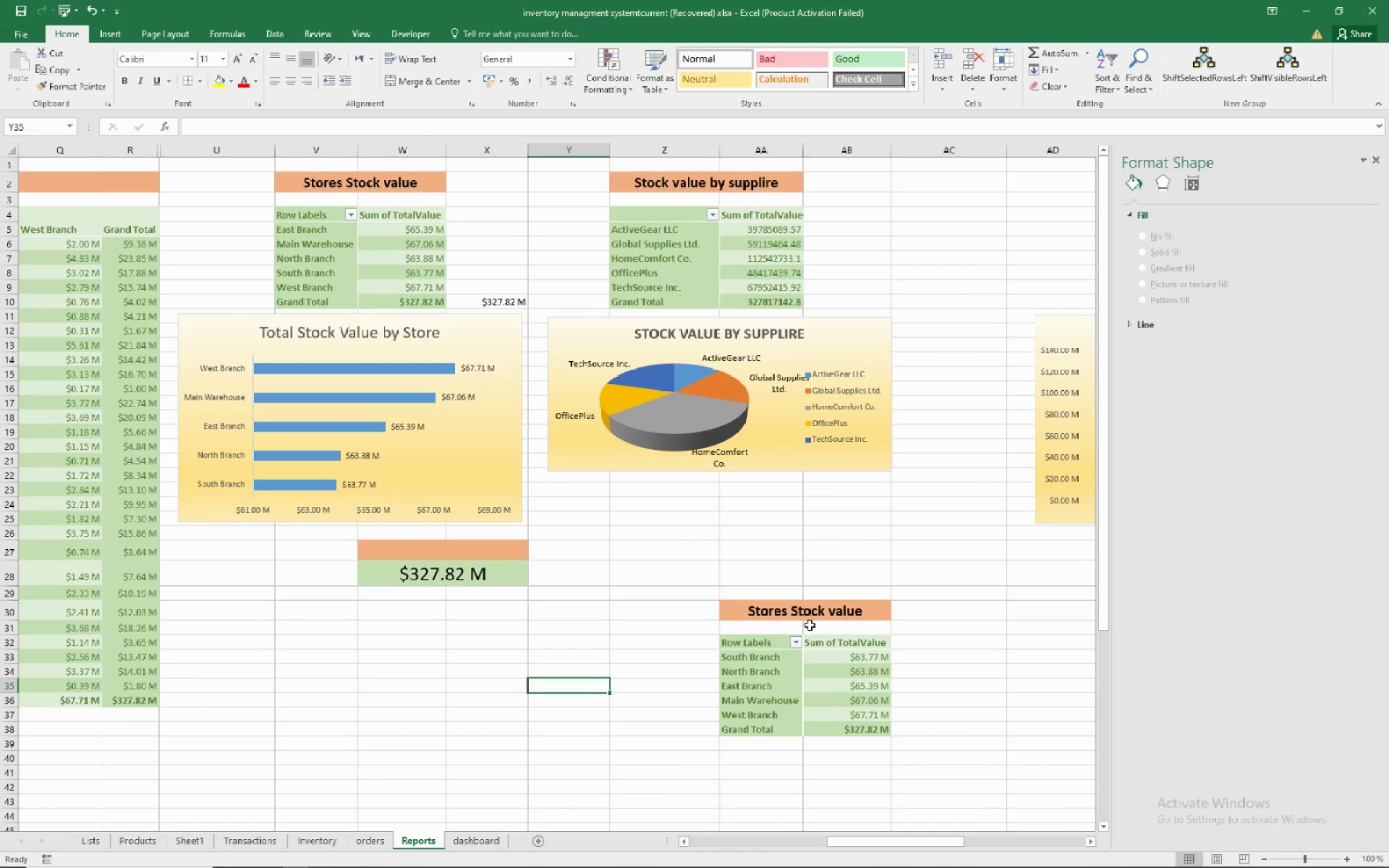 
wait(11.97)
 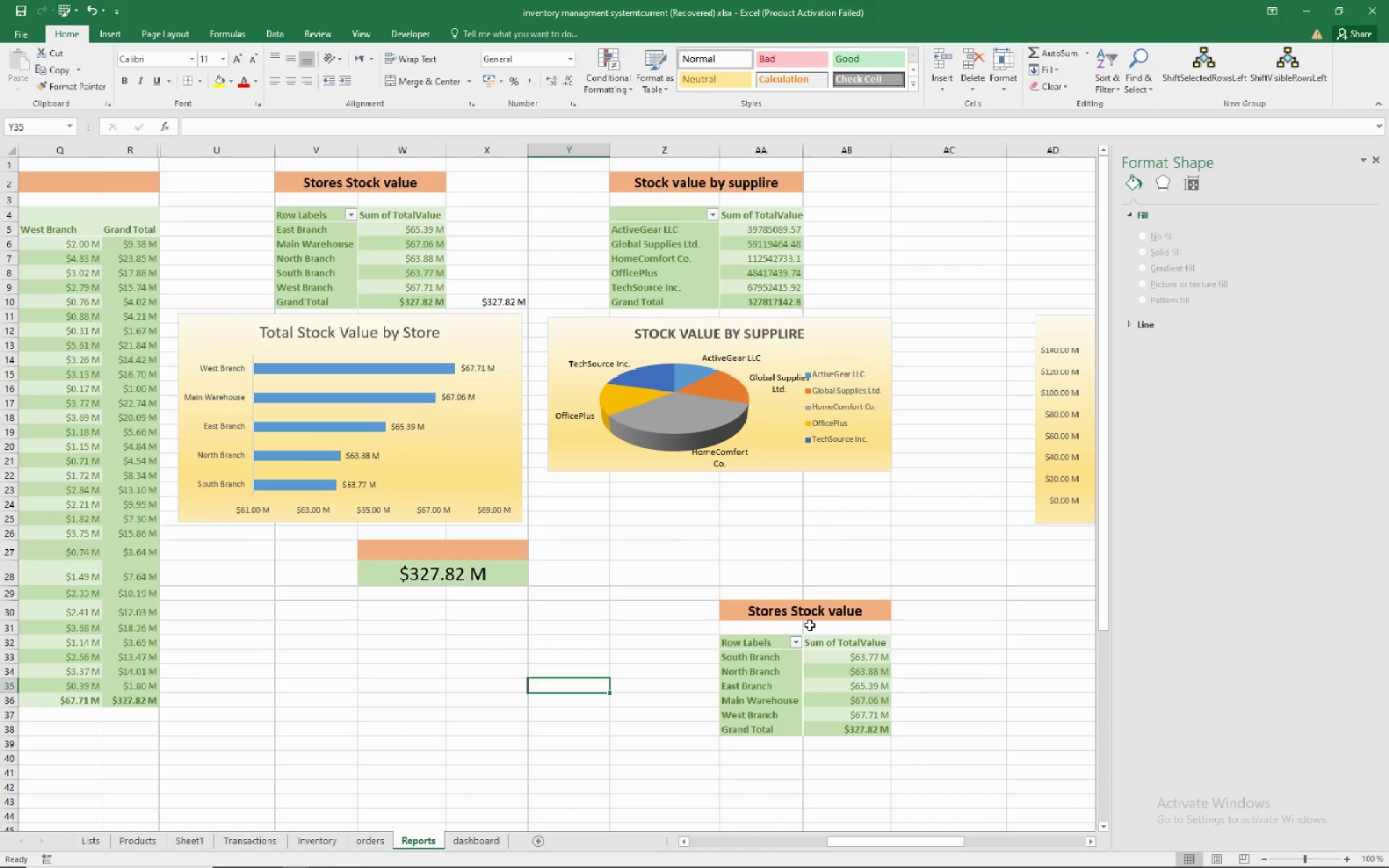 
key(Delete)
 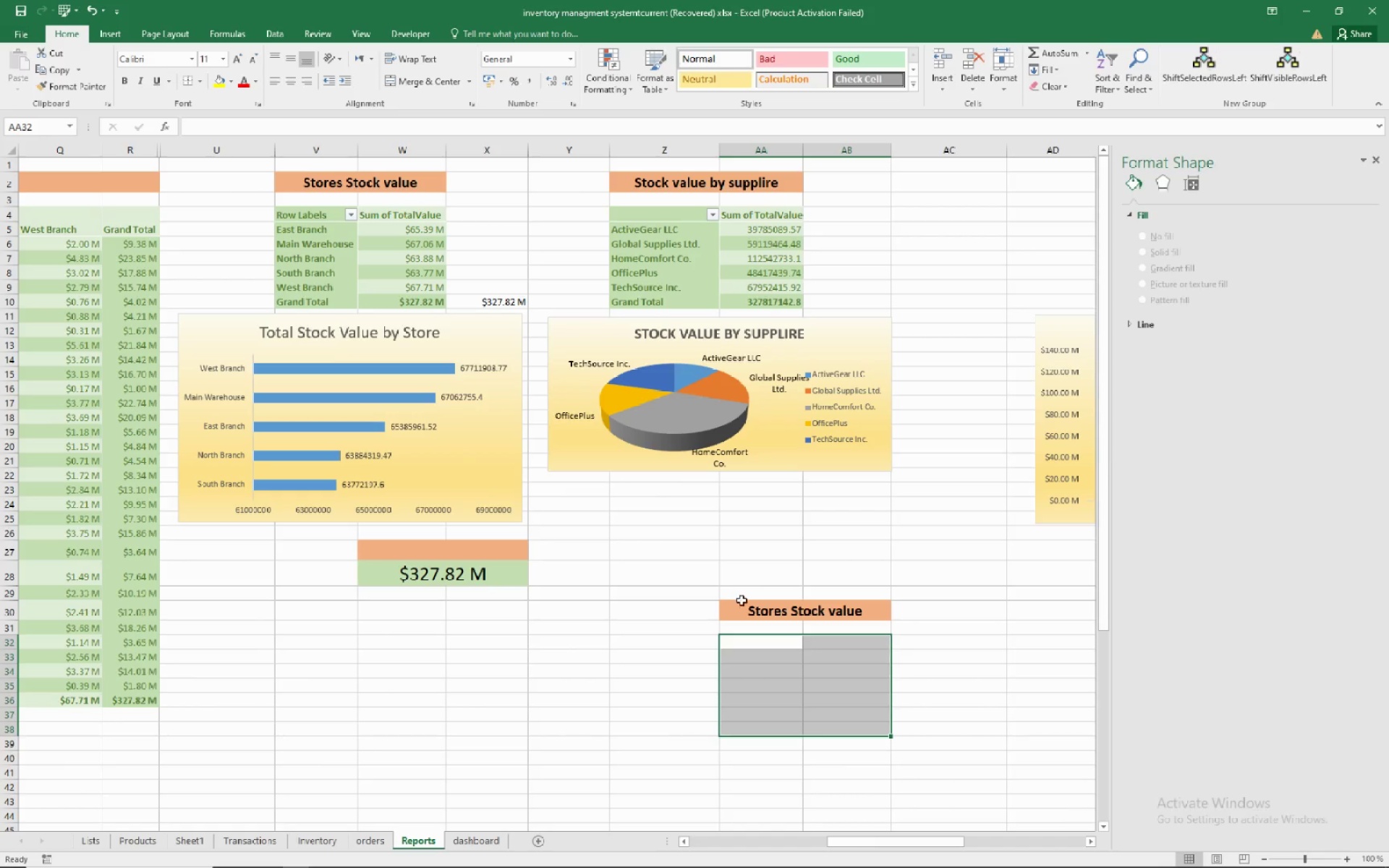 
left_click([739, 609])
 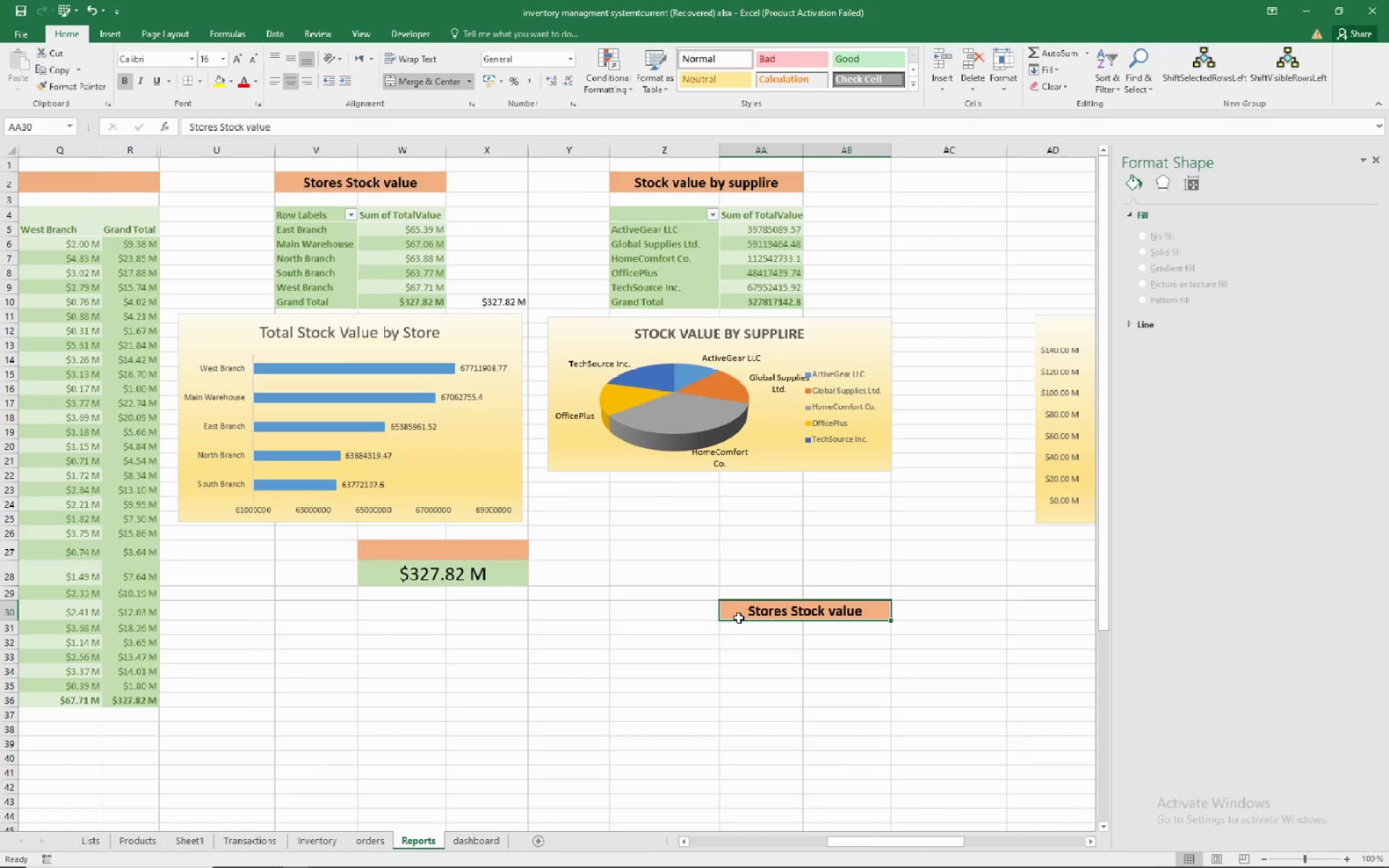 
key(Delete)
 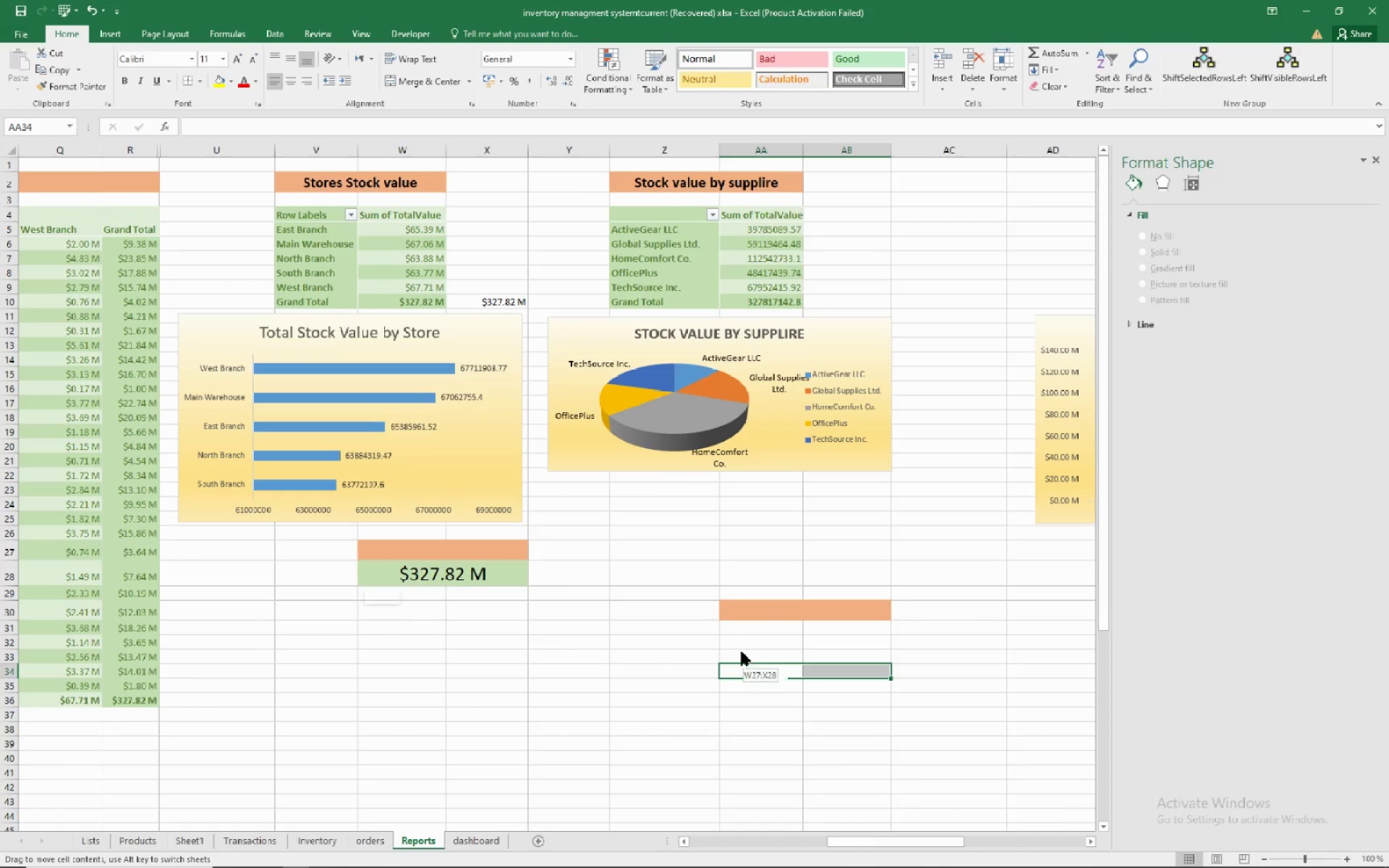 
wait(5.88)
 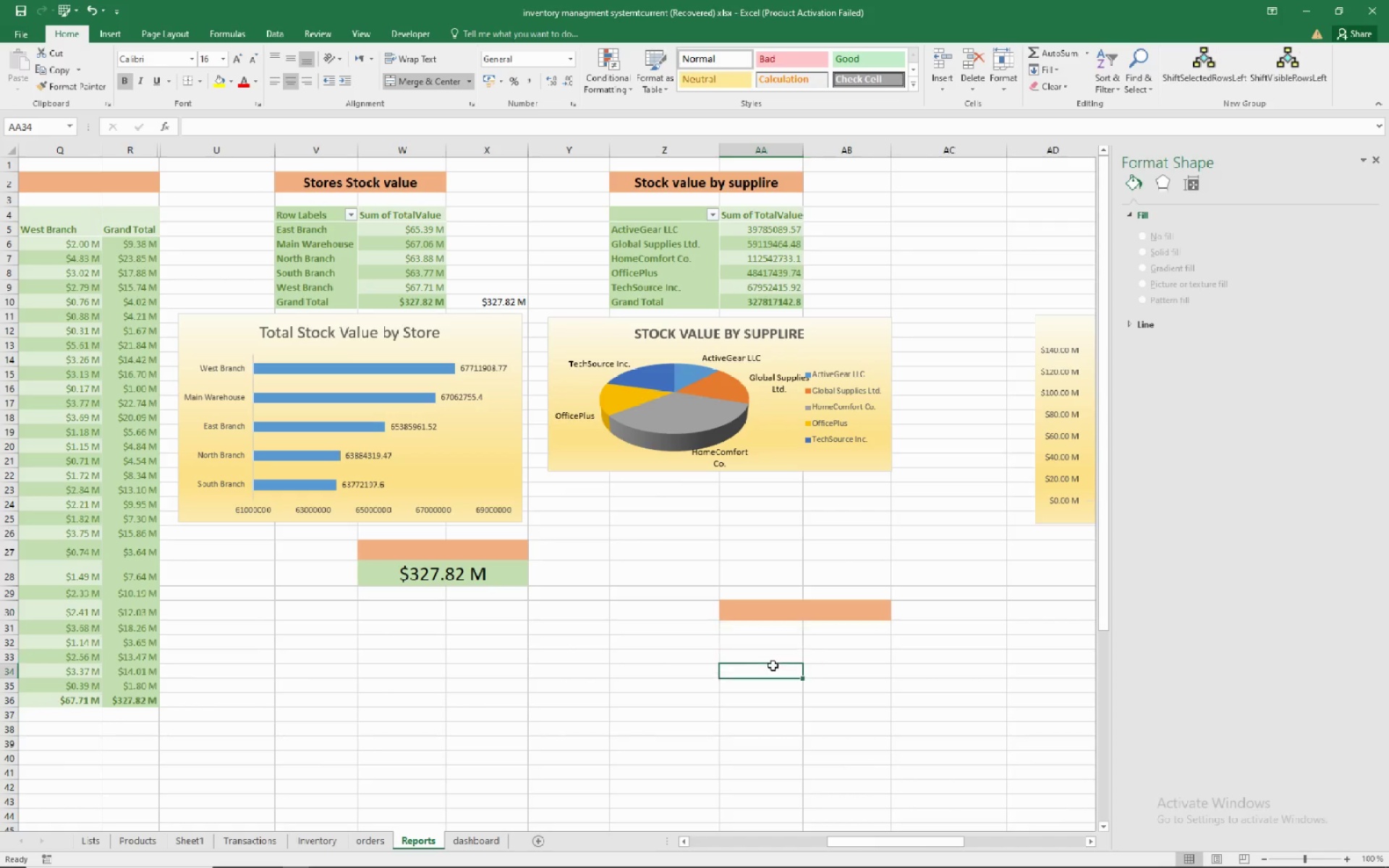 
left_click([666, 550])
 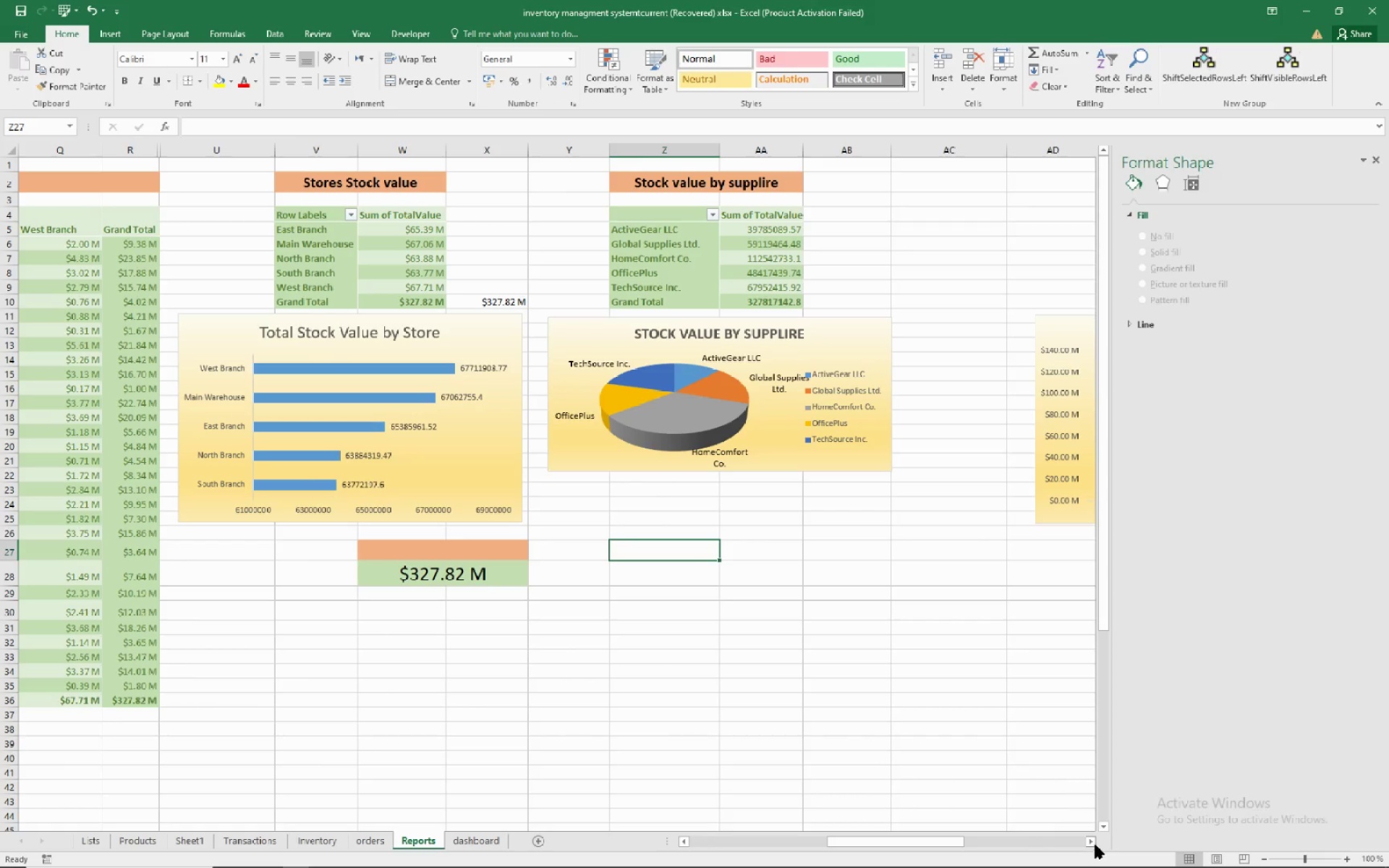 
double_click([1084, 838])
 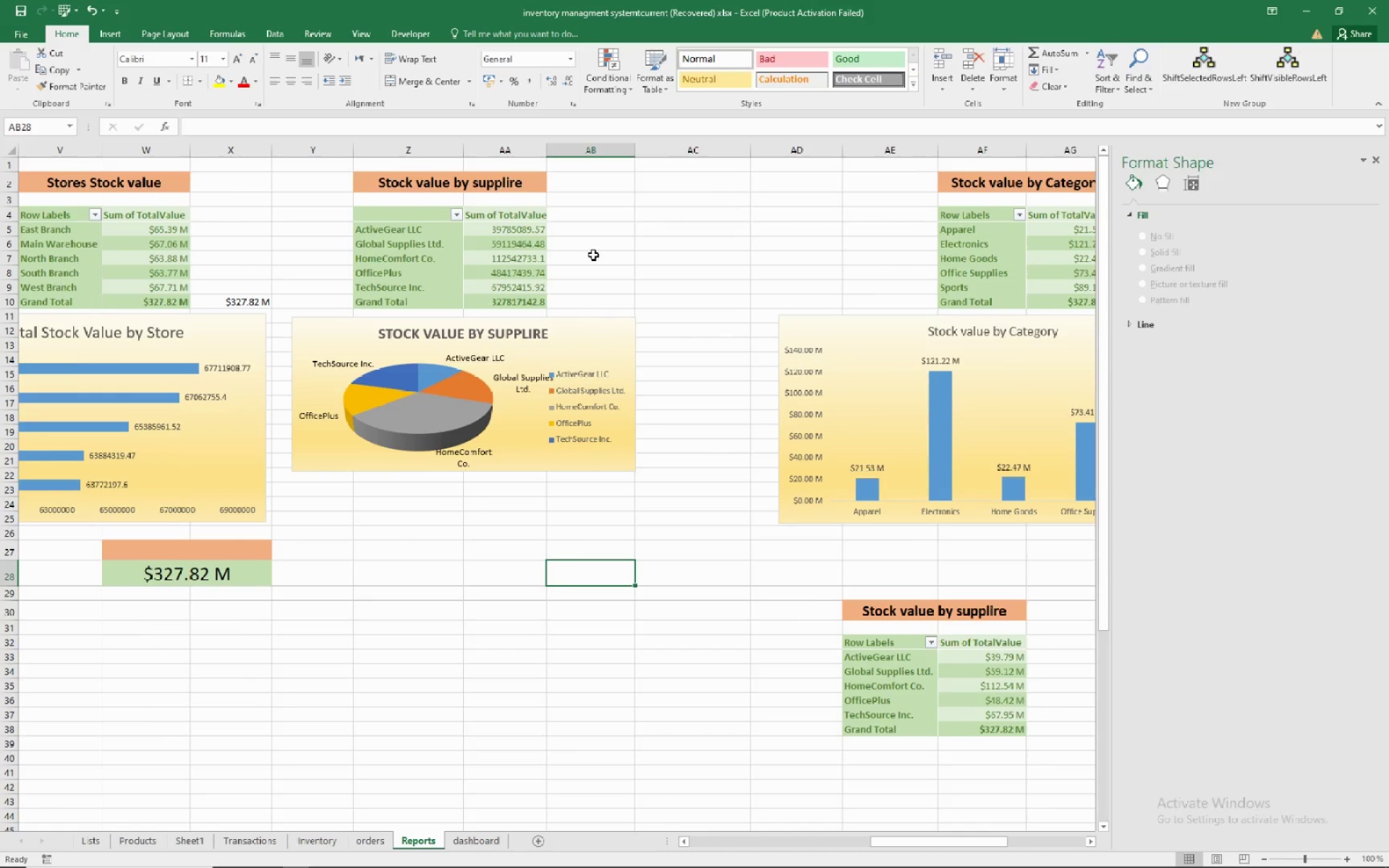 
wait(11.73)
 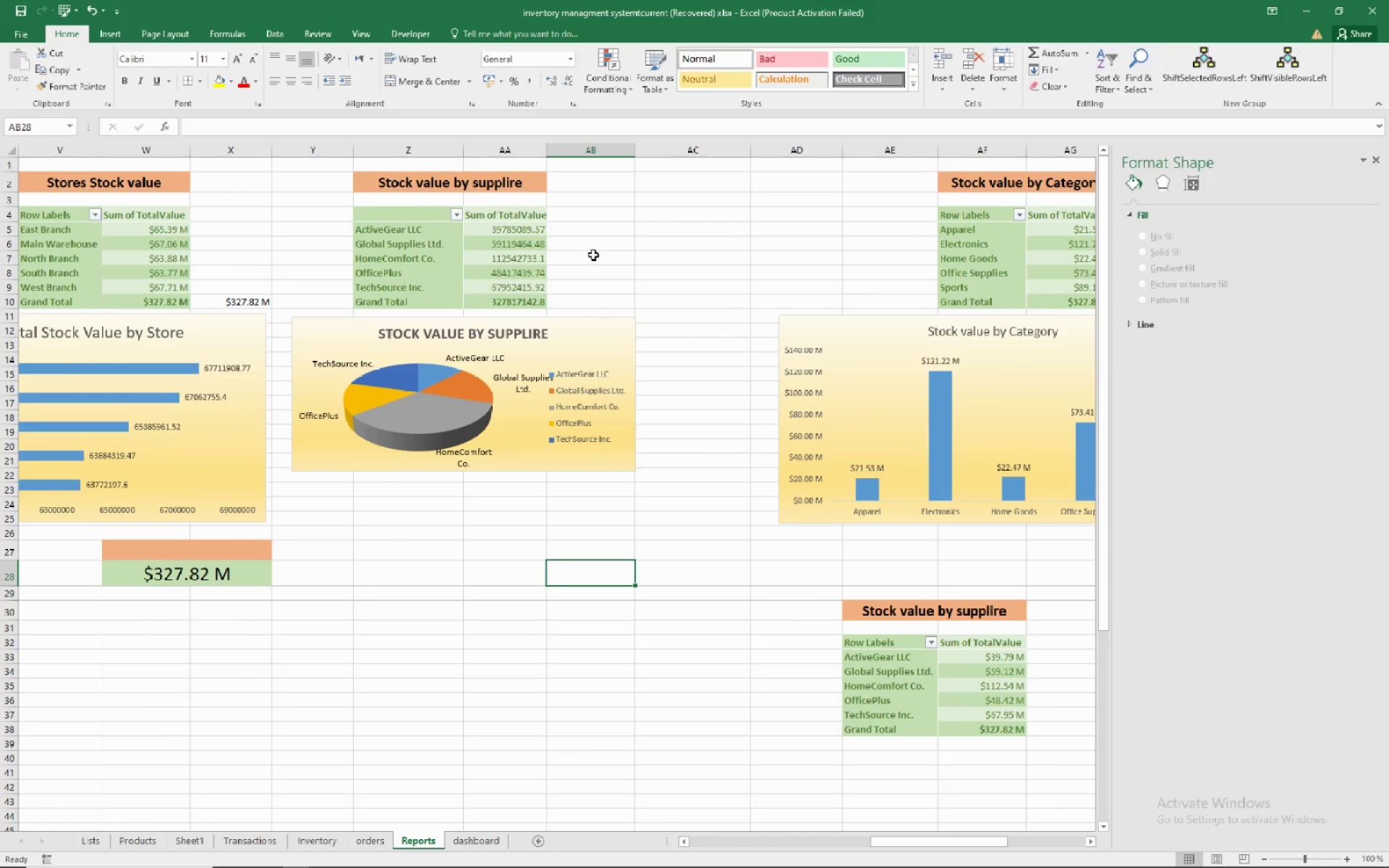 
right_click([896, 665])
 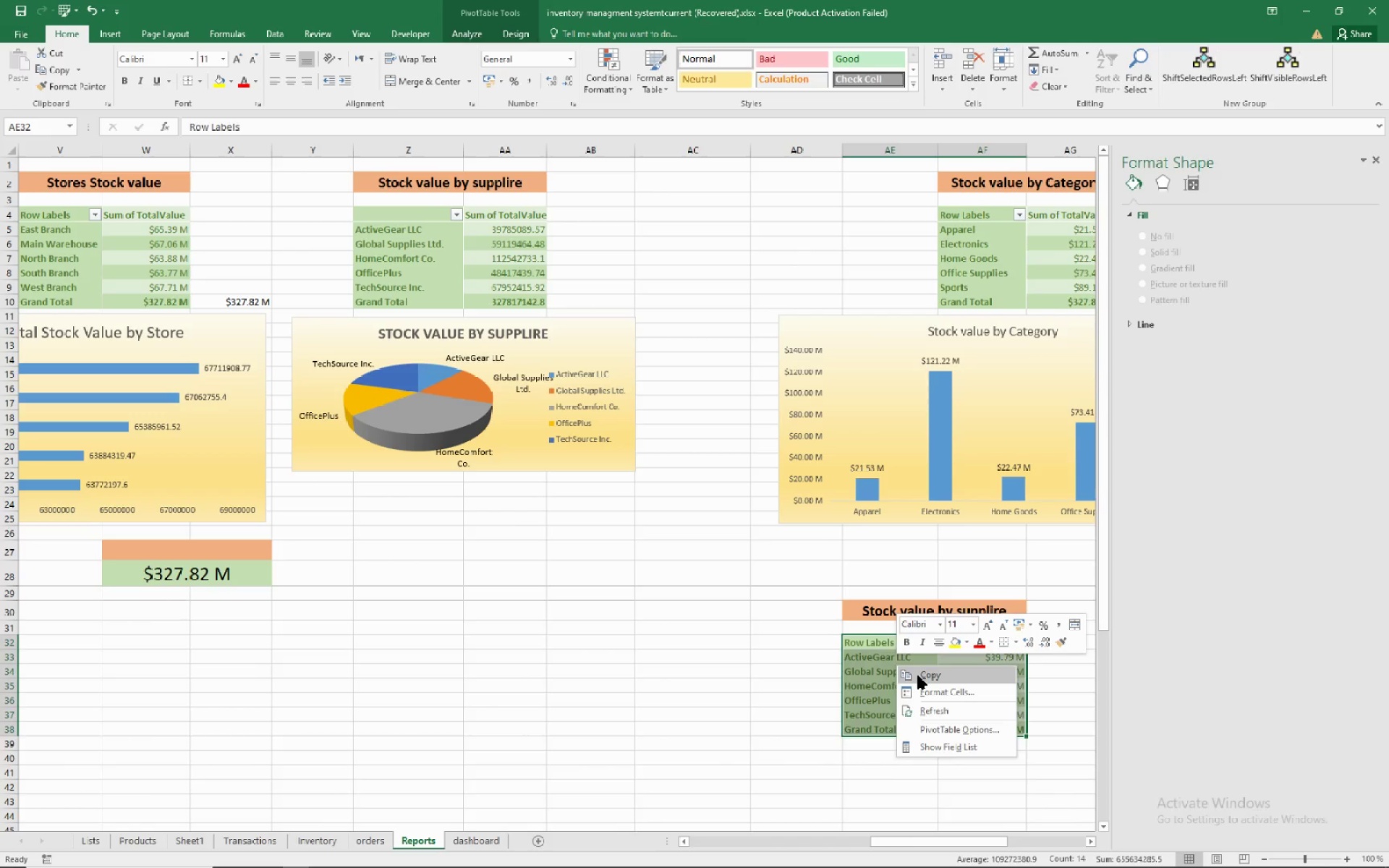 
left_click([918, 676])
 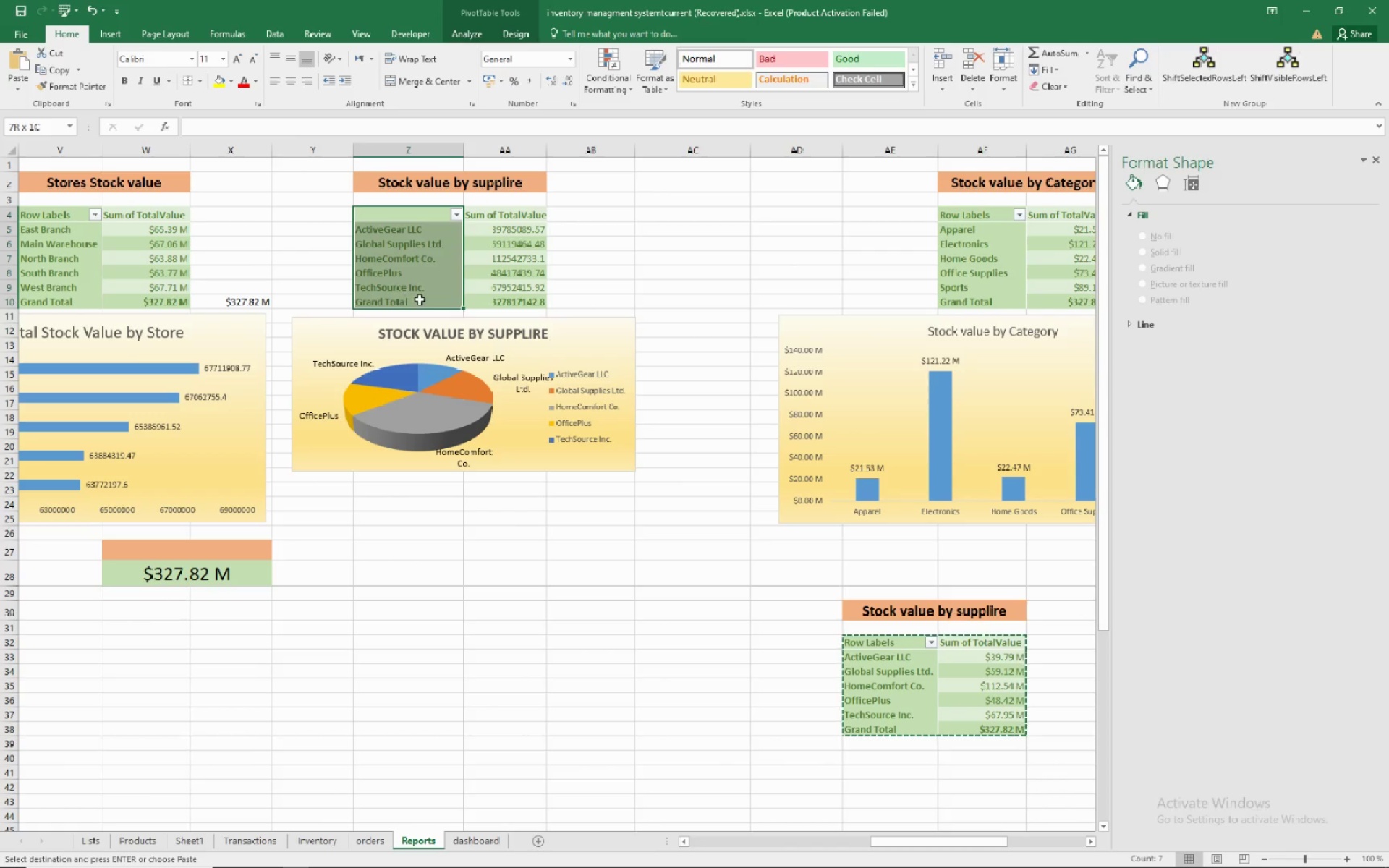 
right_click([425, 255])
 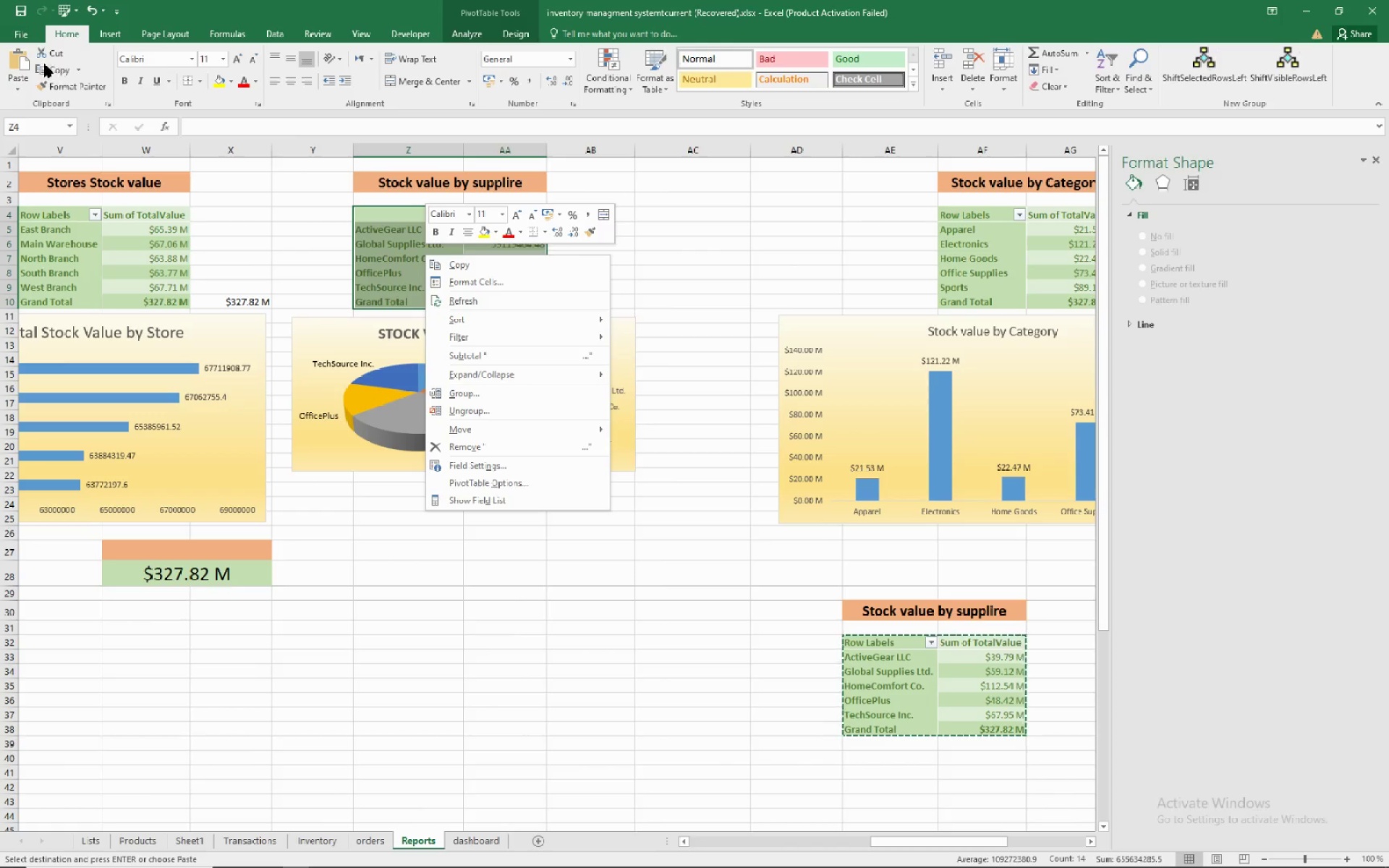 
left_click([19, 66])
 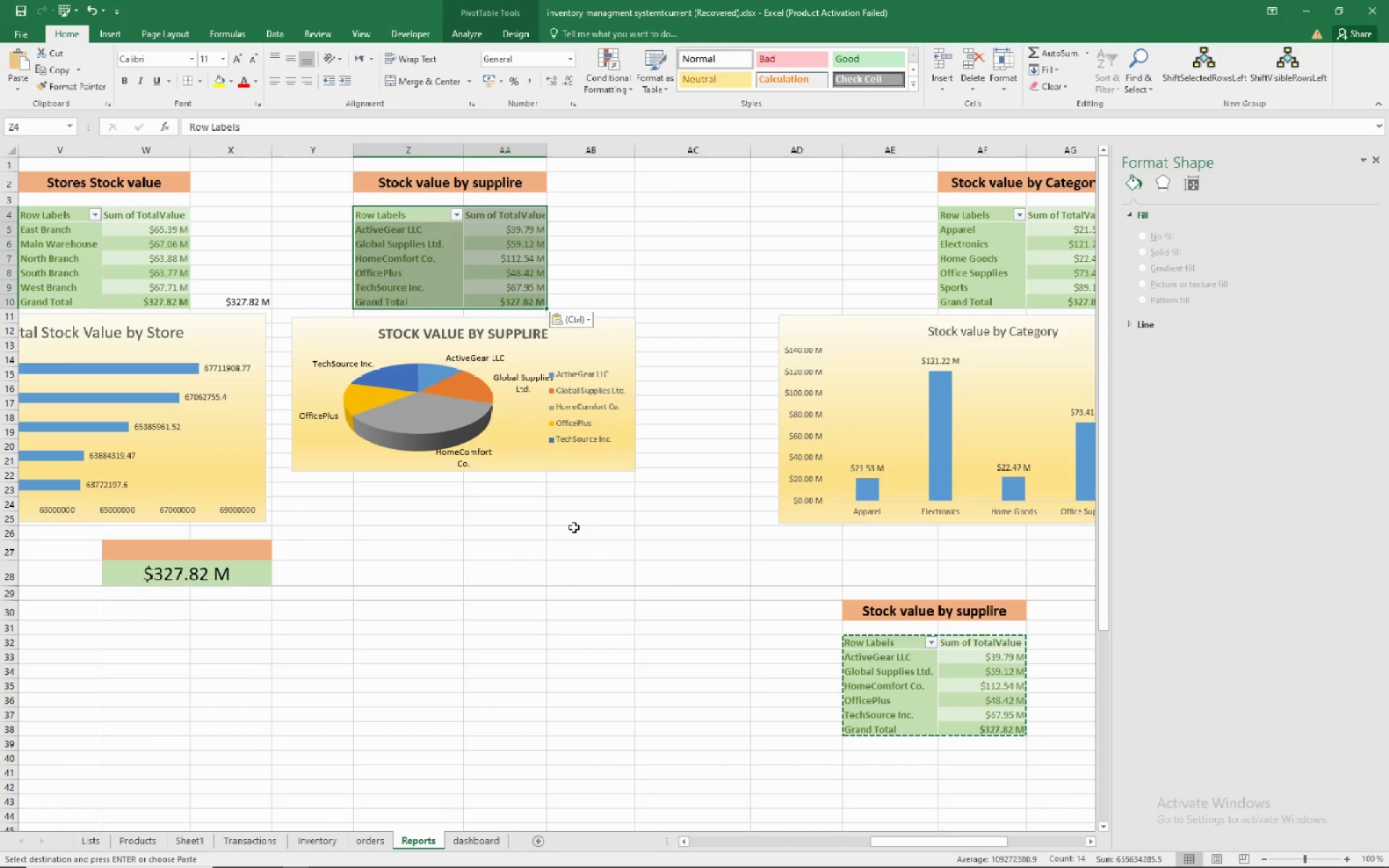 
left_click([572, 527])
 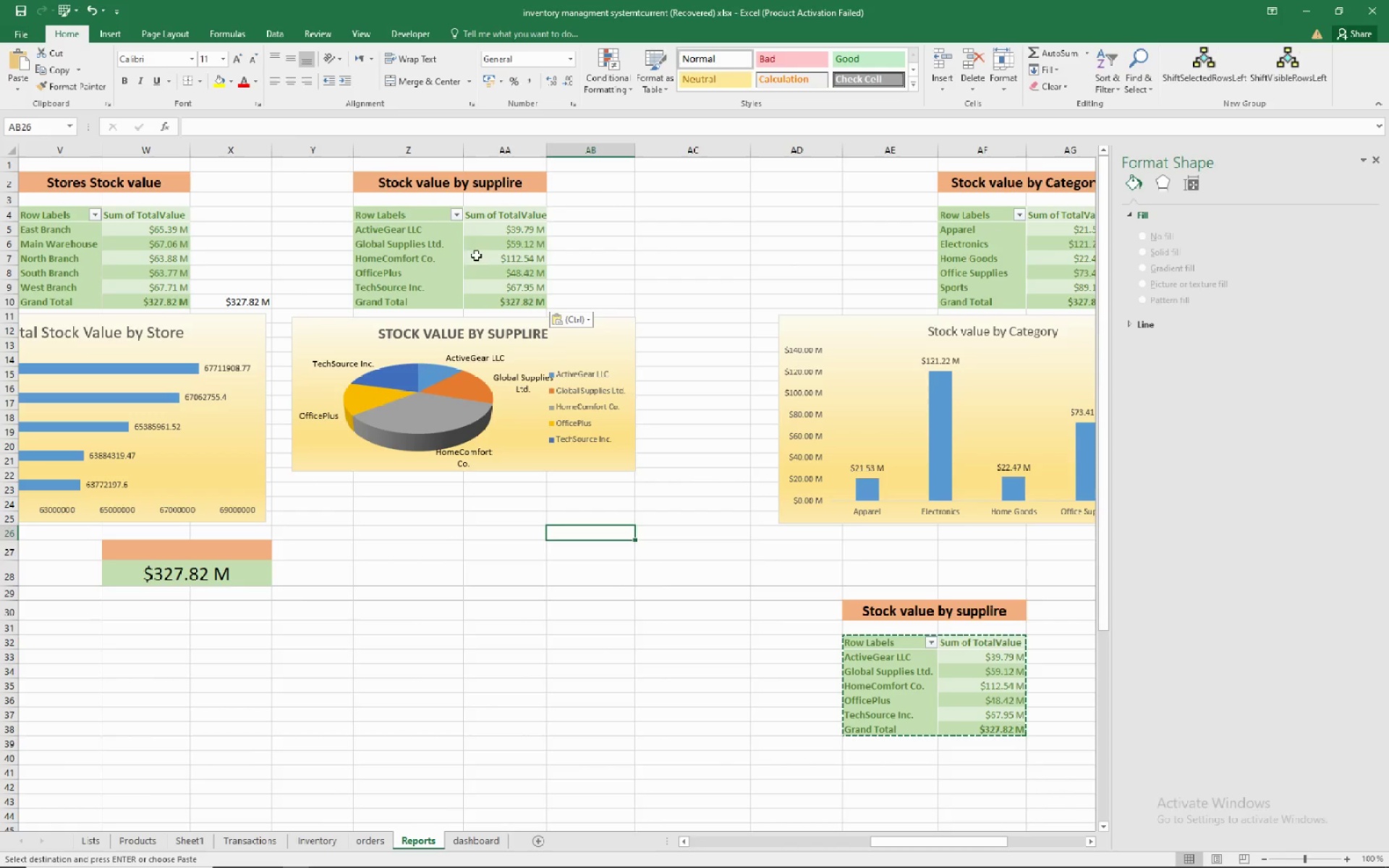 
left_click([428, 246])
 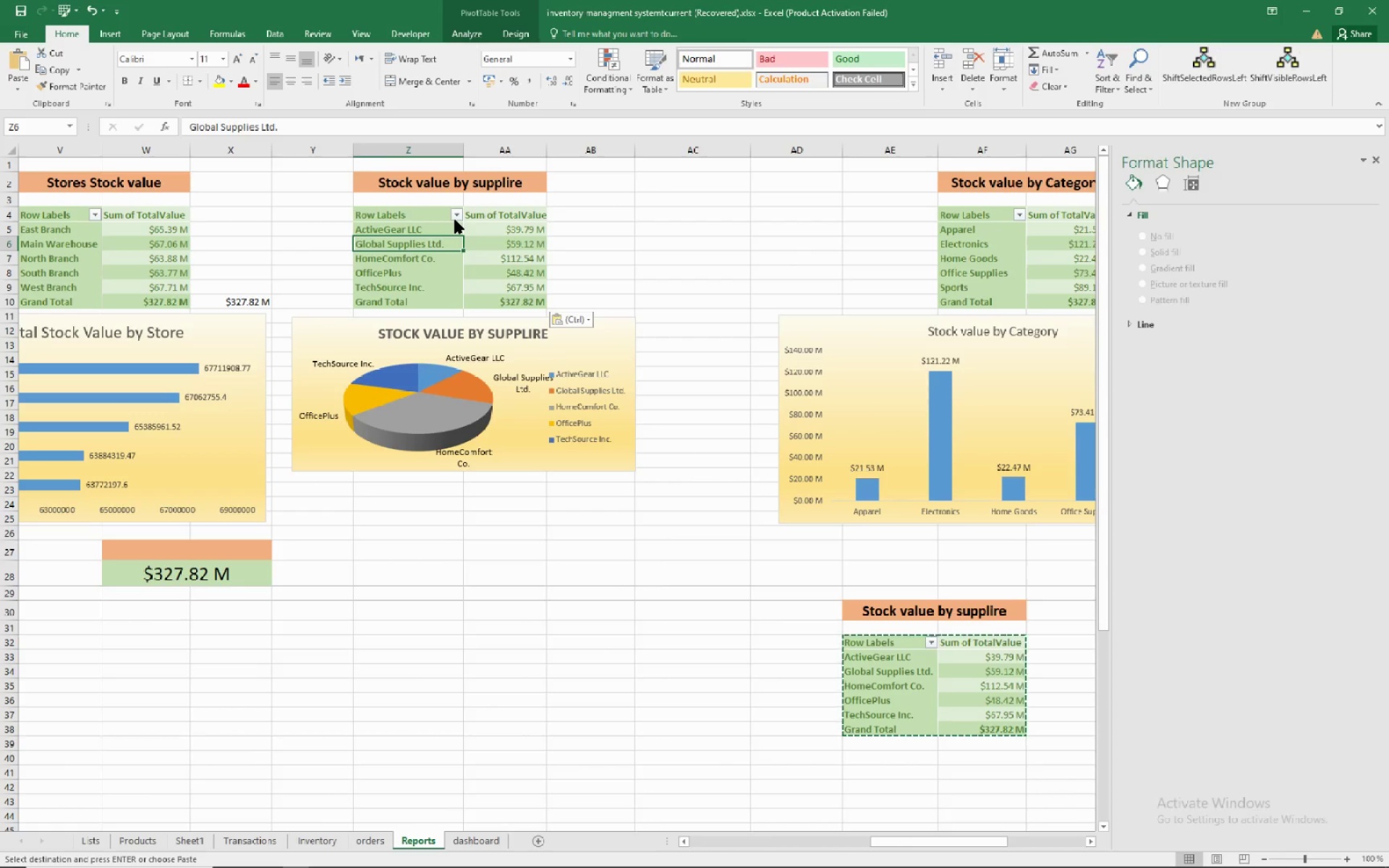 
left_click([456, 210])
 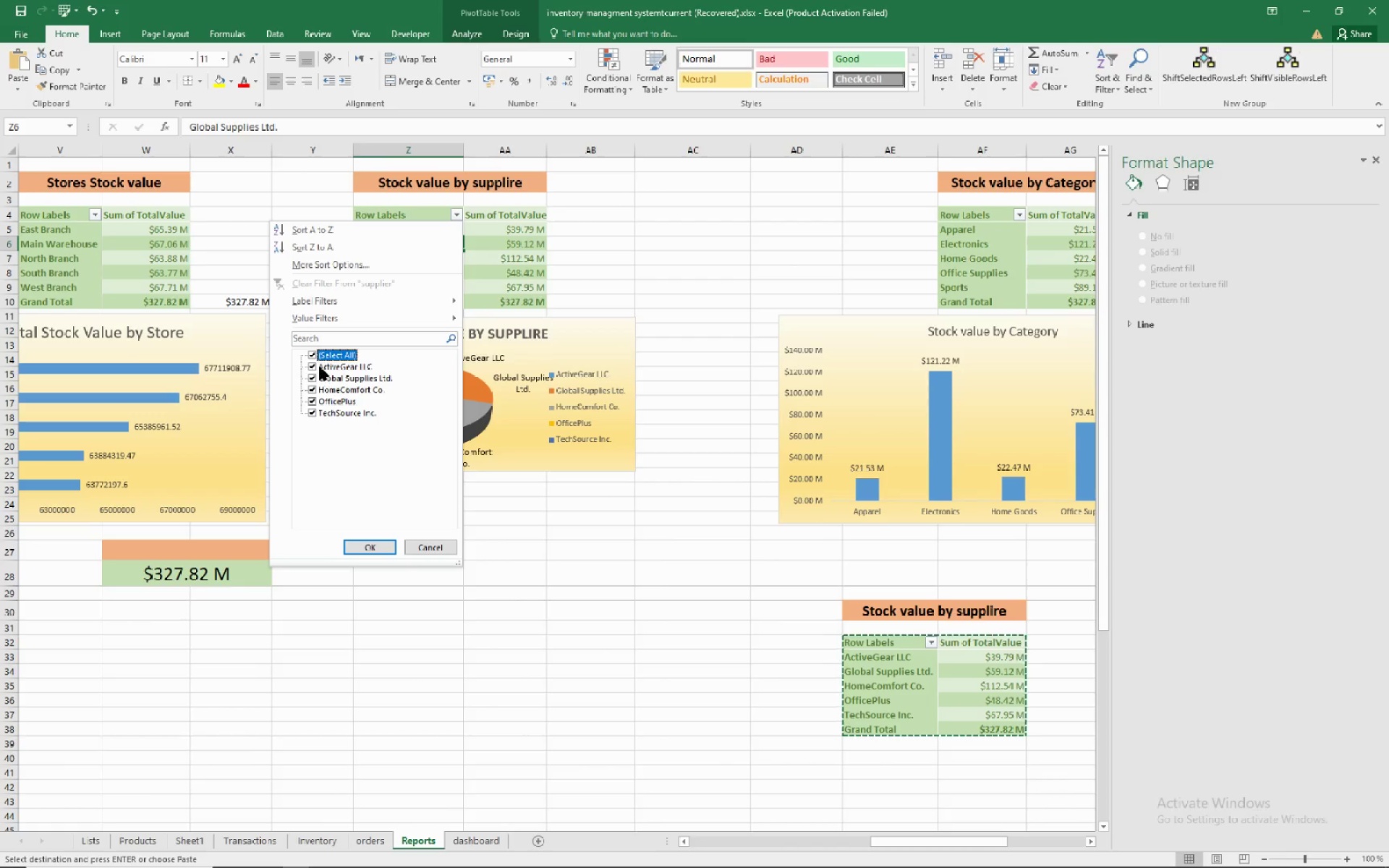 
left_click([308, 347])
 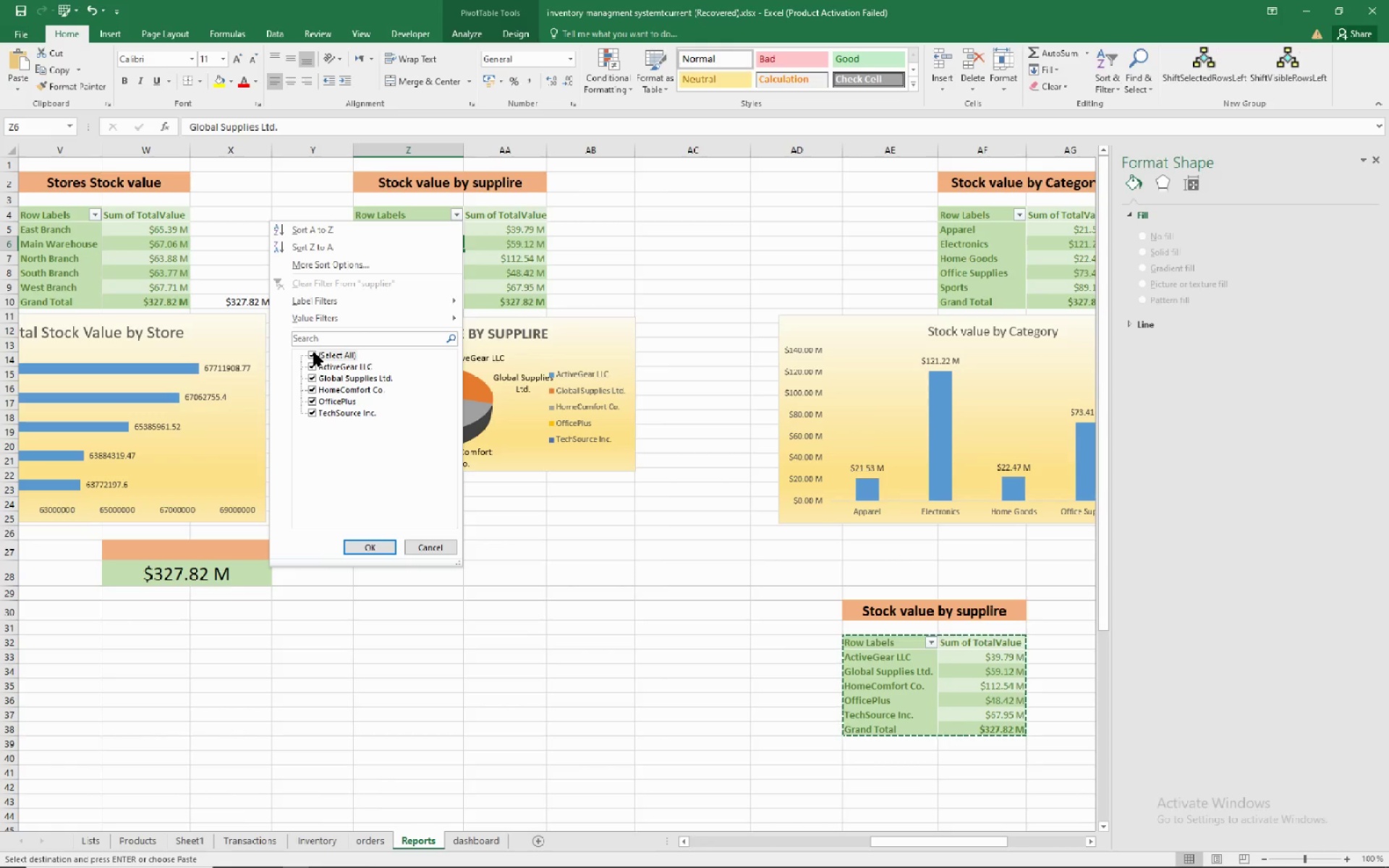 
double_click([314, 352])
 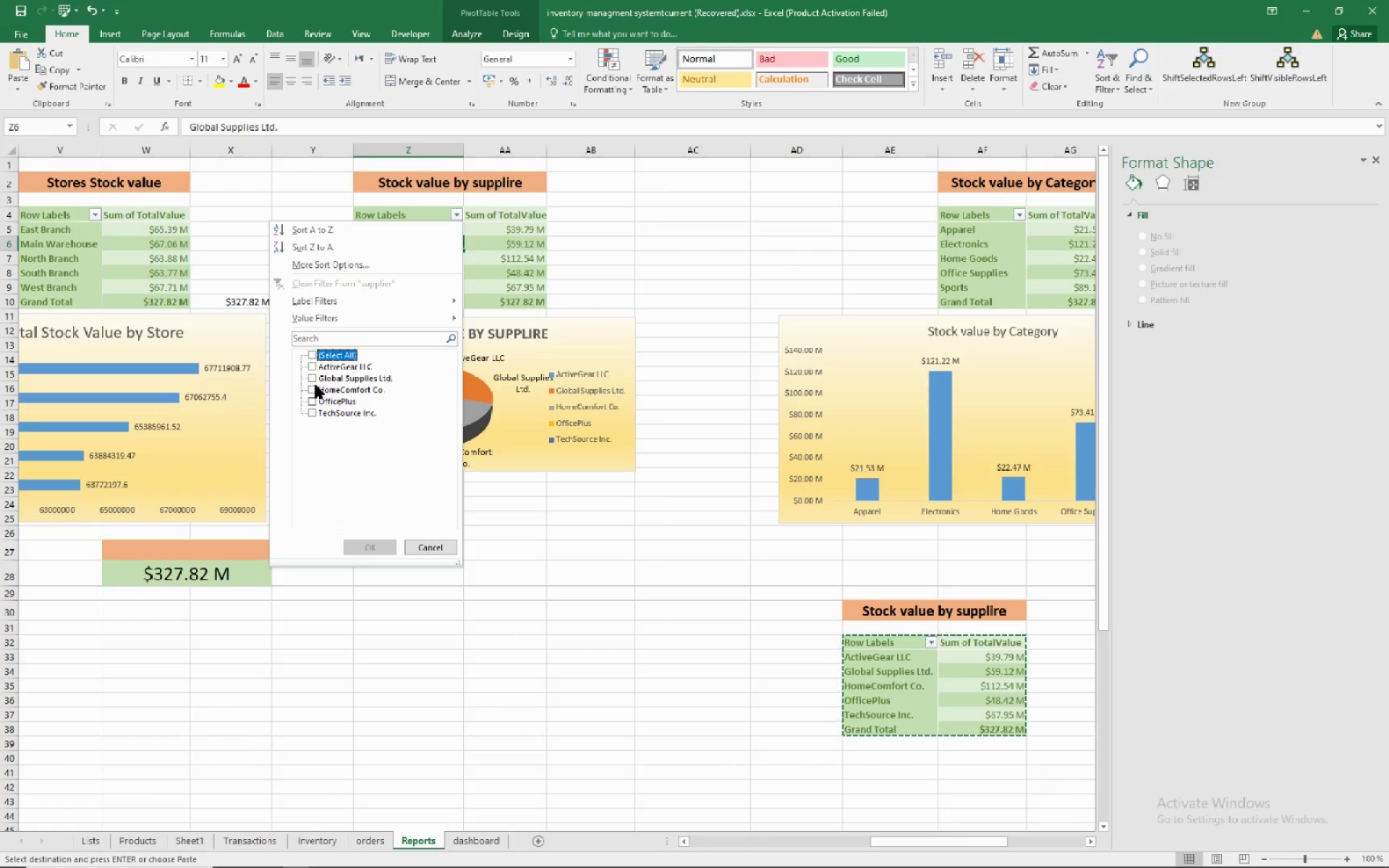 
left_click([315, 384])
 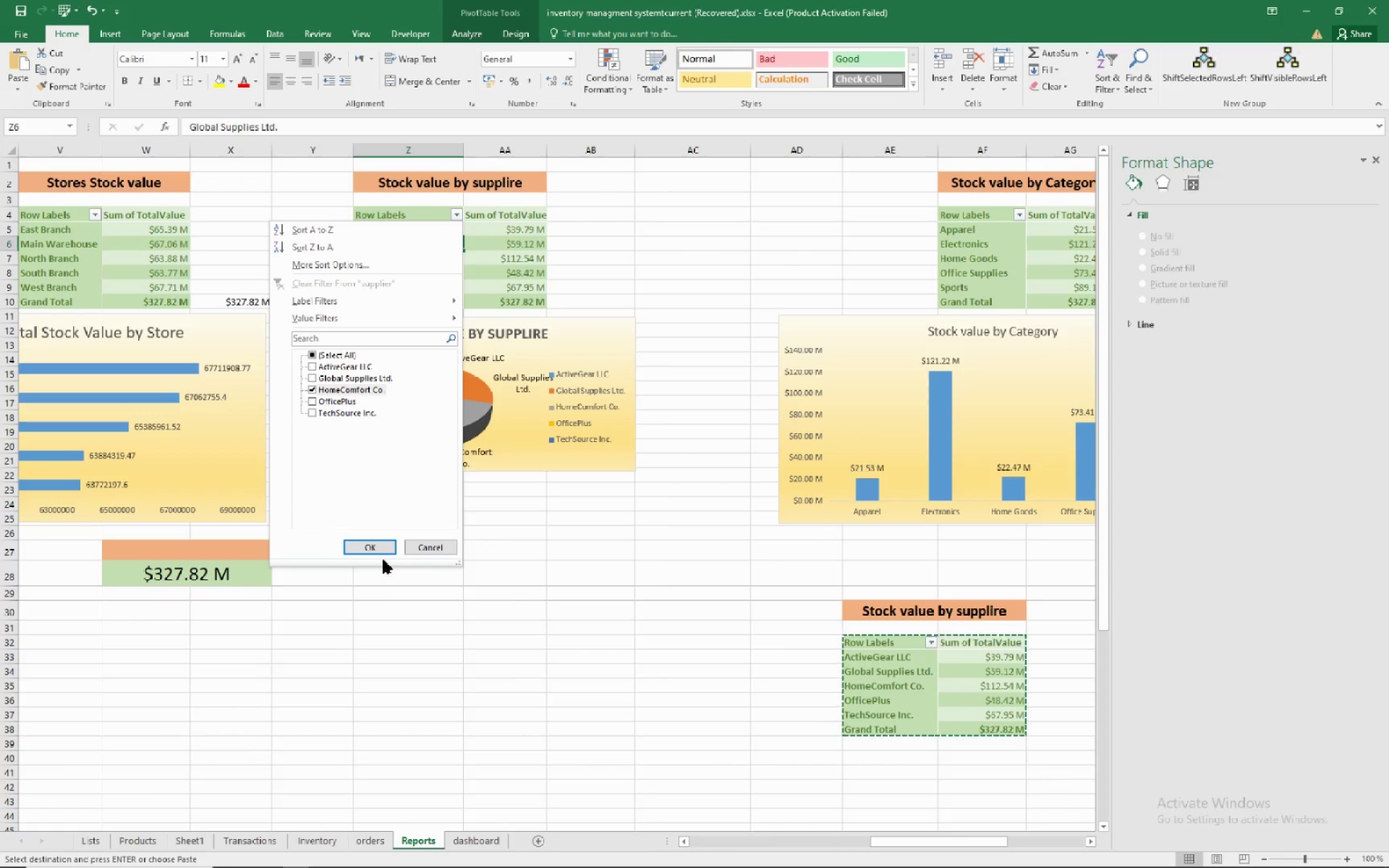 
left_click([378, 550])
 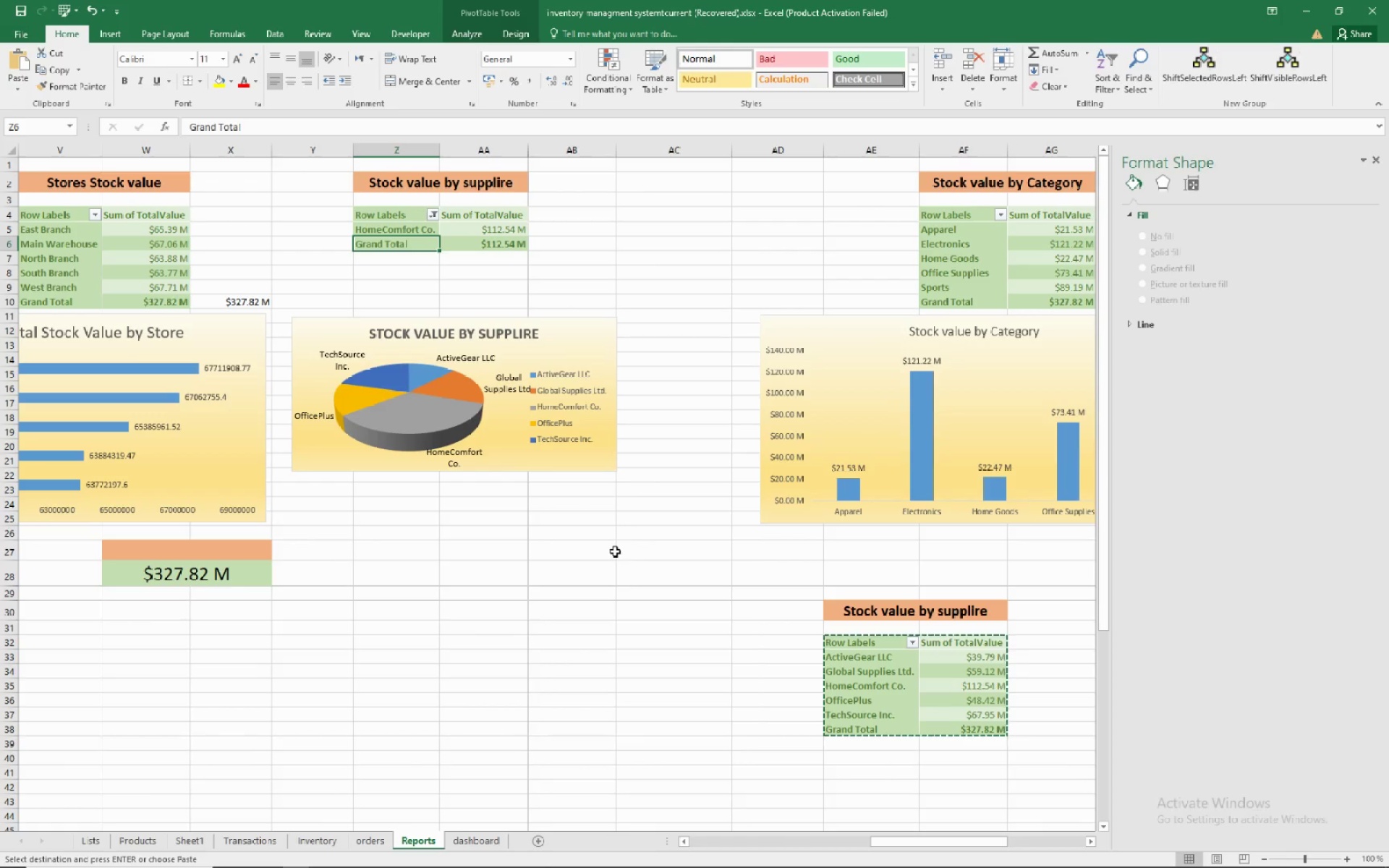 
wait(6.86)
 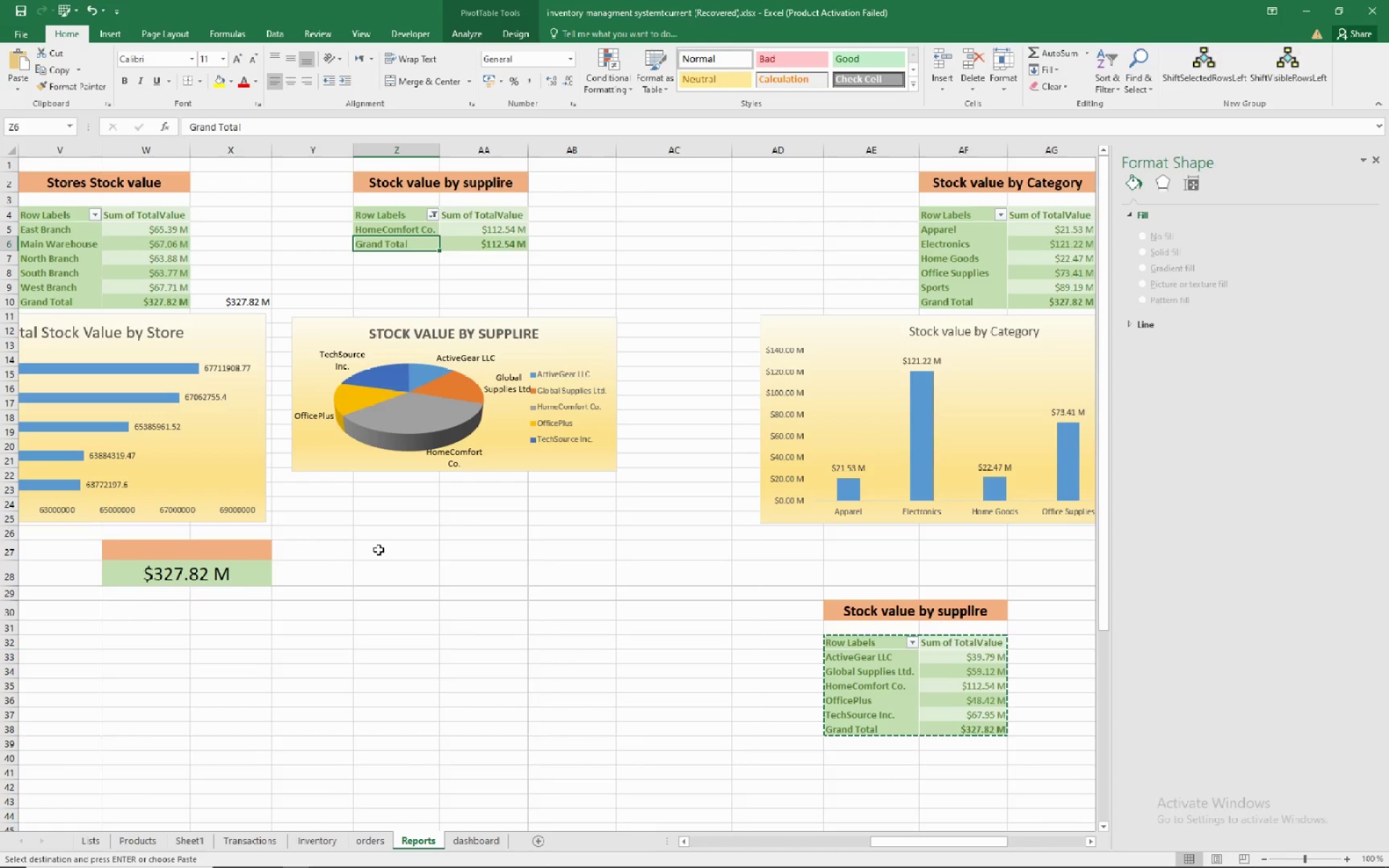 
left_click([431, 218])
 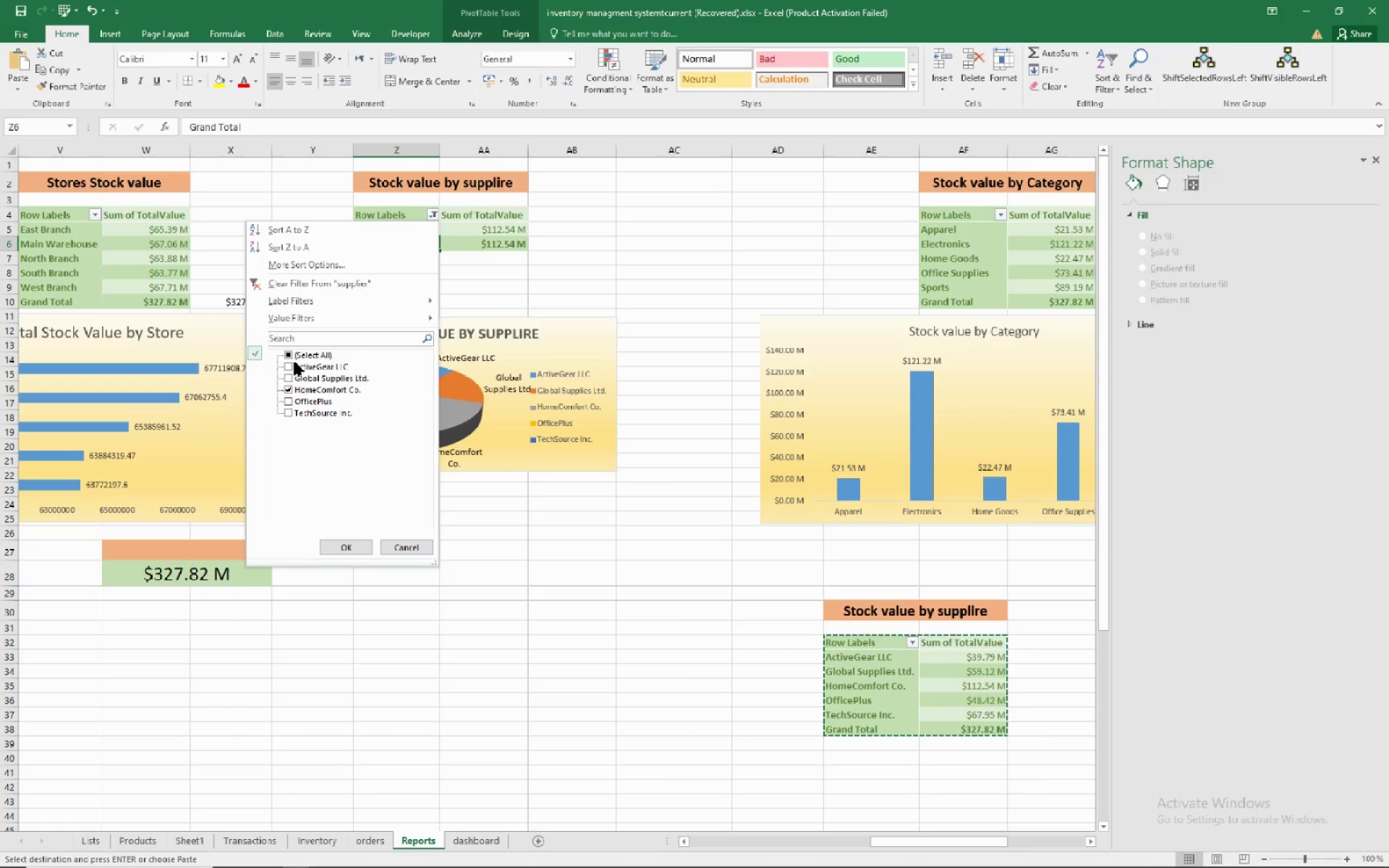 
left_click([298, 358])
 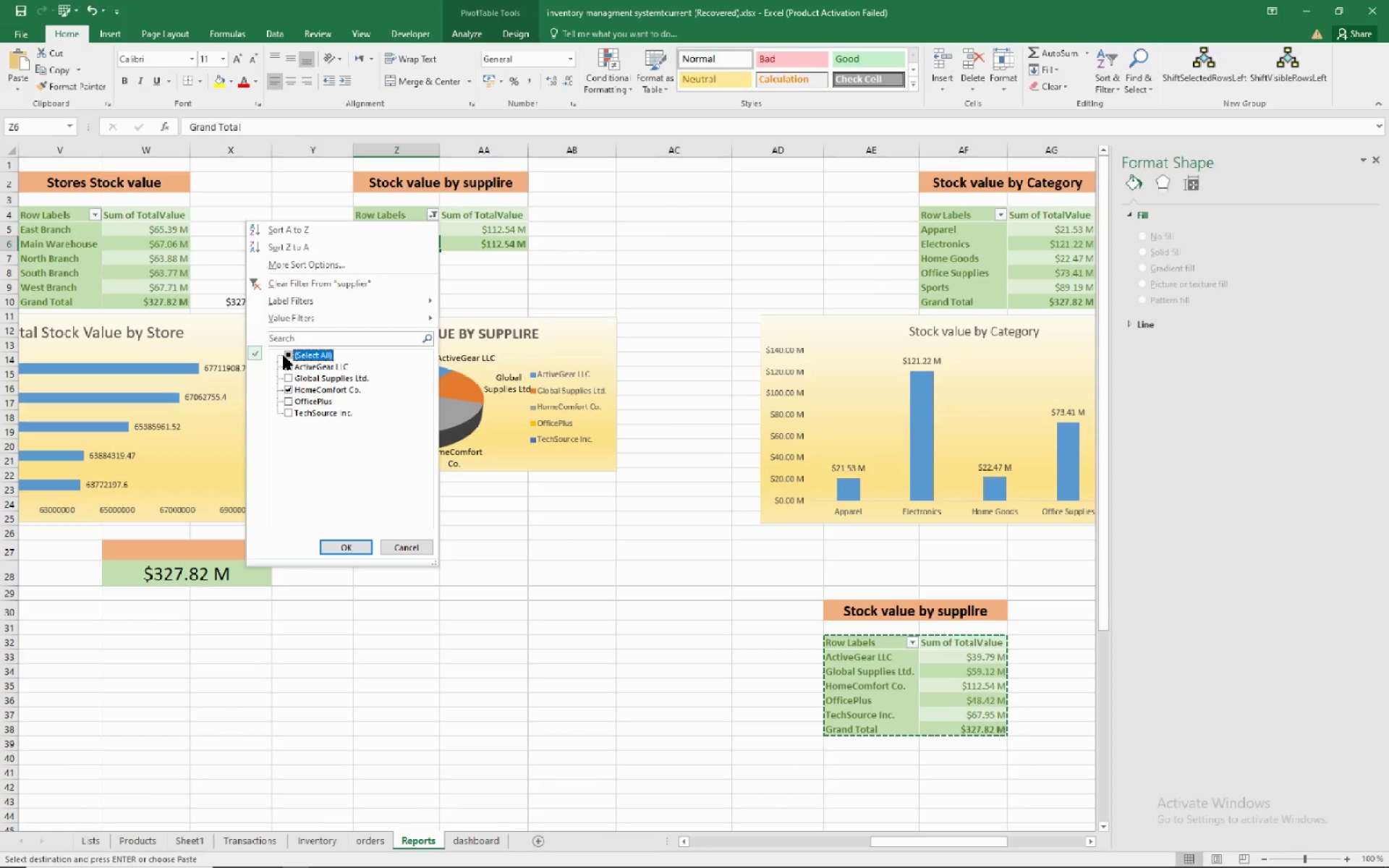 
left_click([284, 354])
 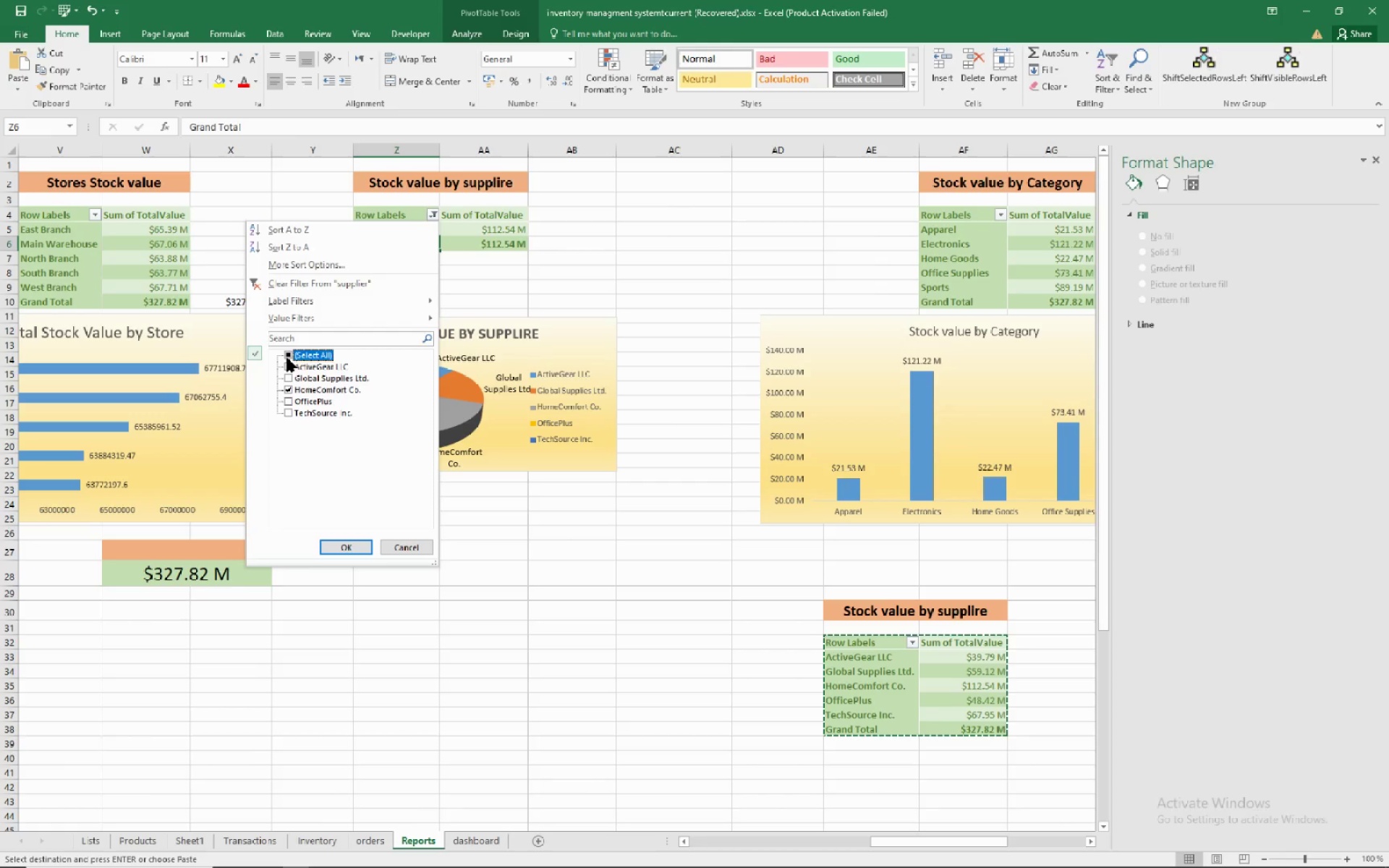 
left_click([287, 358])
 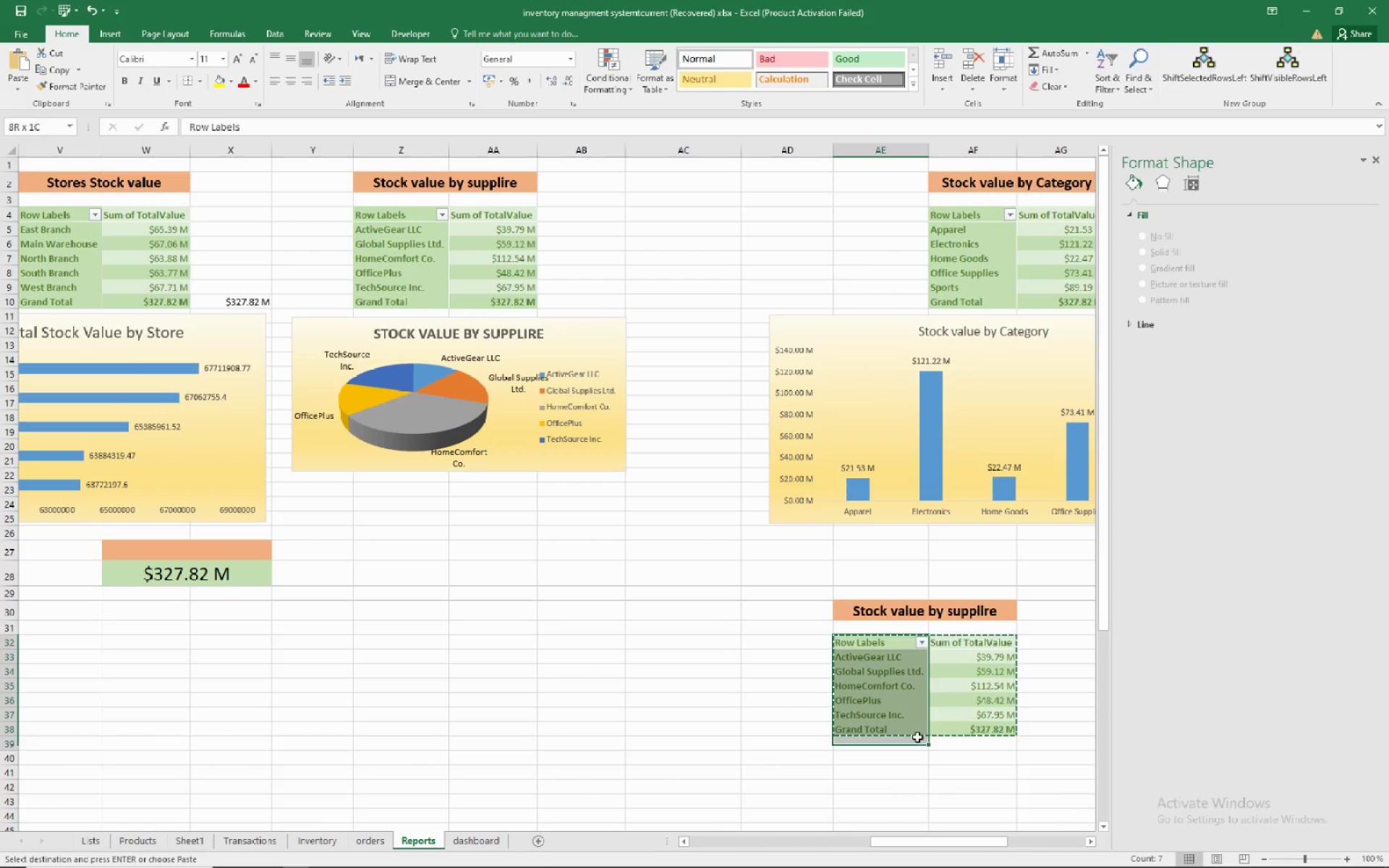 
wait(7.3)
 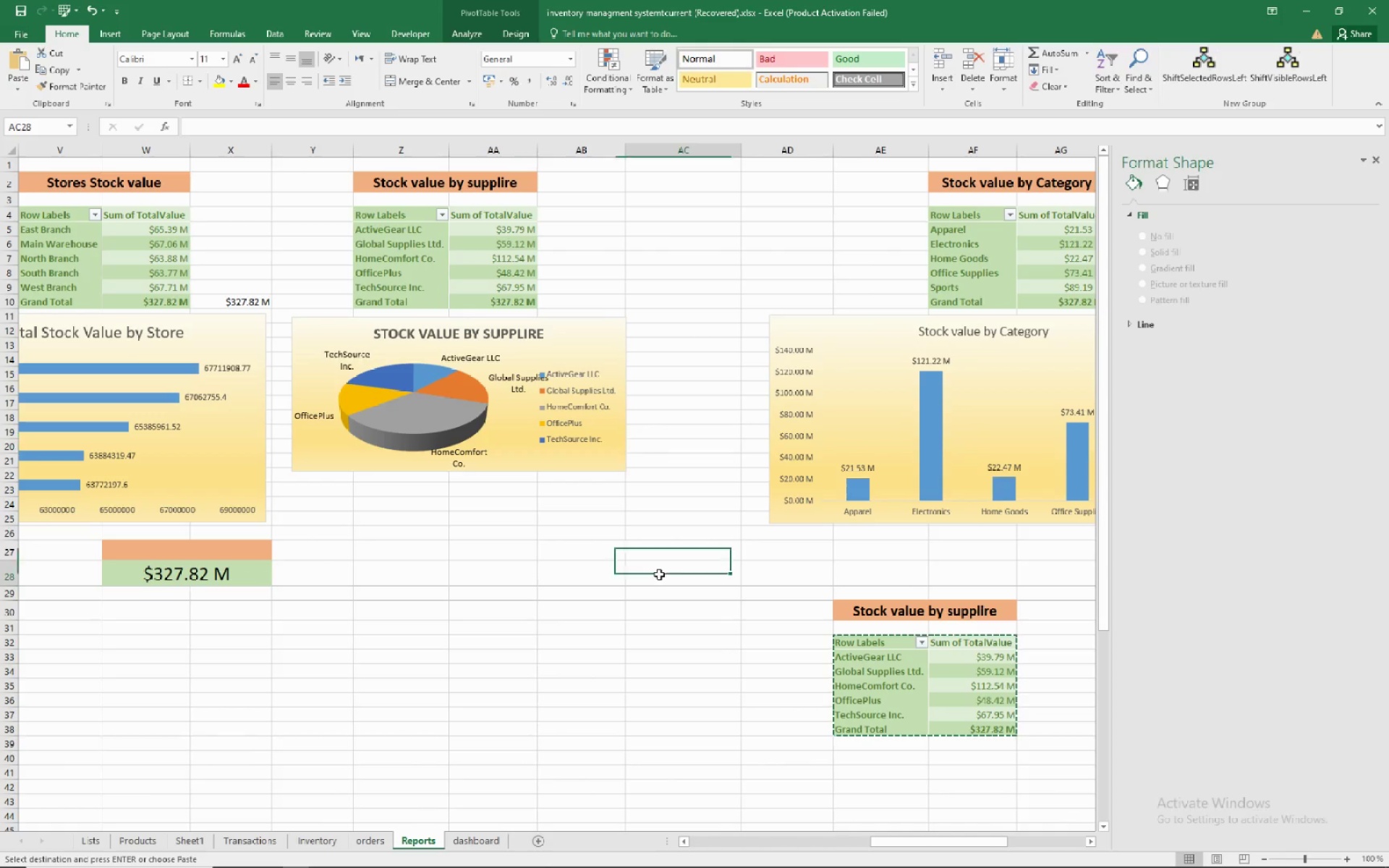 
key(Delete)
 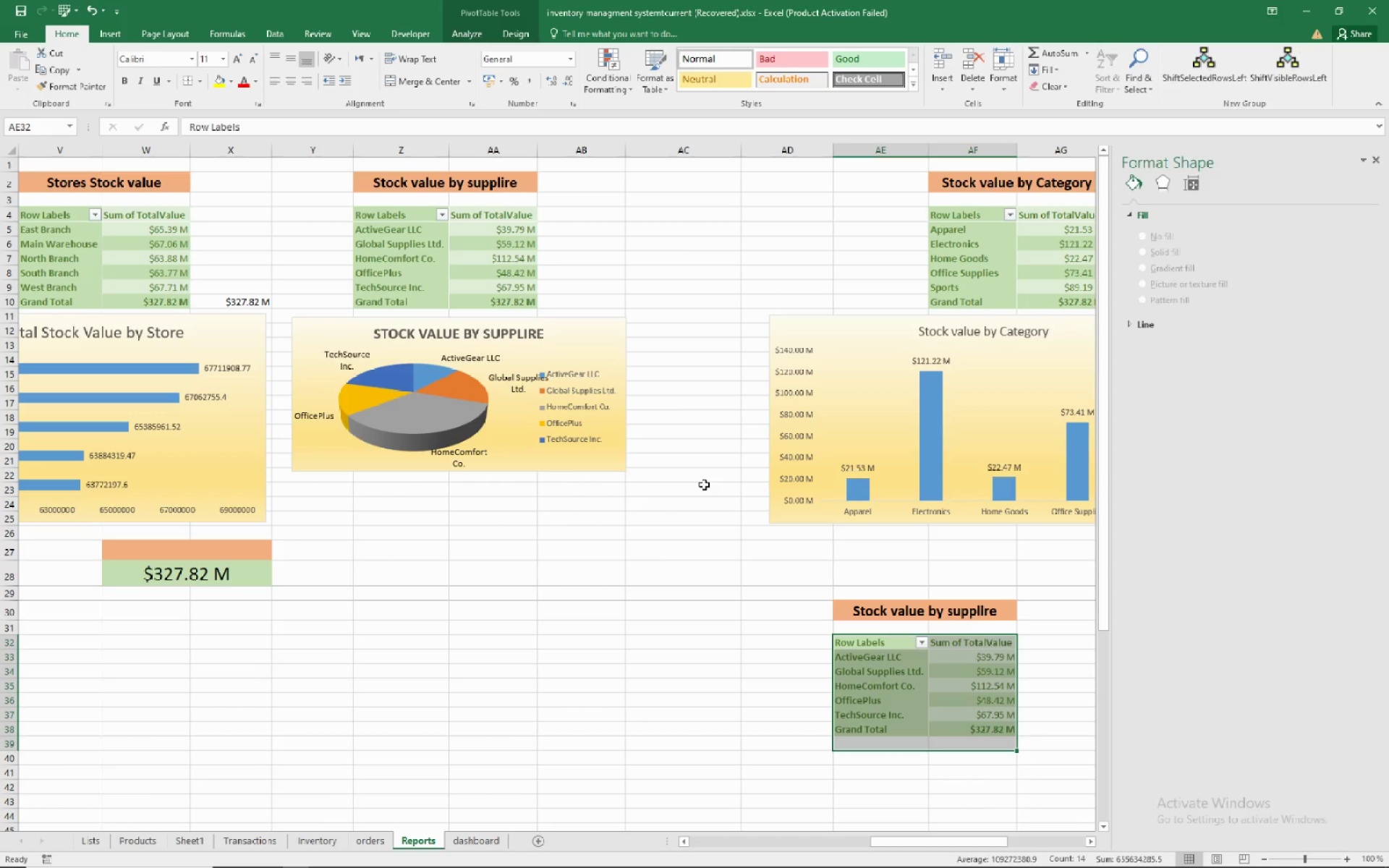 
left_click([647, 624])
 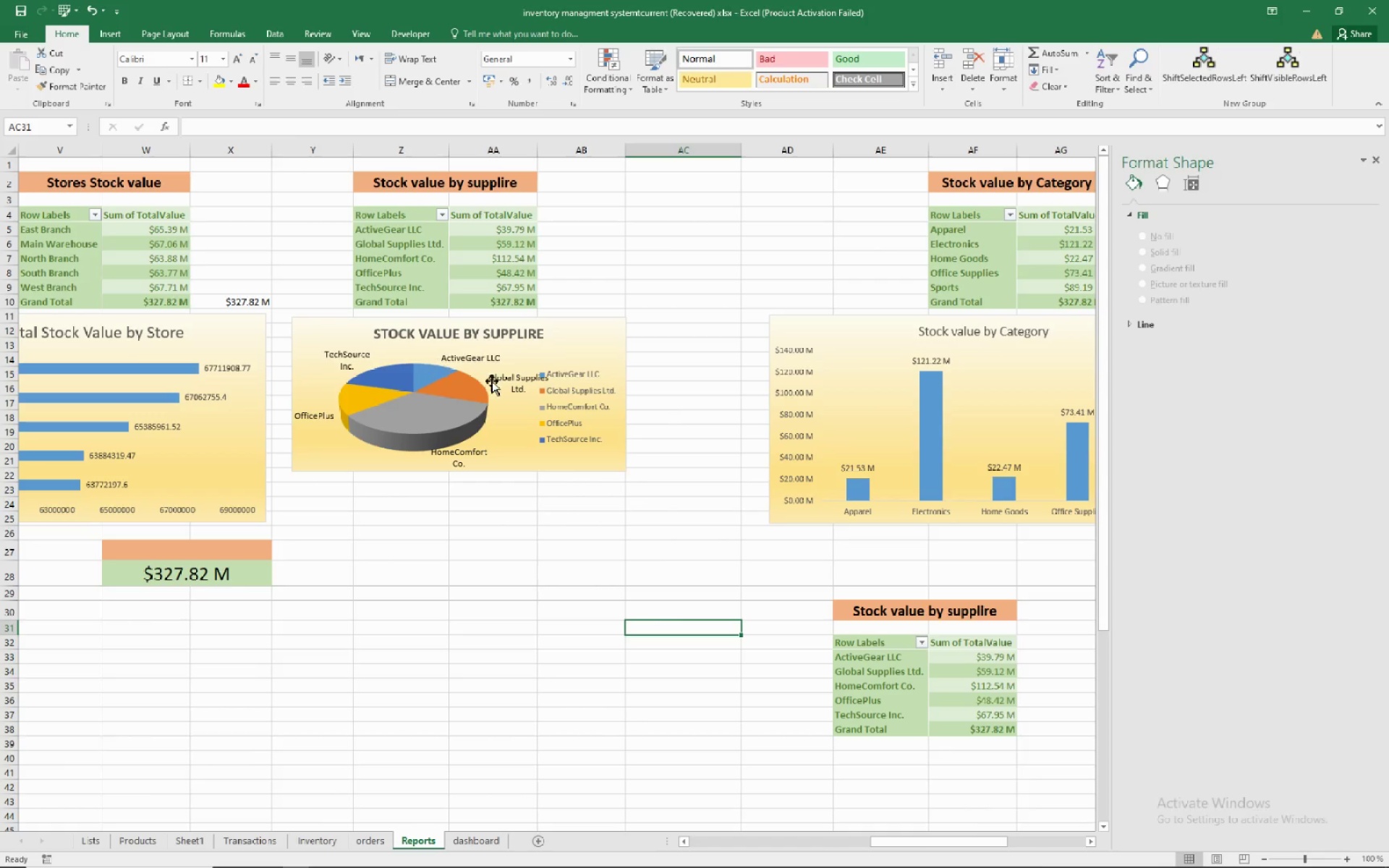 
left_click([542, 333])
 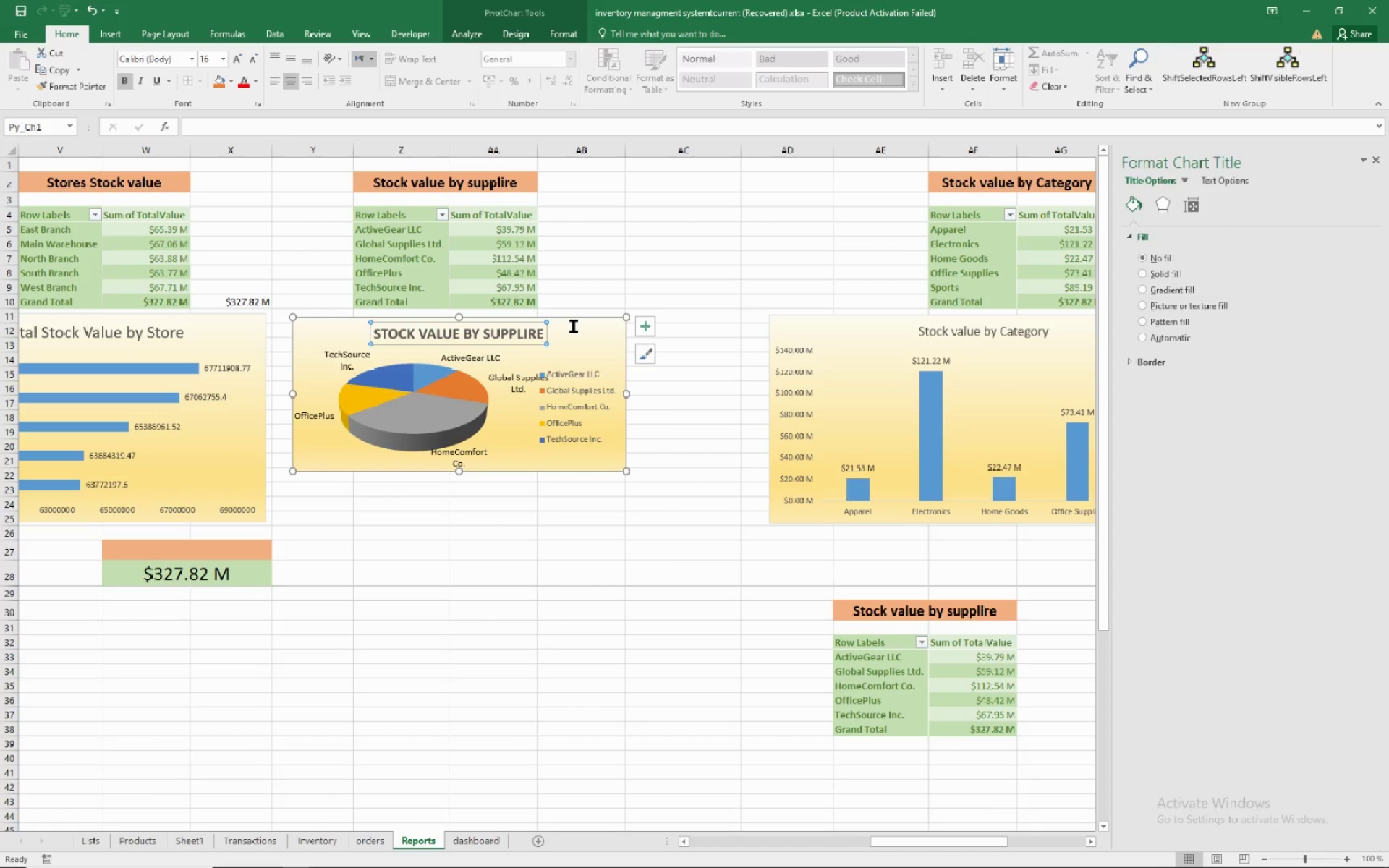 
left_click([574, 326])
 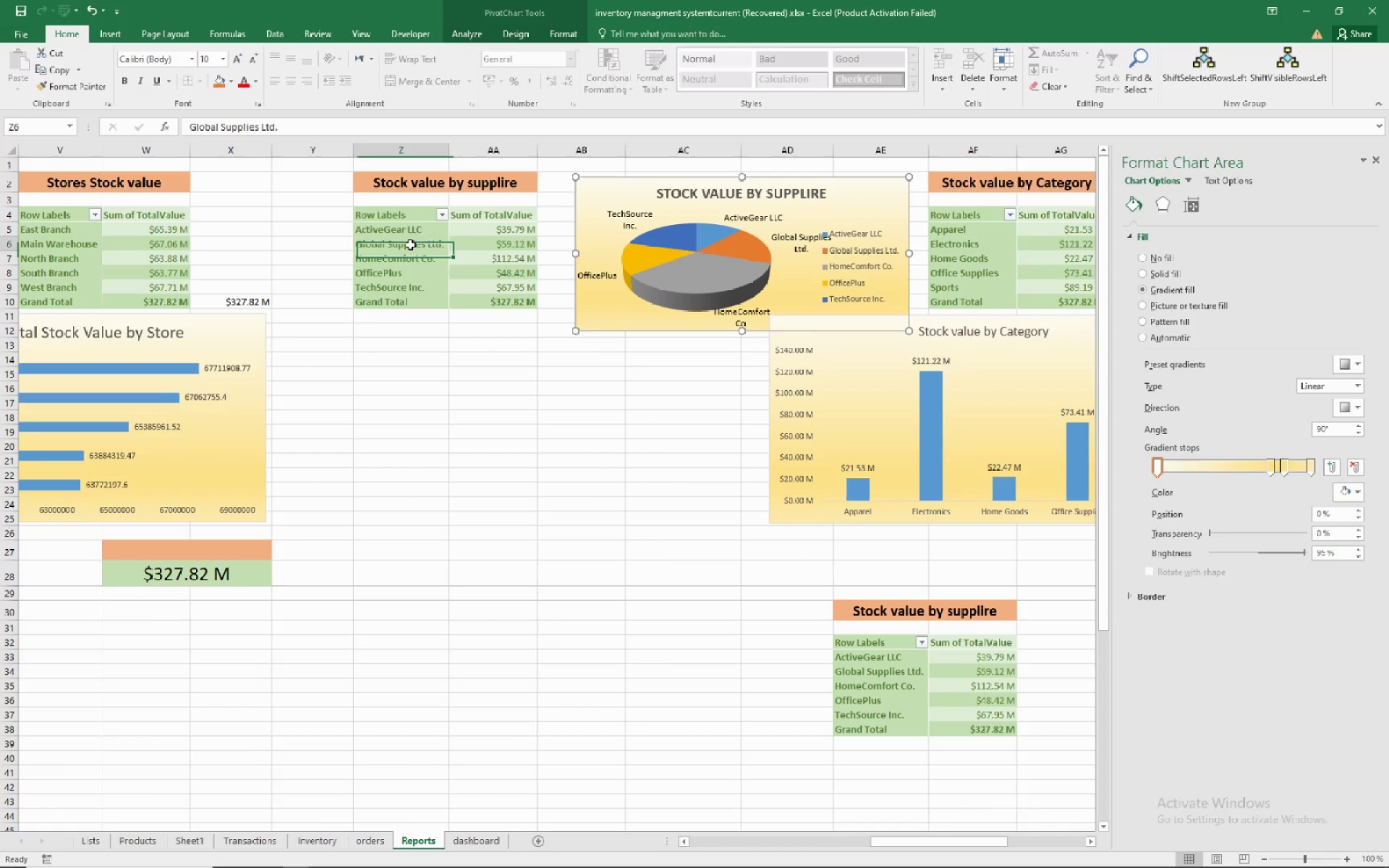 
wait(7.73)
 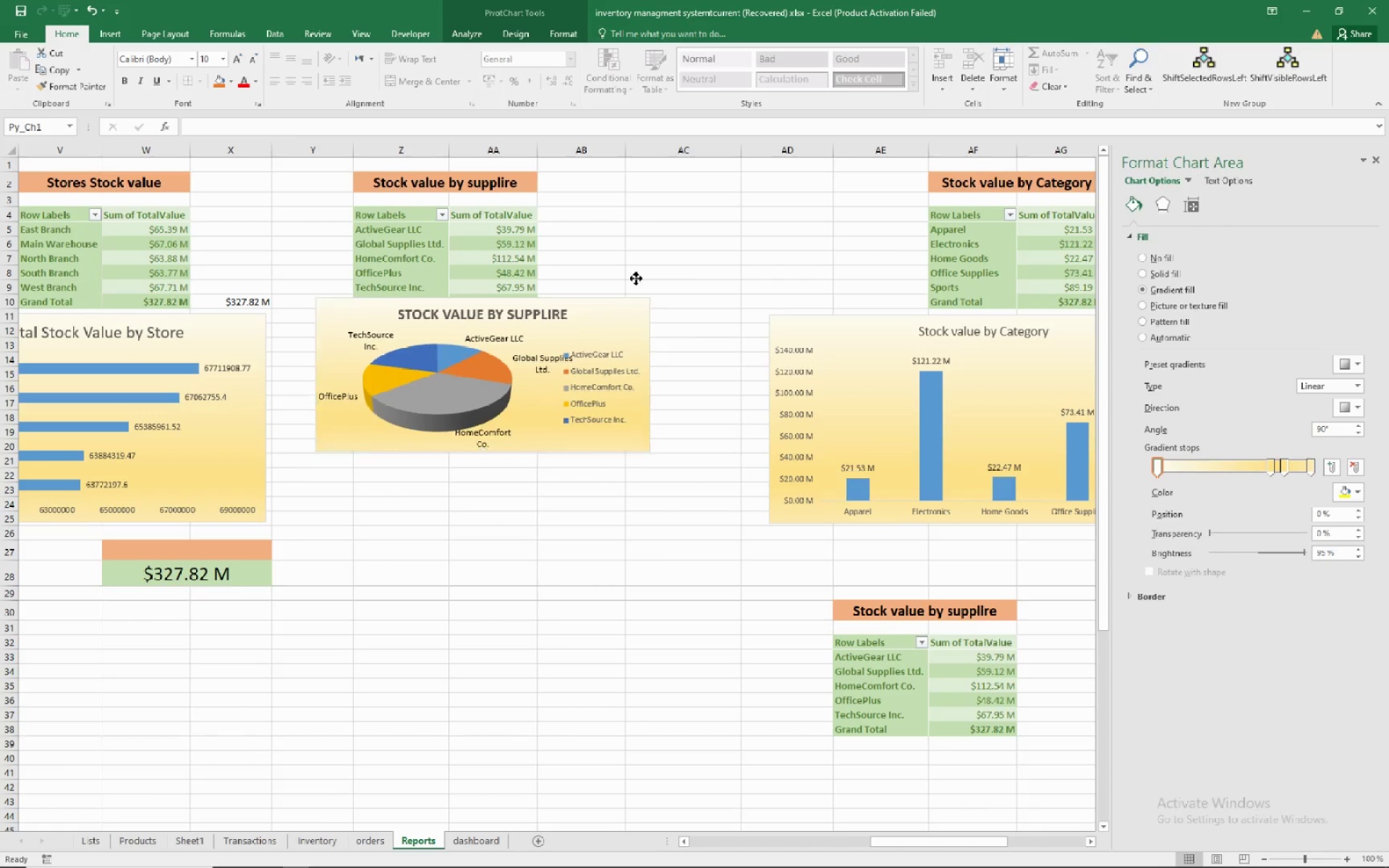 
mouse_move([504, 32])
 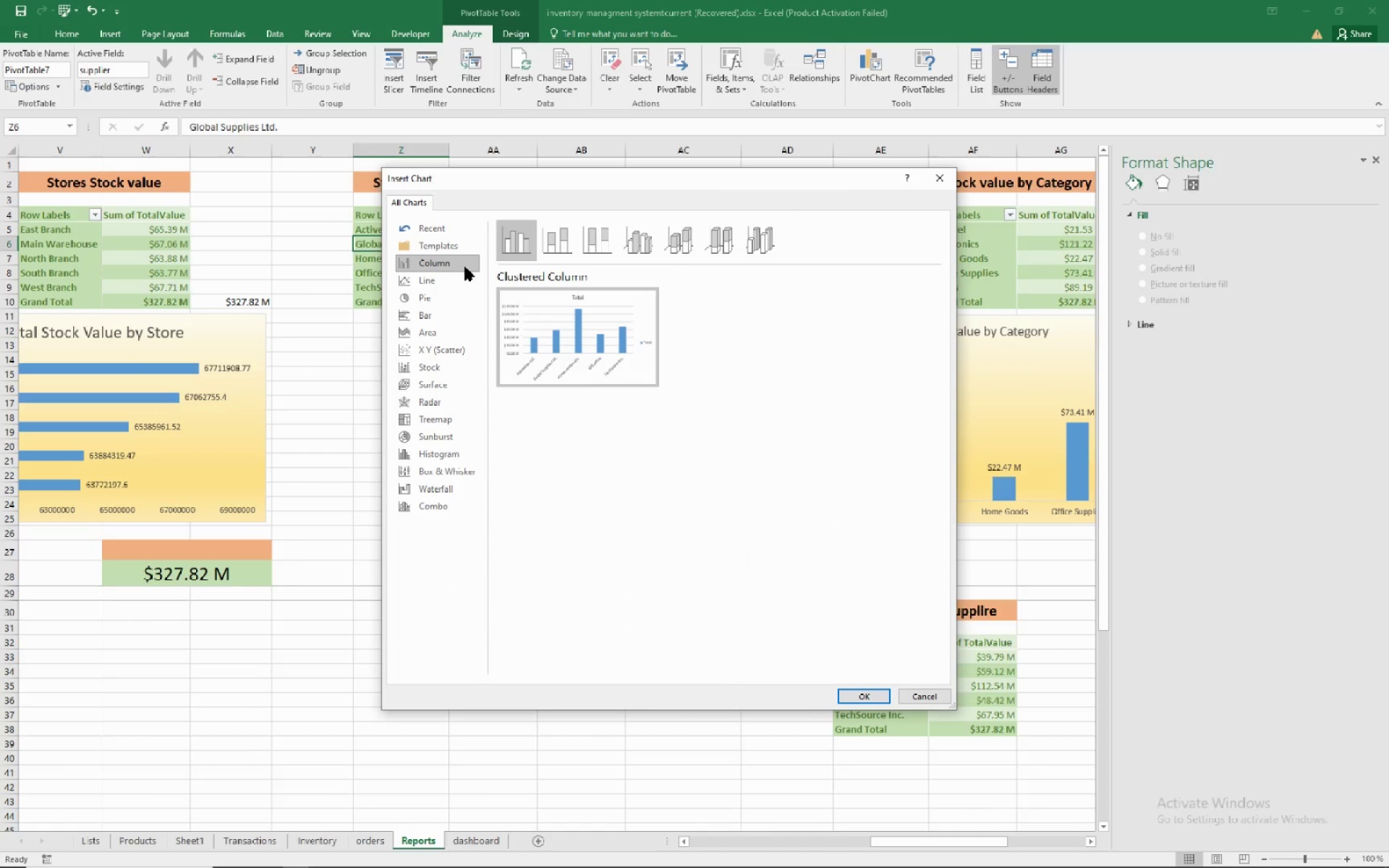 
wait(8.41)
 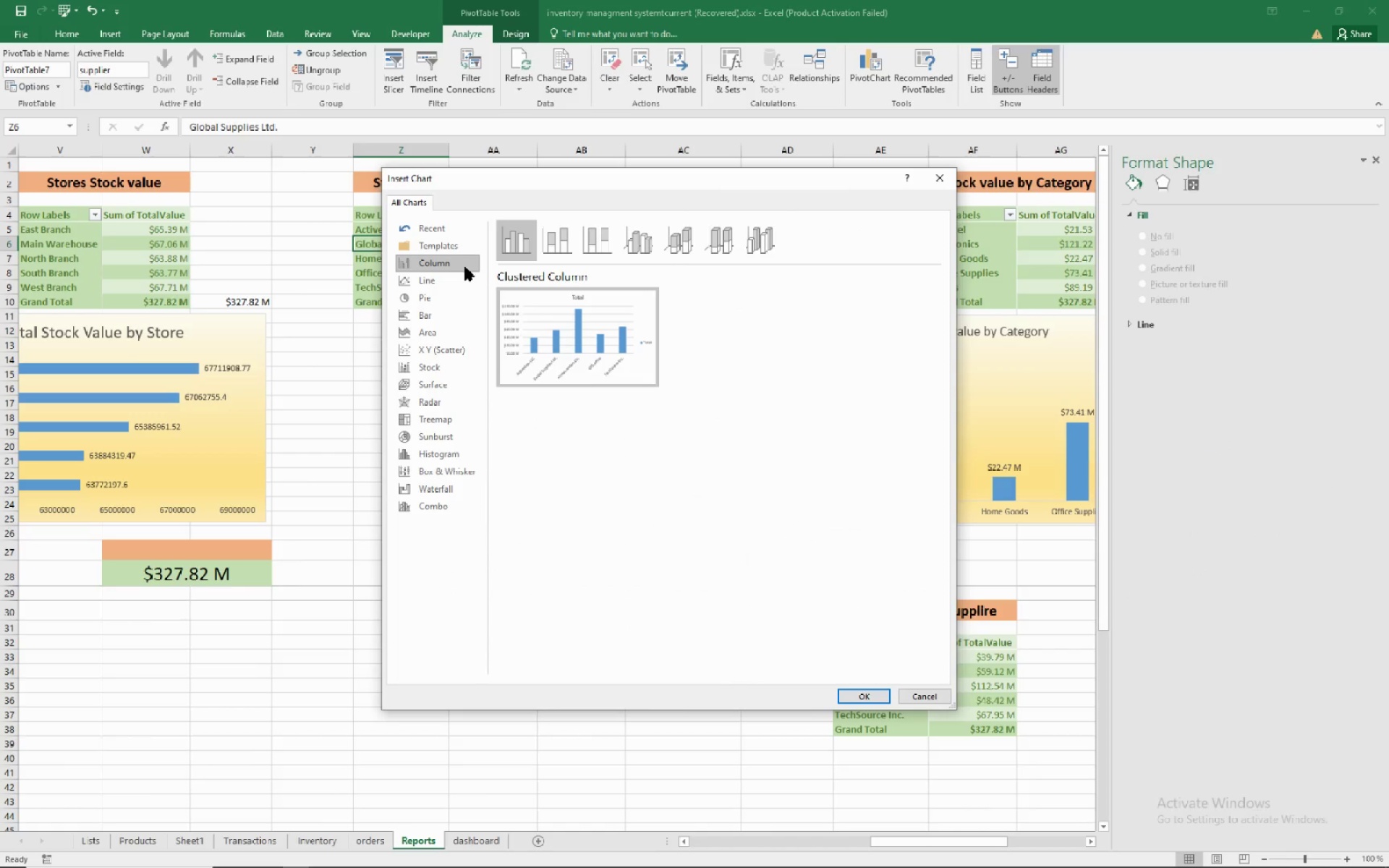 
left_click([438, 303])
 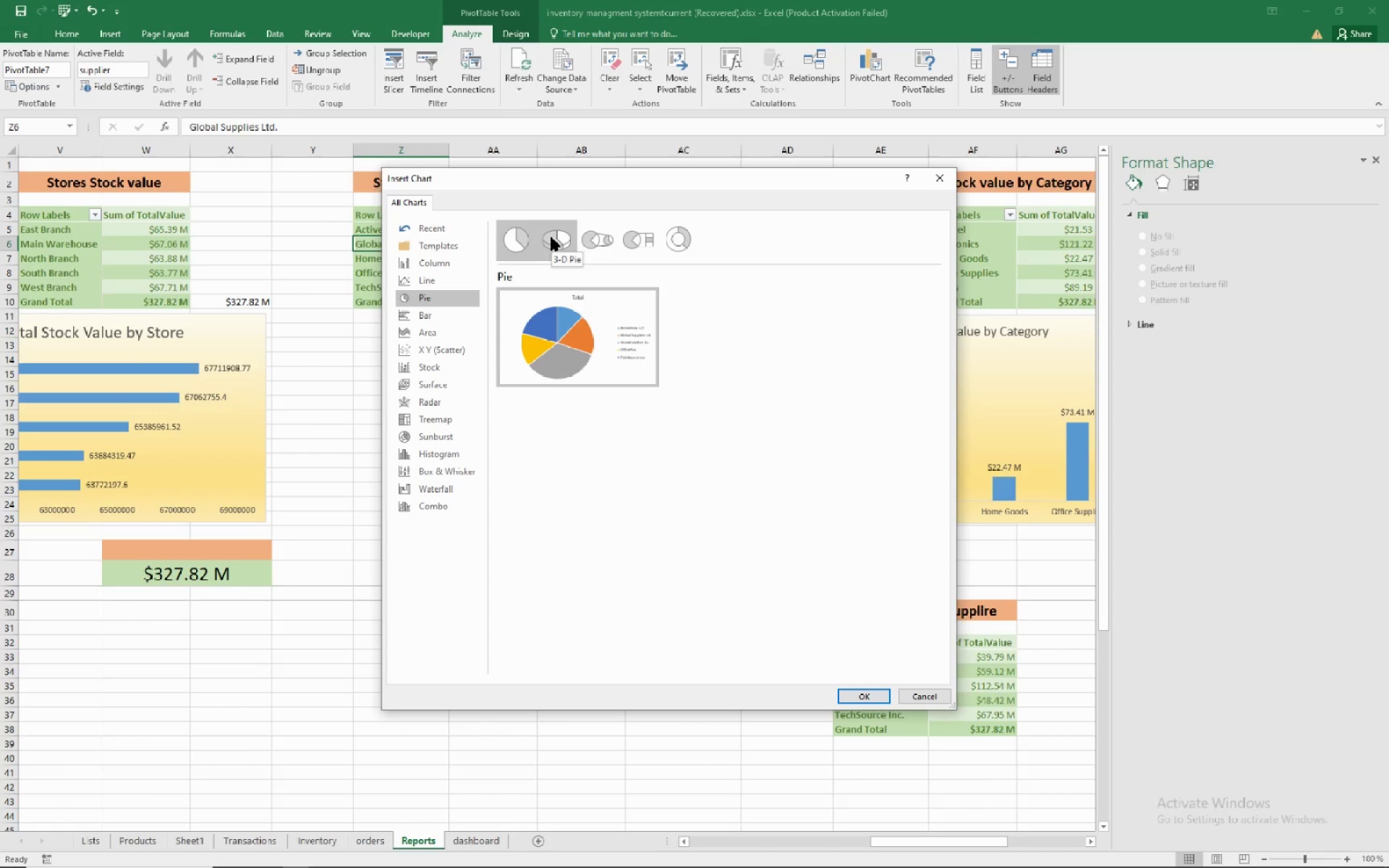 
left_click([551, 237])
 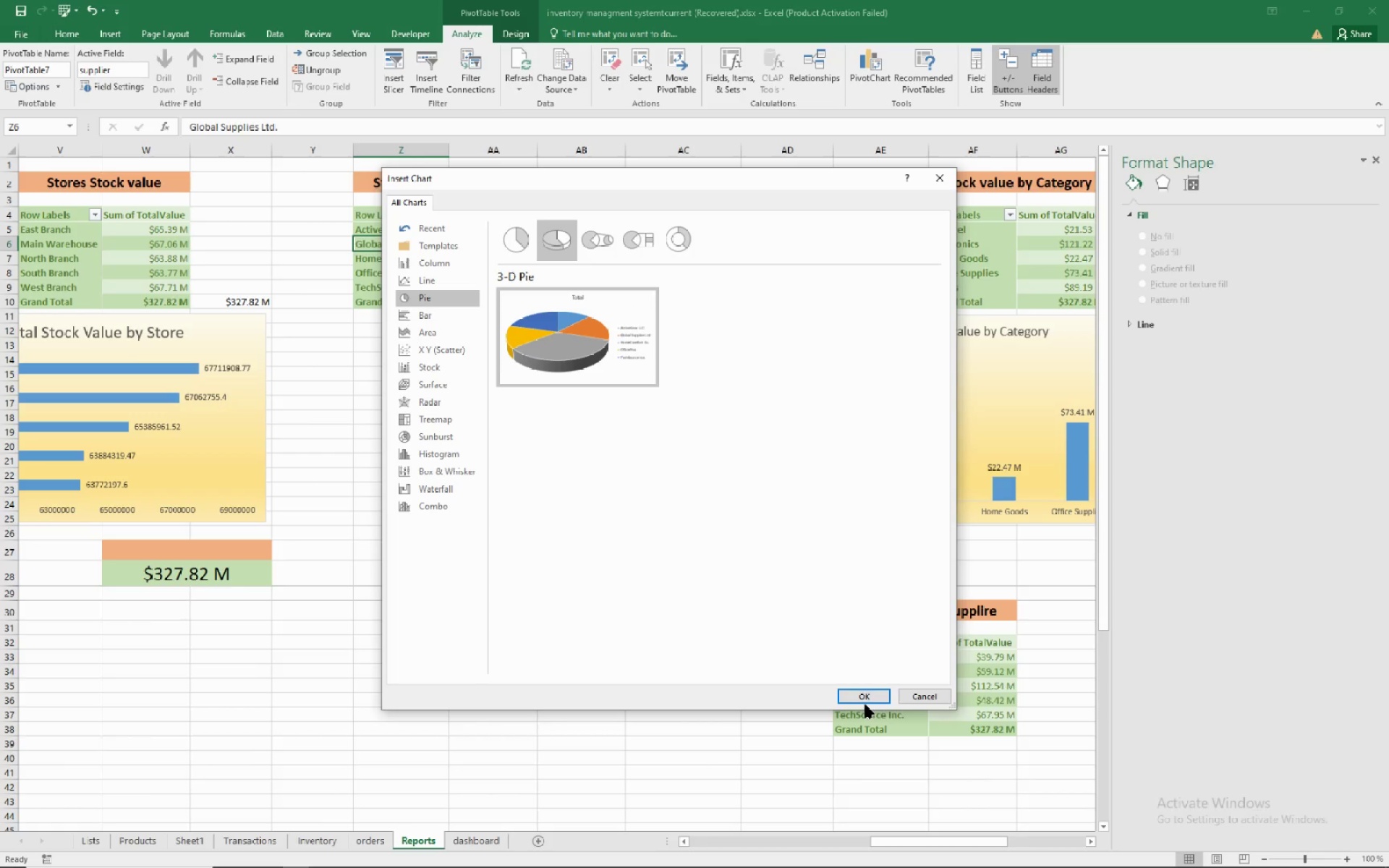 
left_click([861, 699])
 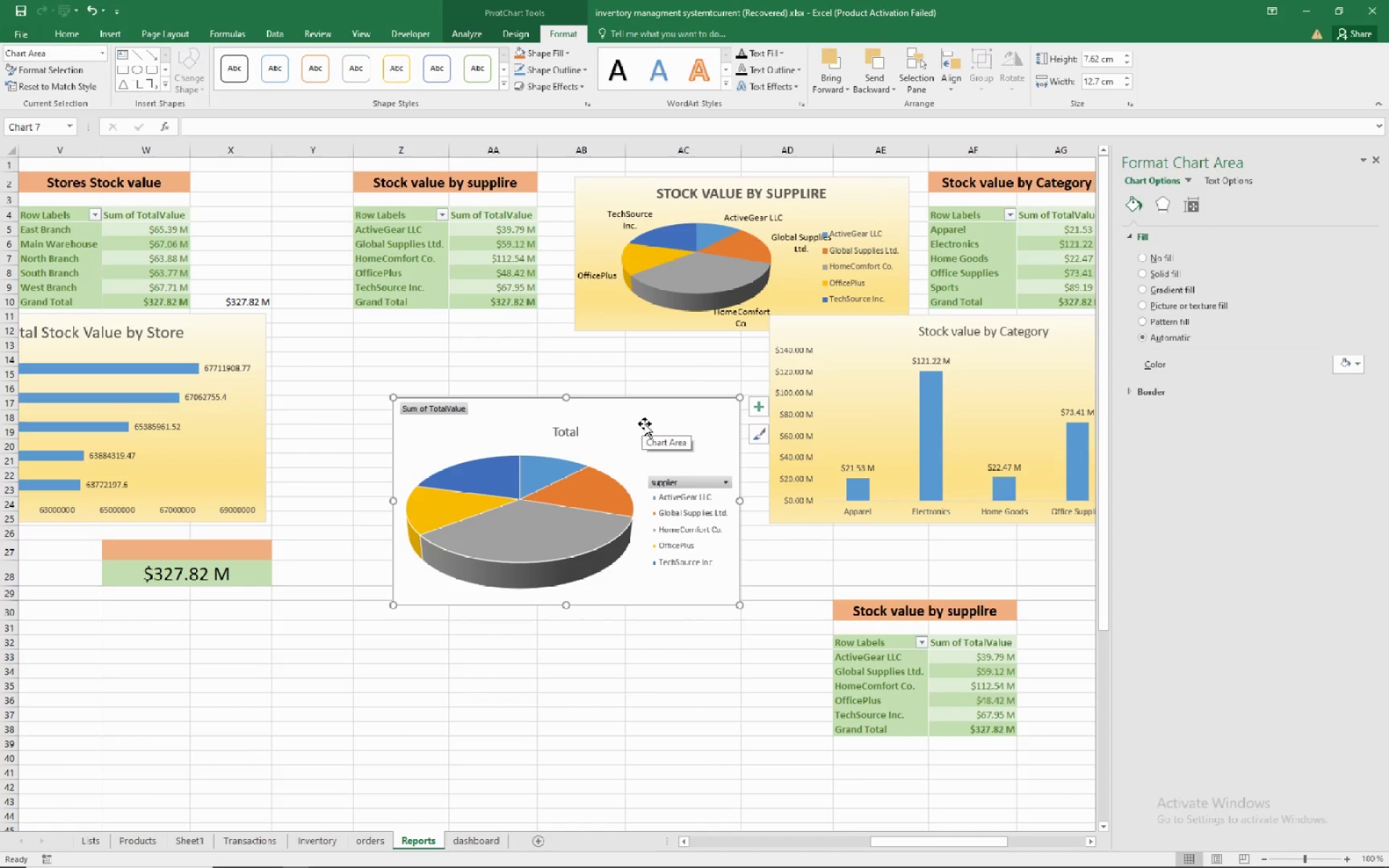 
wait(5.37)
 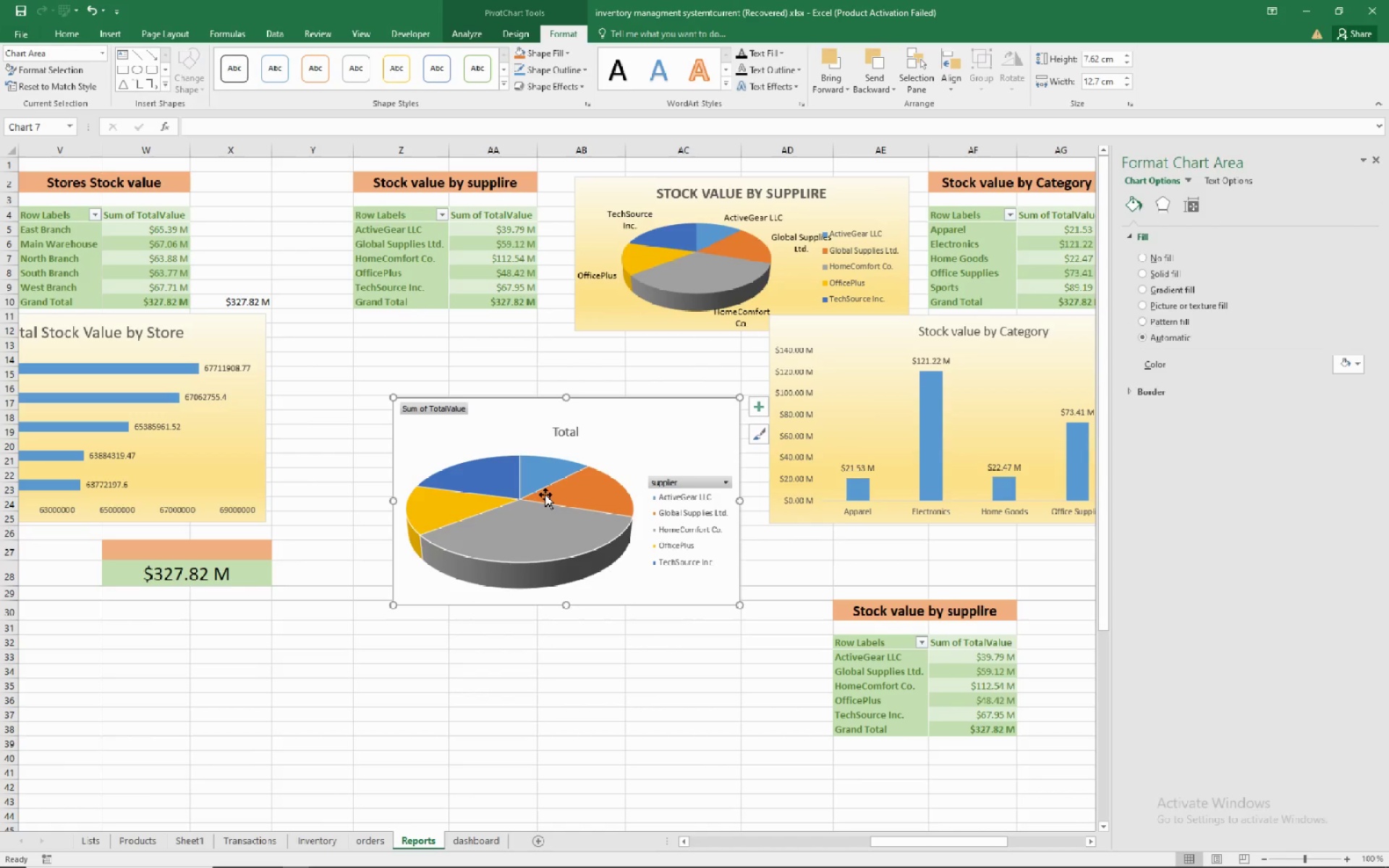 
left_click([755, 410])
 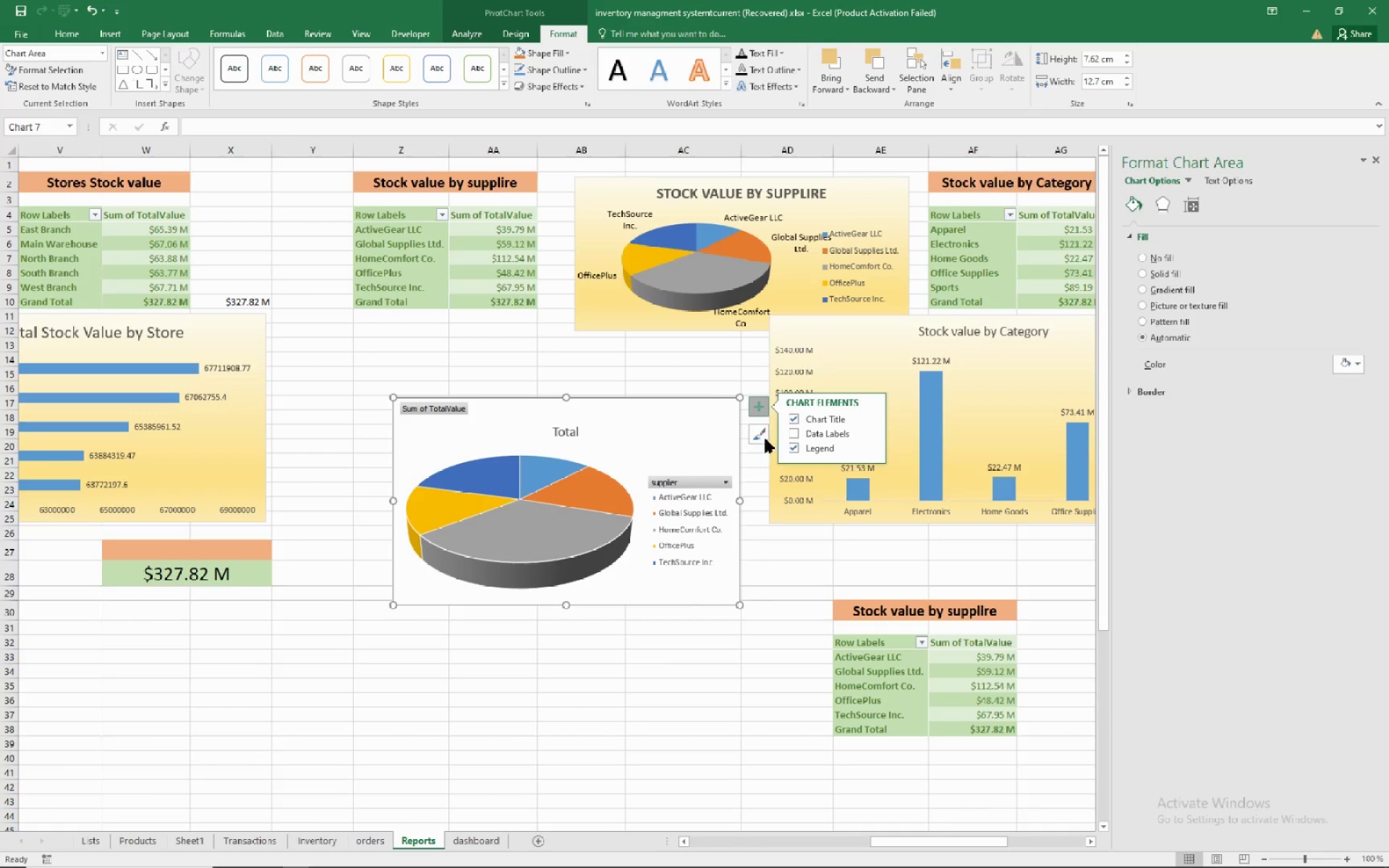 
left_click([757, 430])
 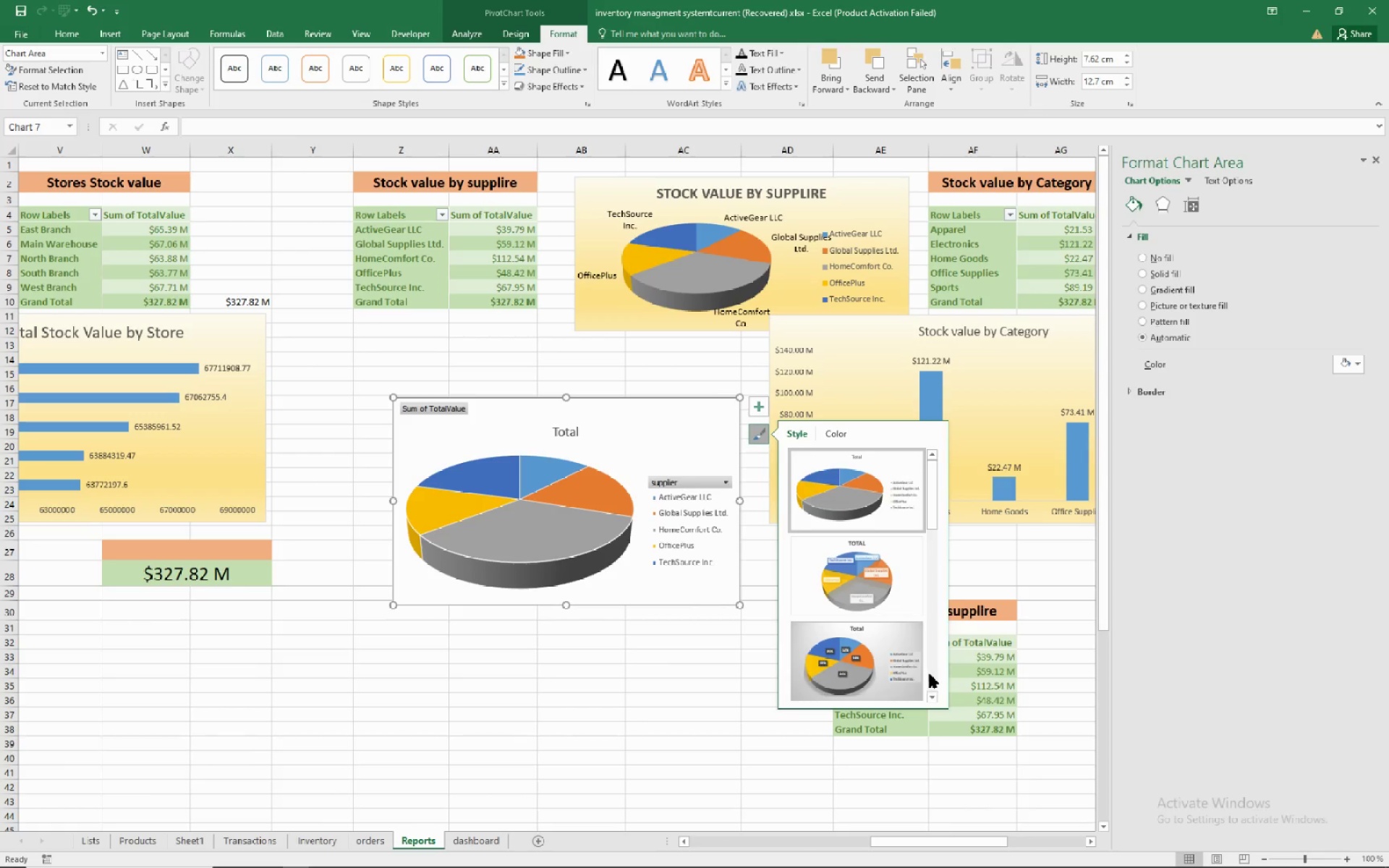 
scroll: coordinate [919, 658], scroll_direction: down, amount: 4.0
 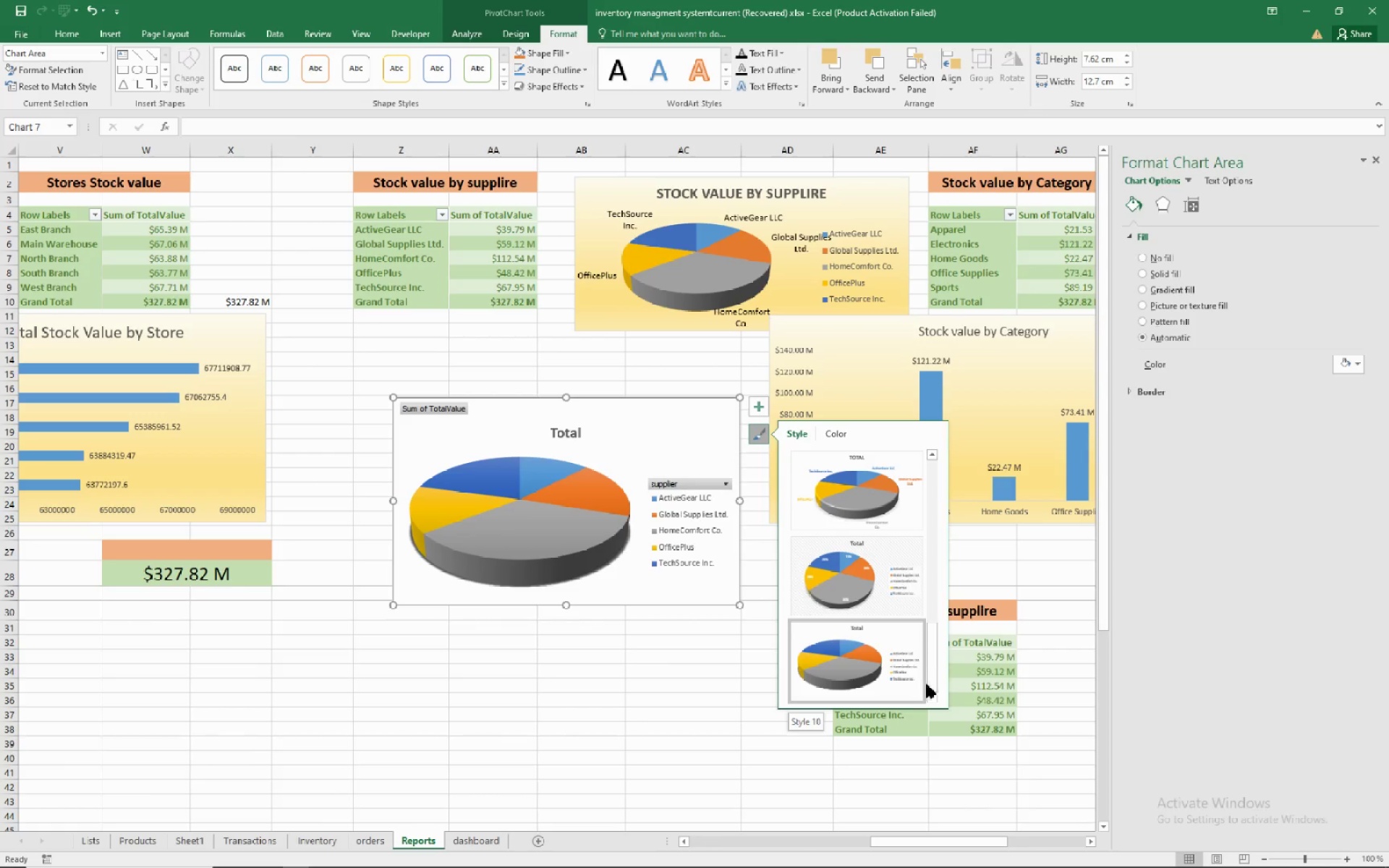 
mouse_move([909, 577])
 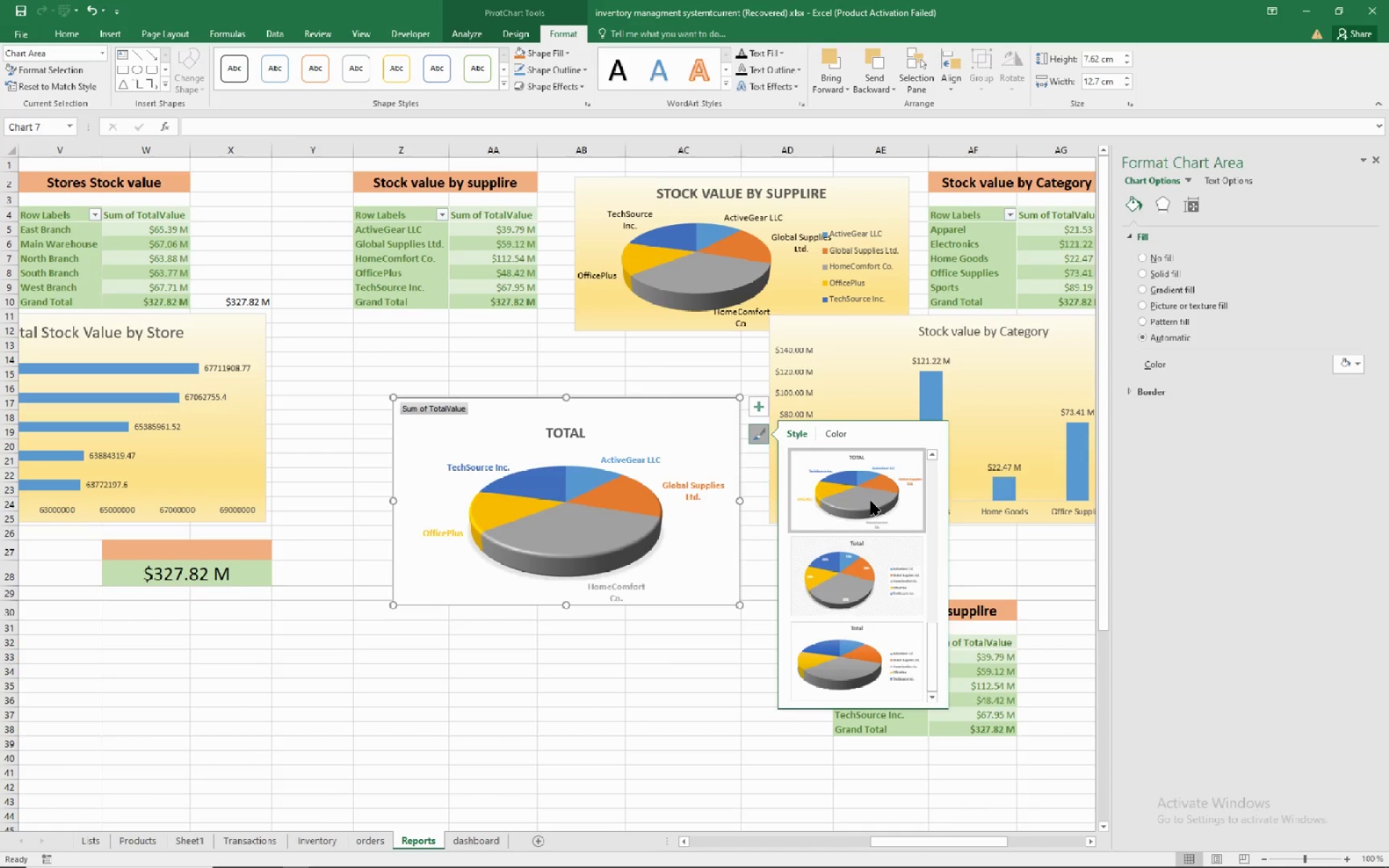 
left_click([871, 501])
 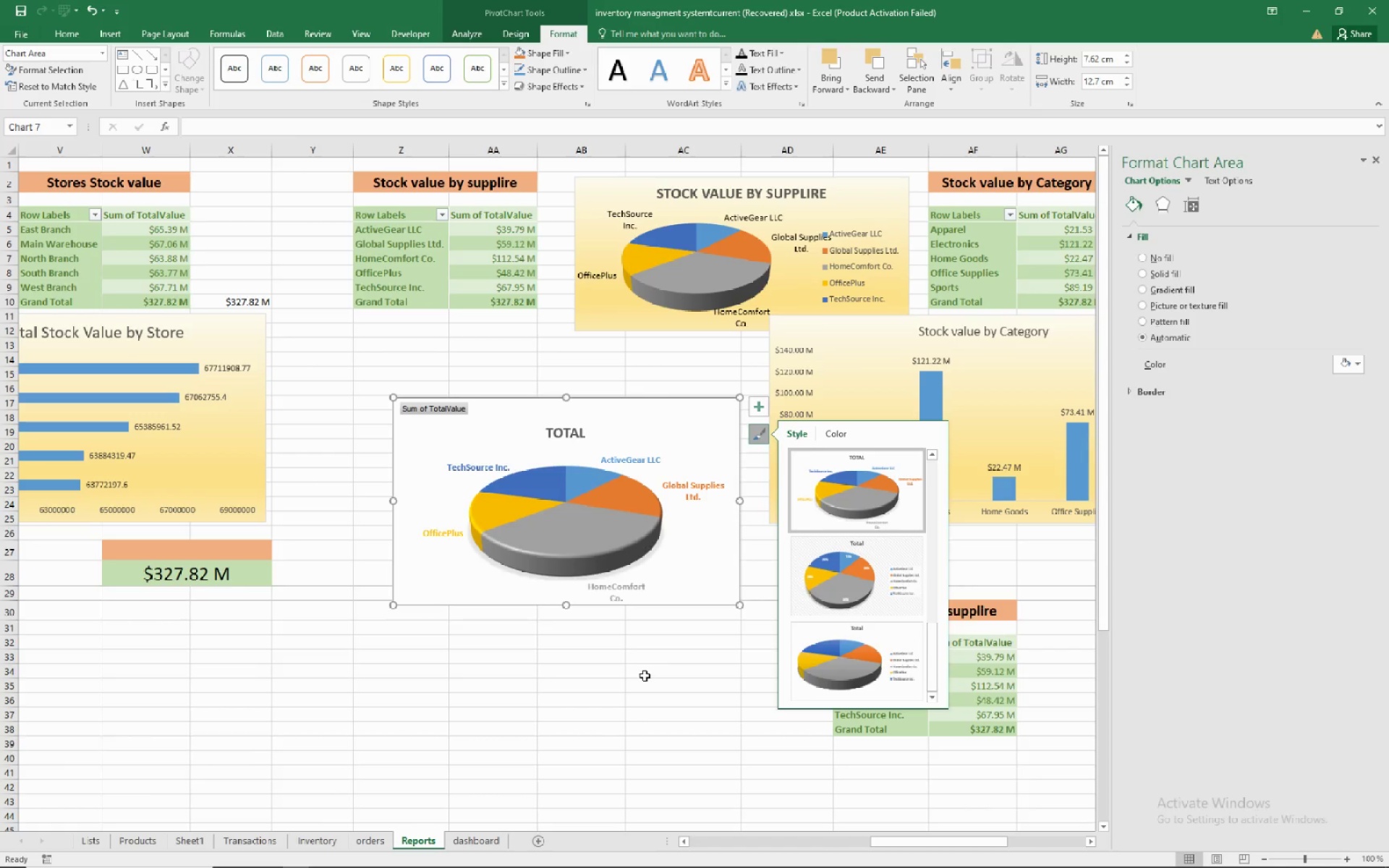 
left_click([645, 676])
 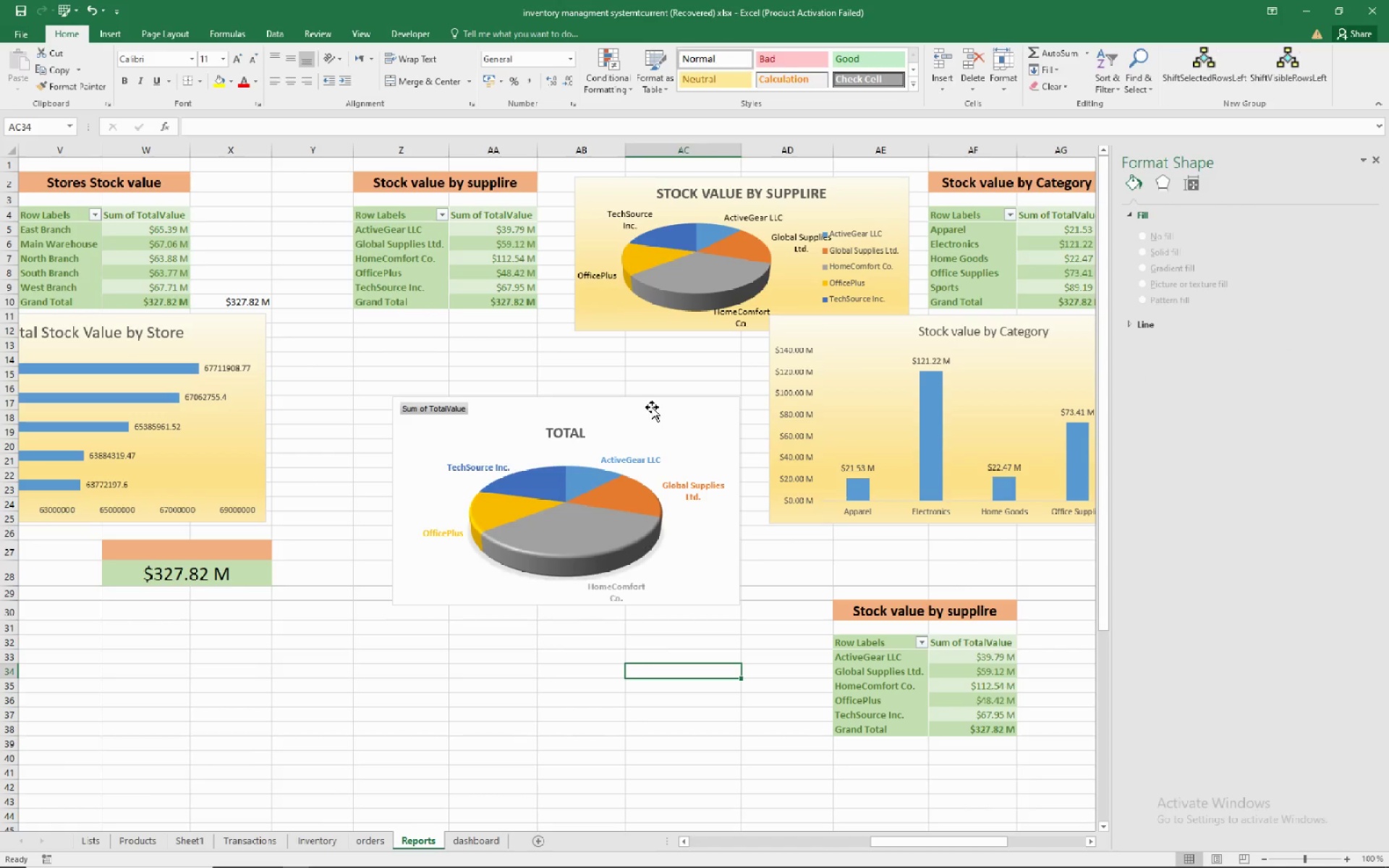 
left_click([649, 402])
 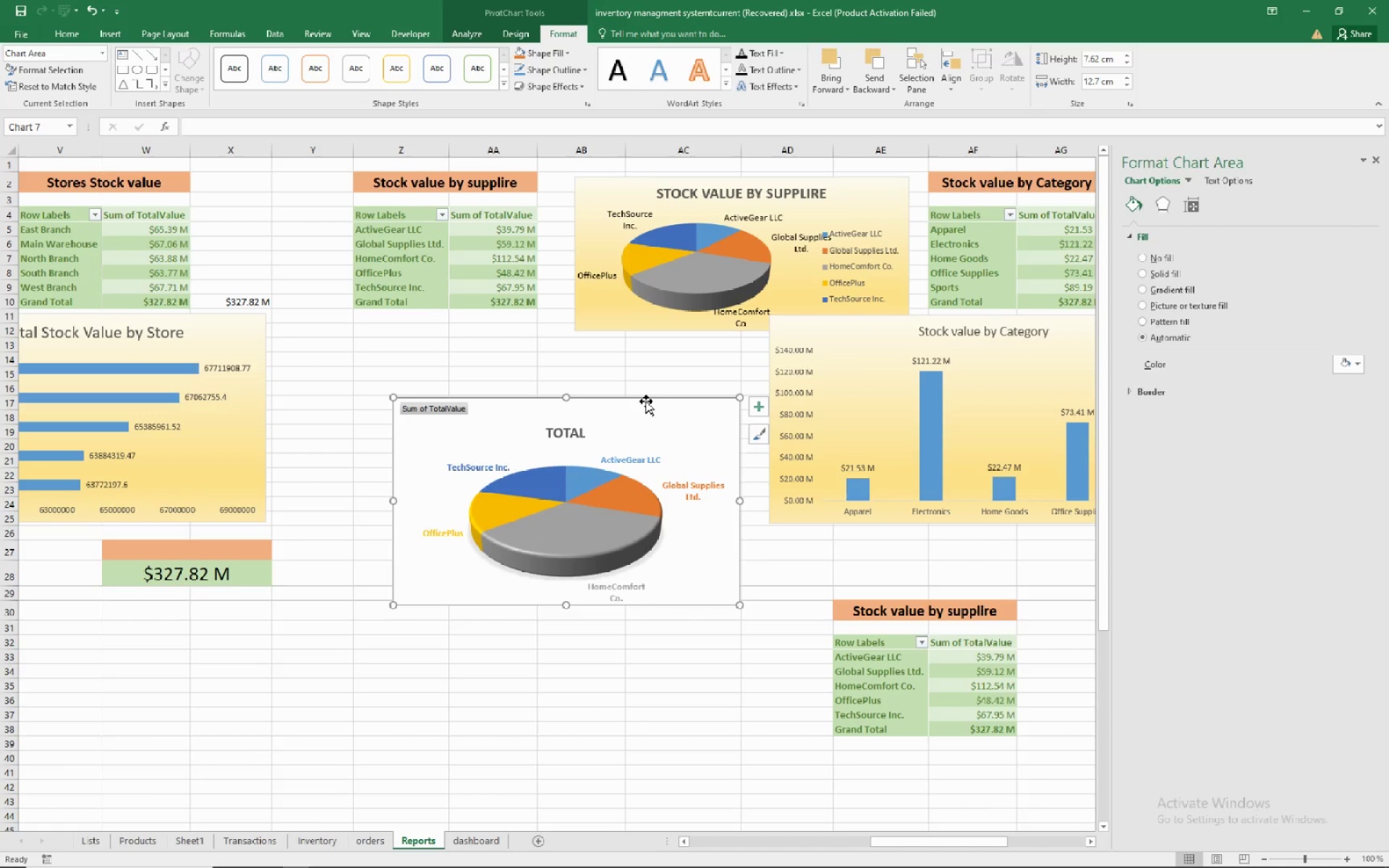 
mouse_move([613, 412])
 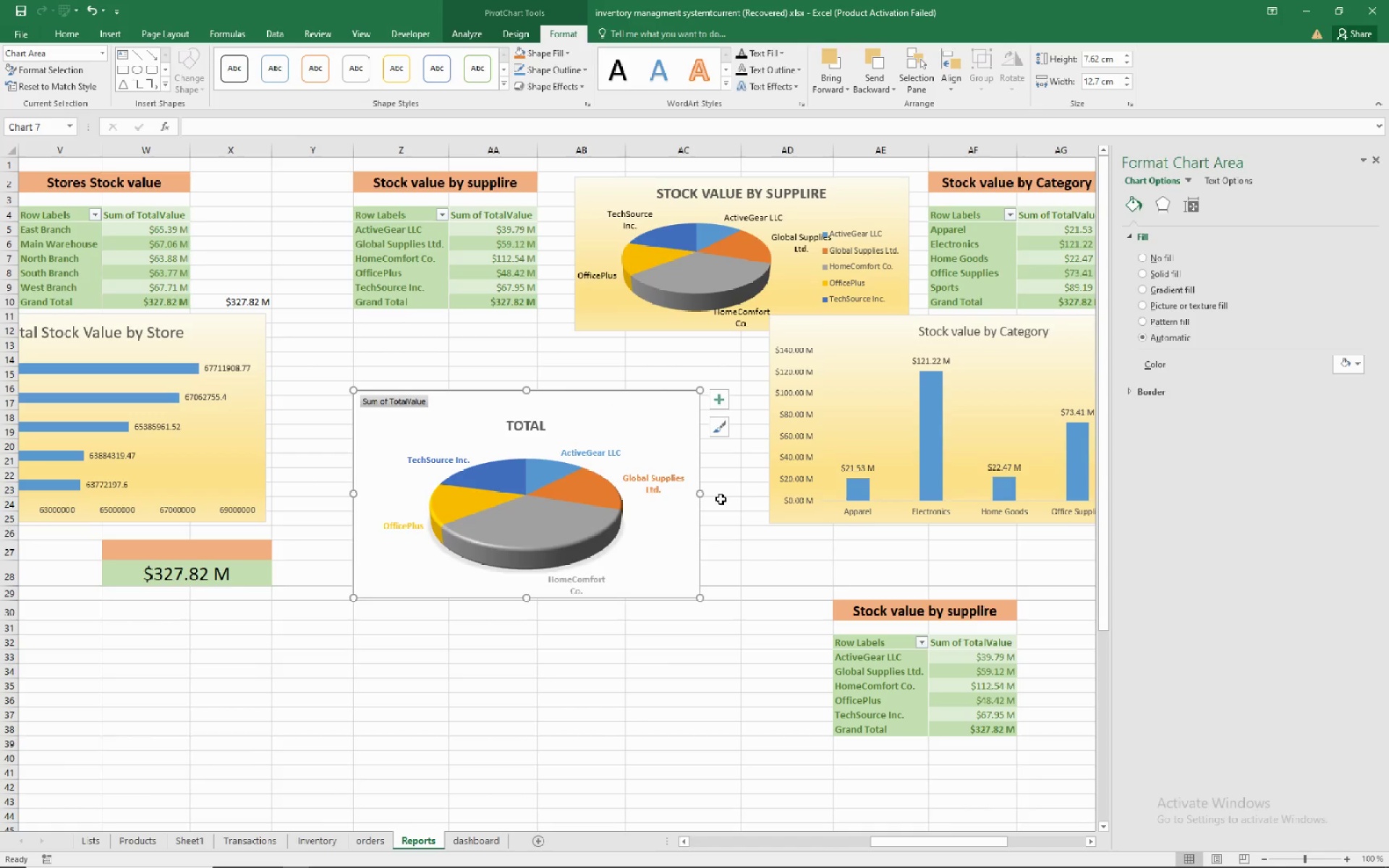 
wait(5.17)
 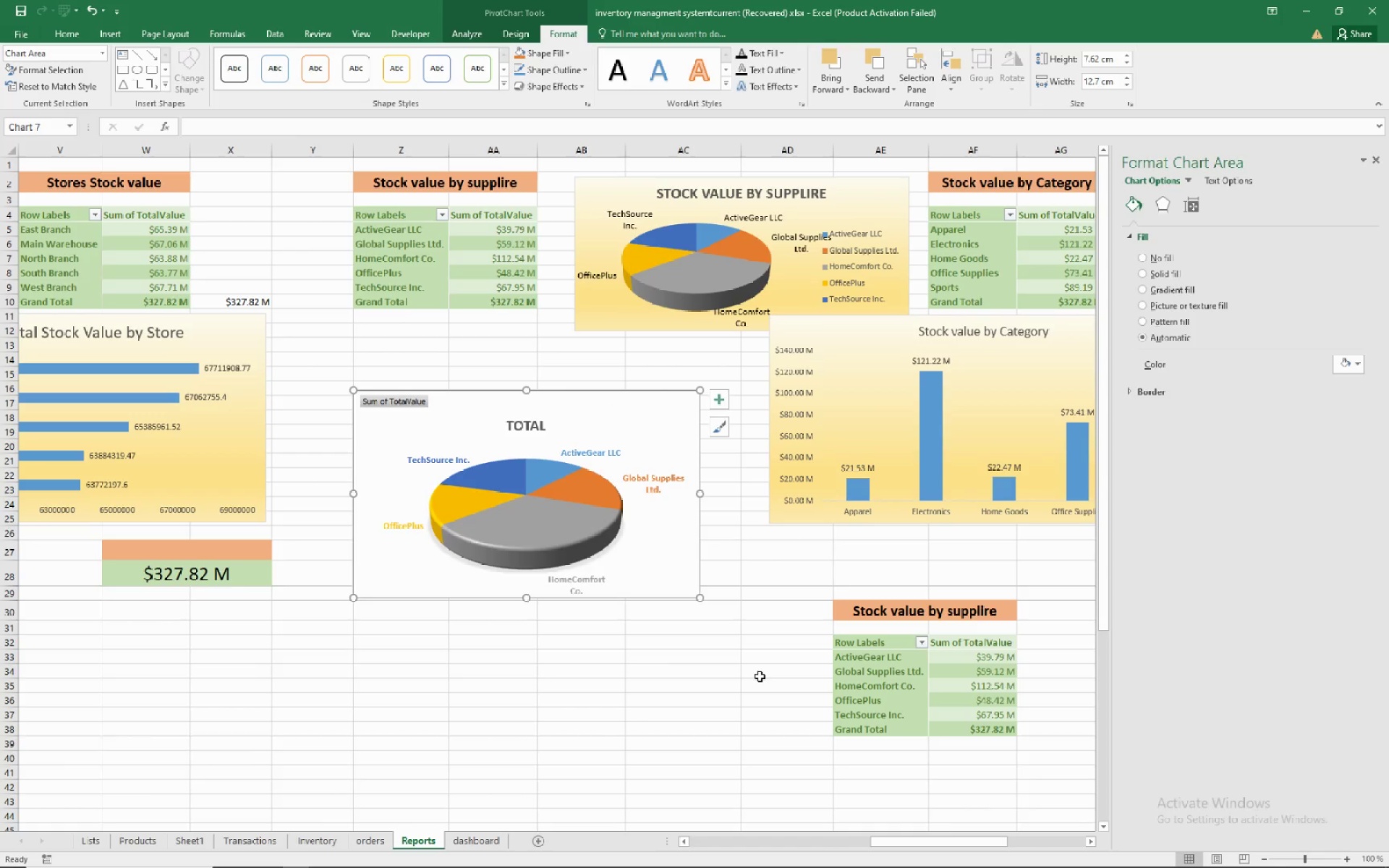 
left_click([722, 396])
 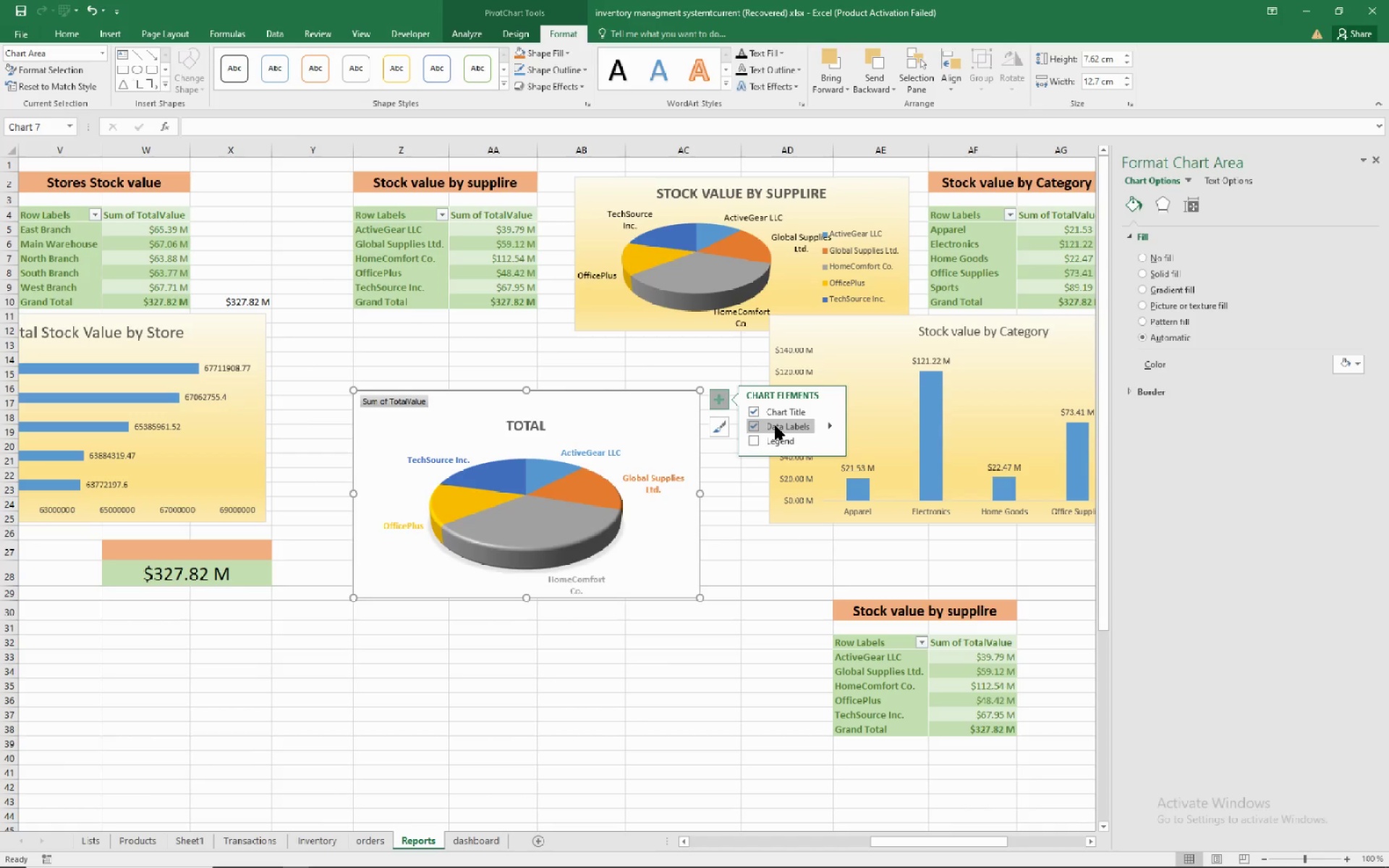 
wait(6.05)
 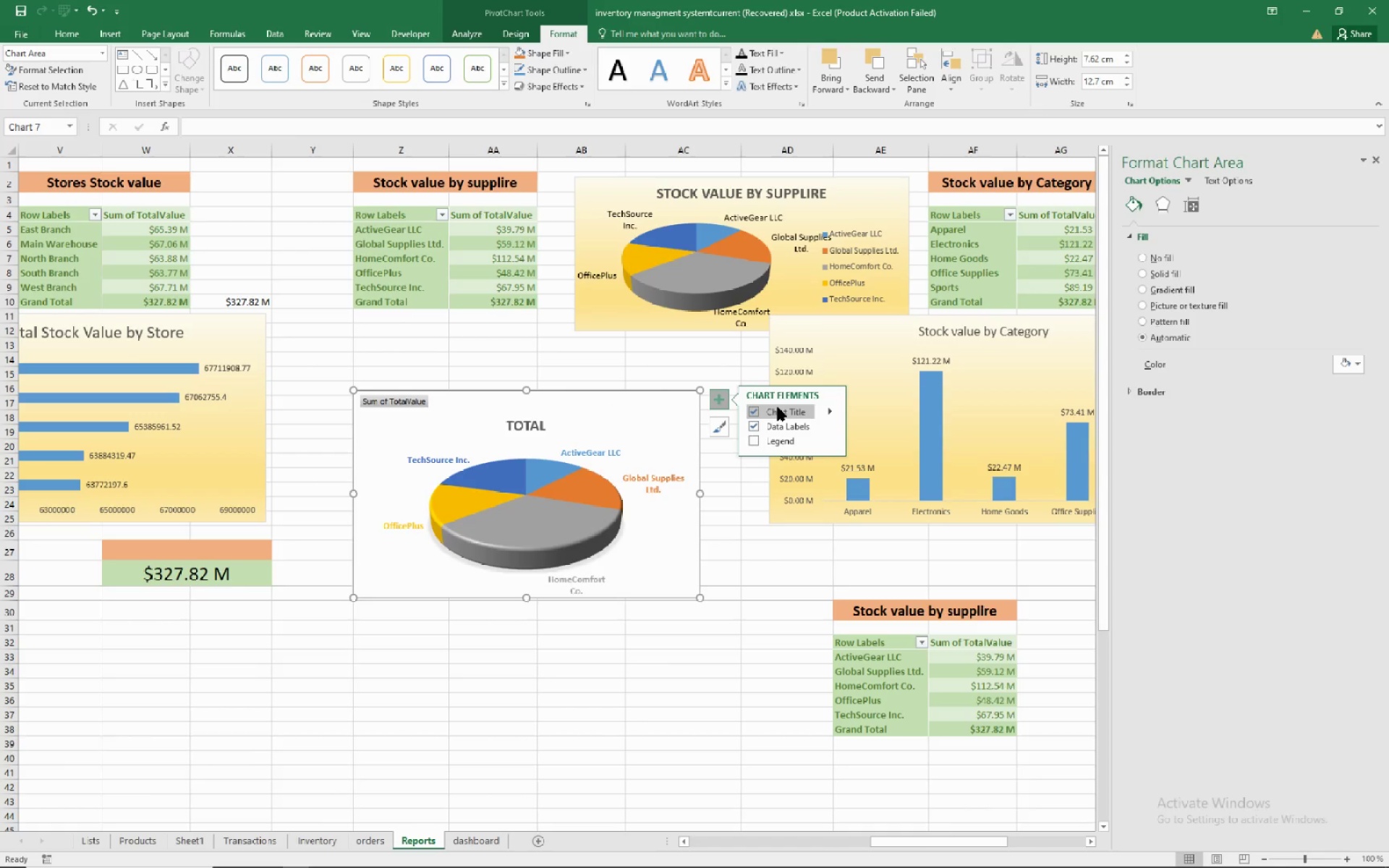 
left_click([827, 424])
 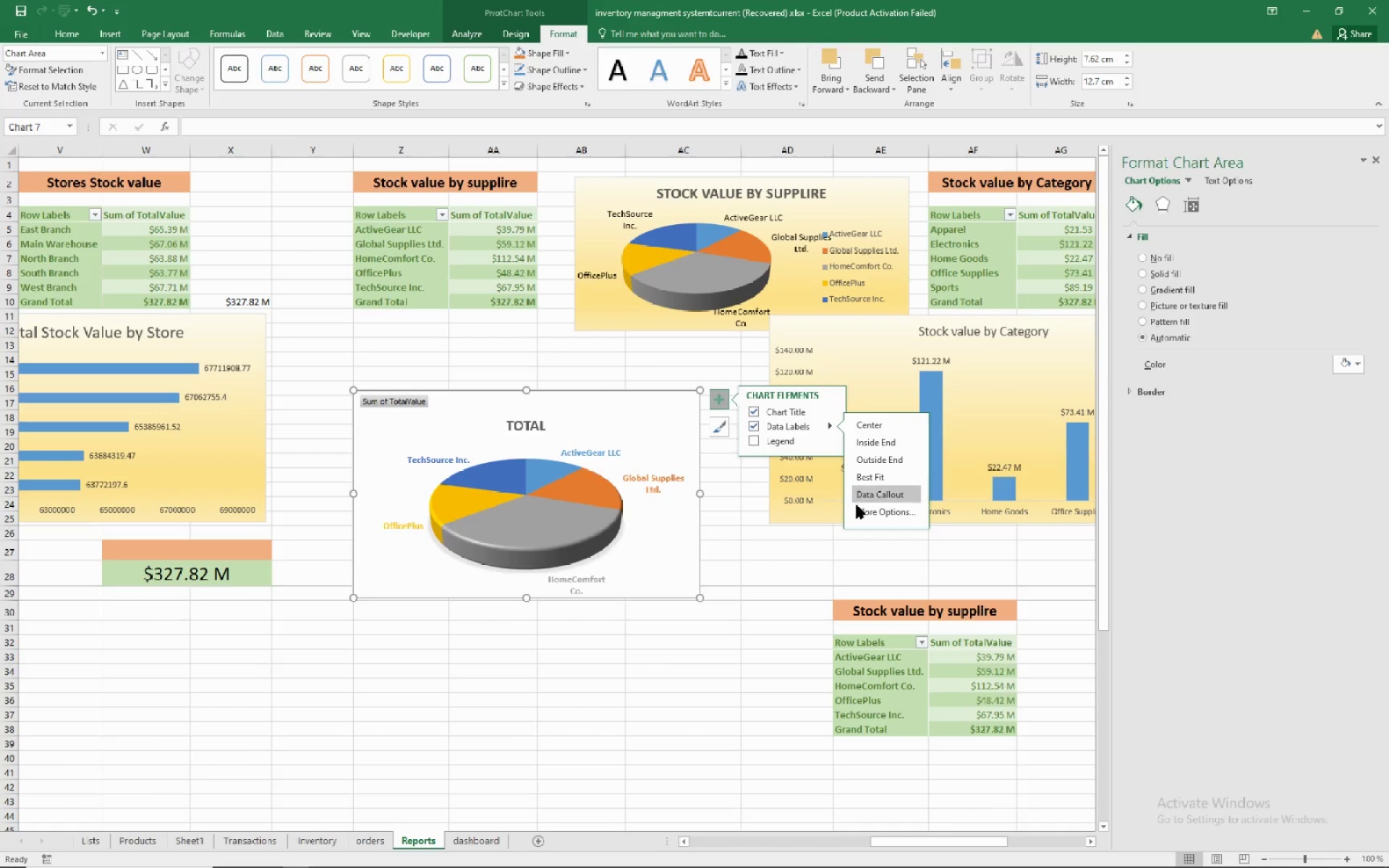 
left_click([859, 514])
 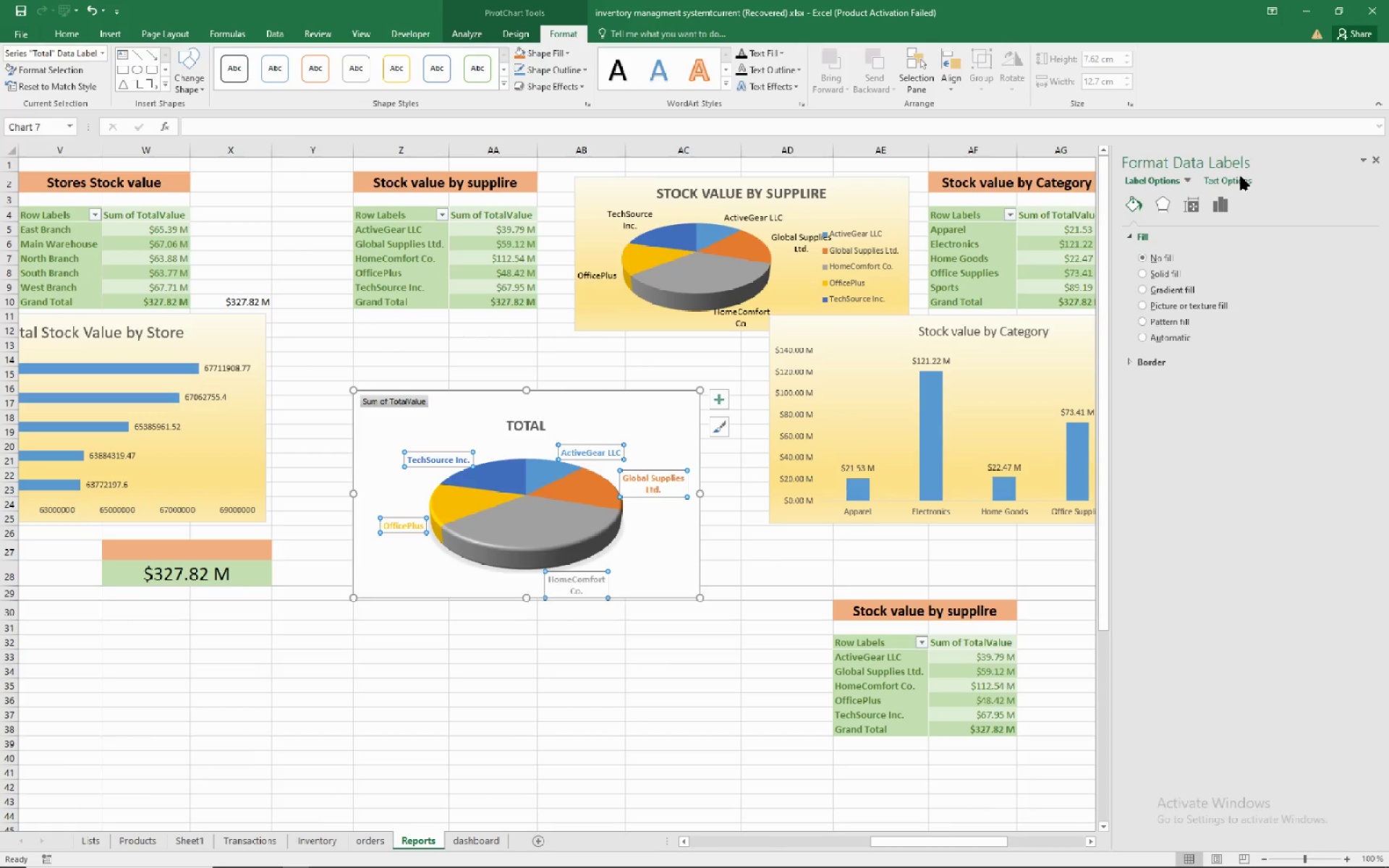 
wait(5.33)
 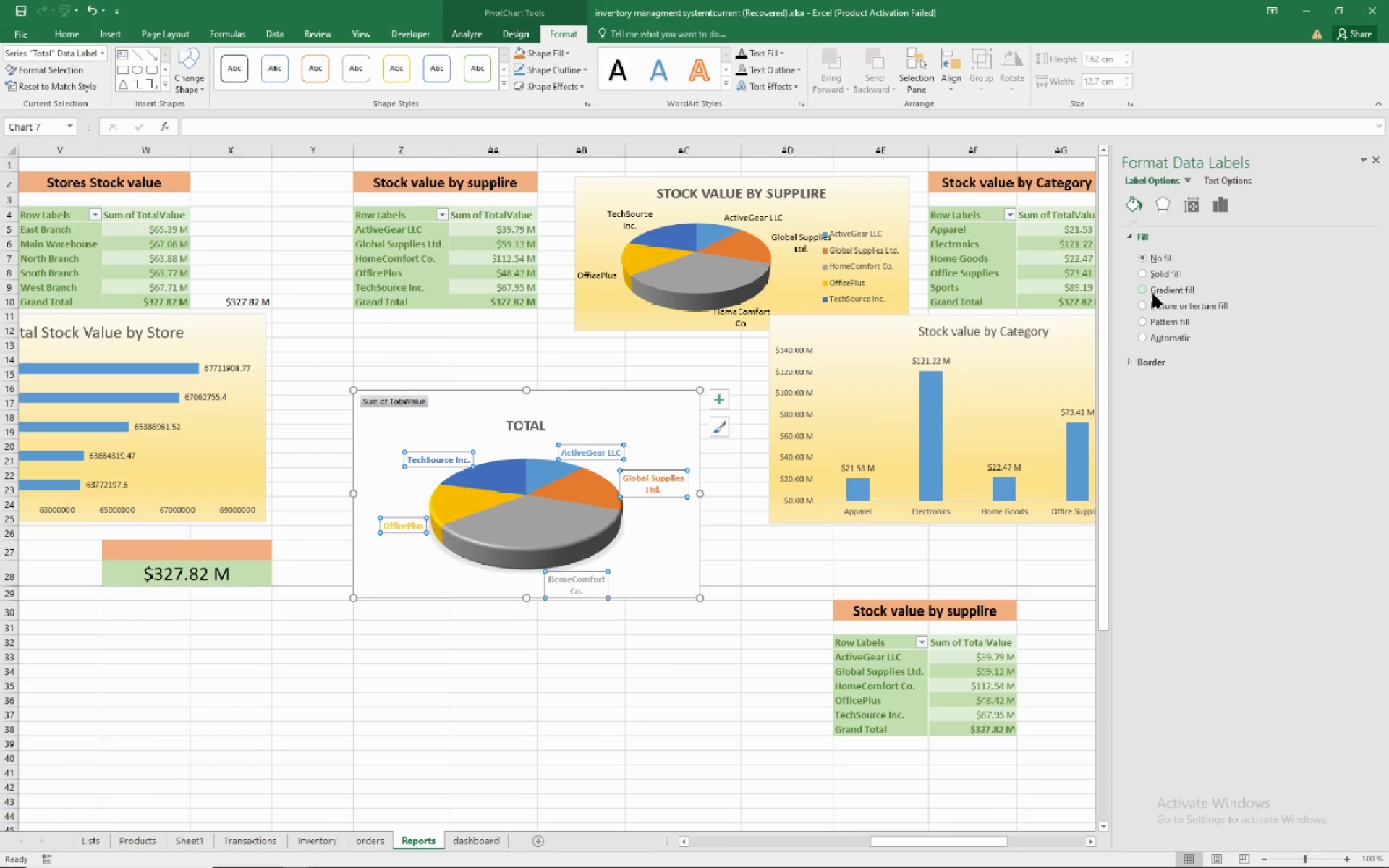 
left_click([1241, 176])
 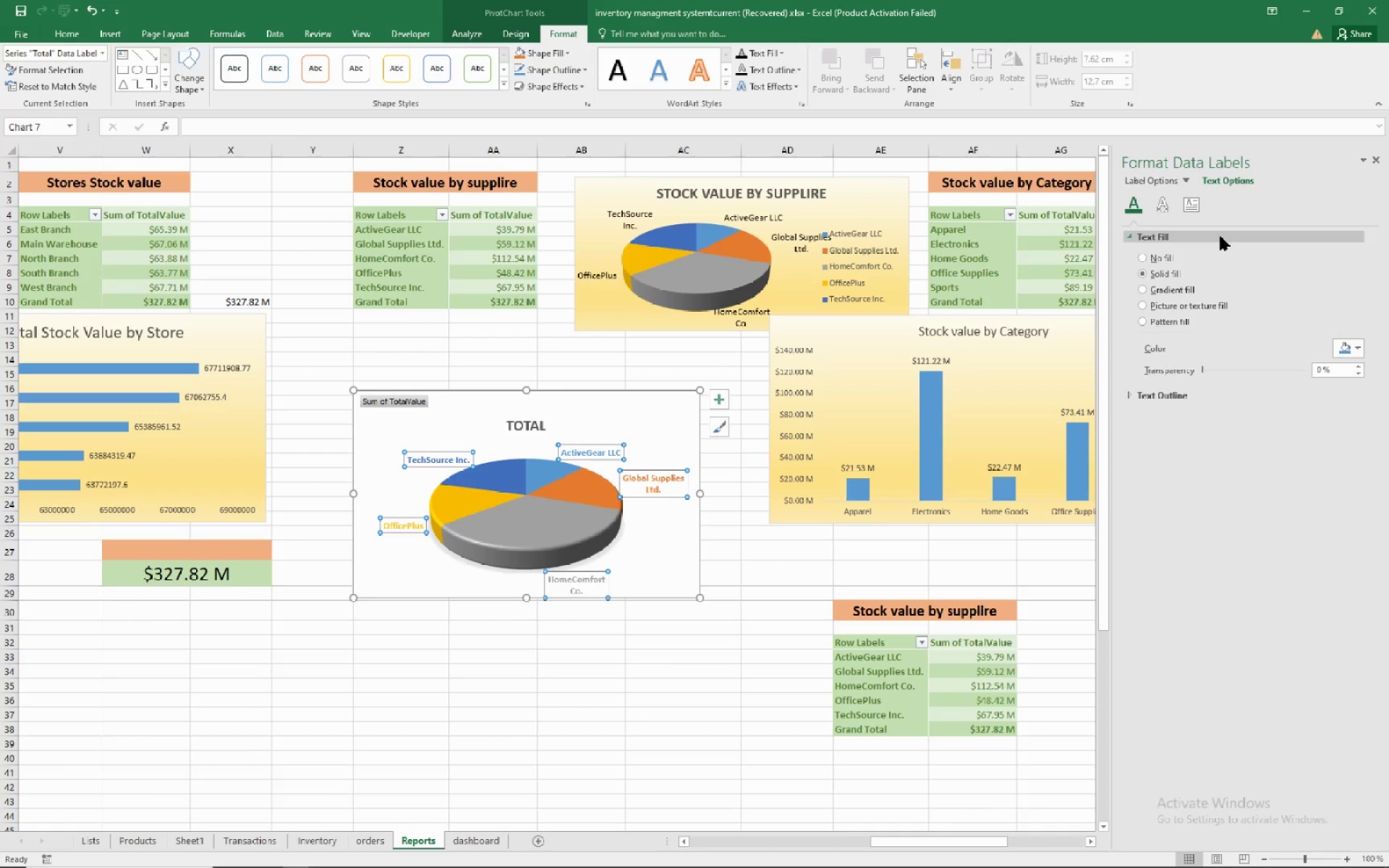 
mouse_move([1186, 208])
 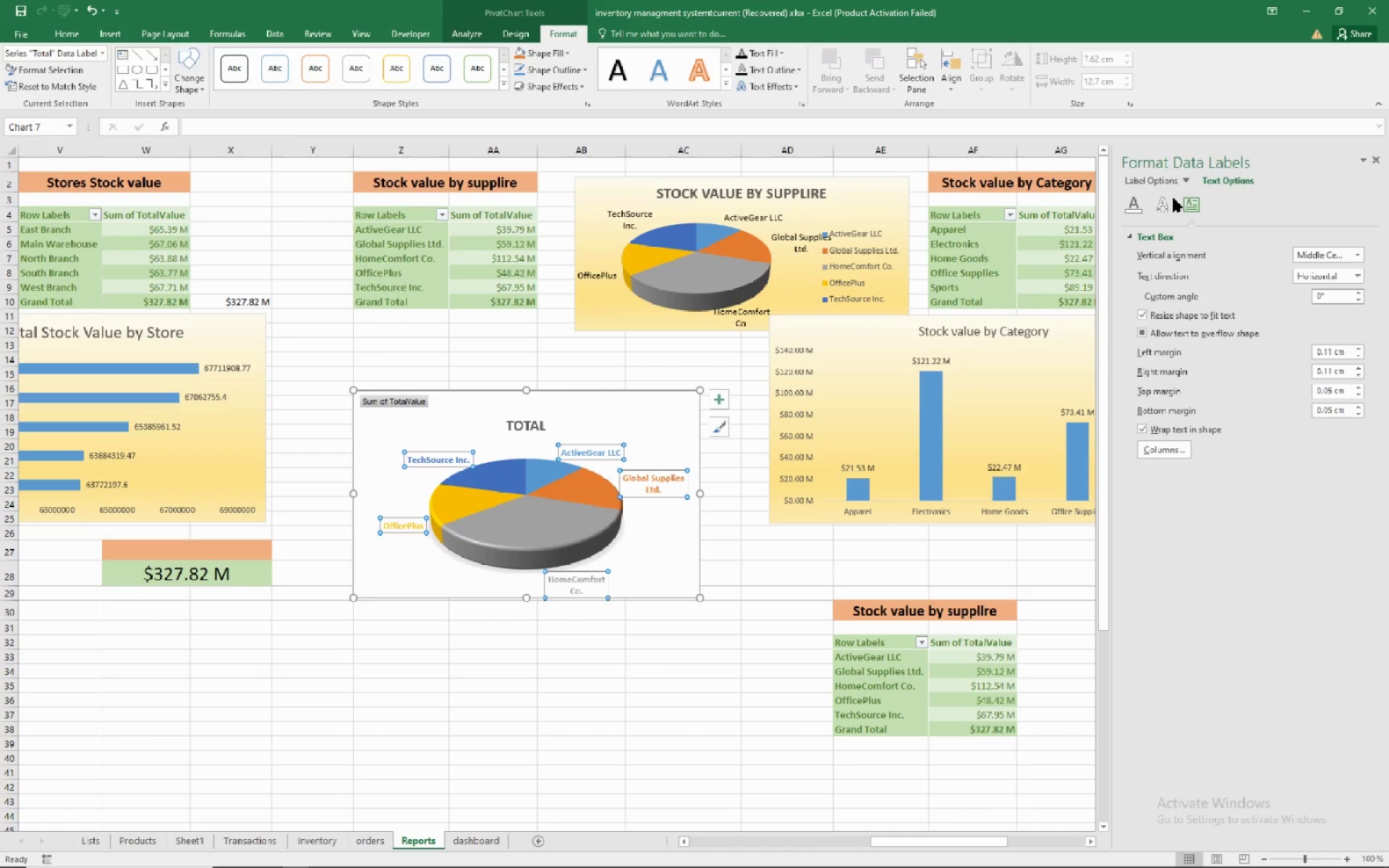 
mouse_move([1135, 195])
 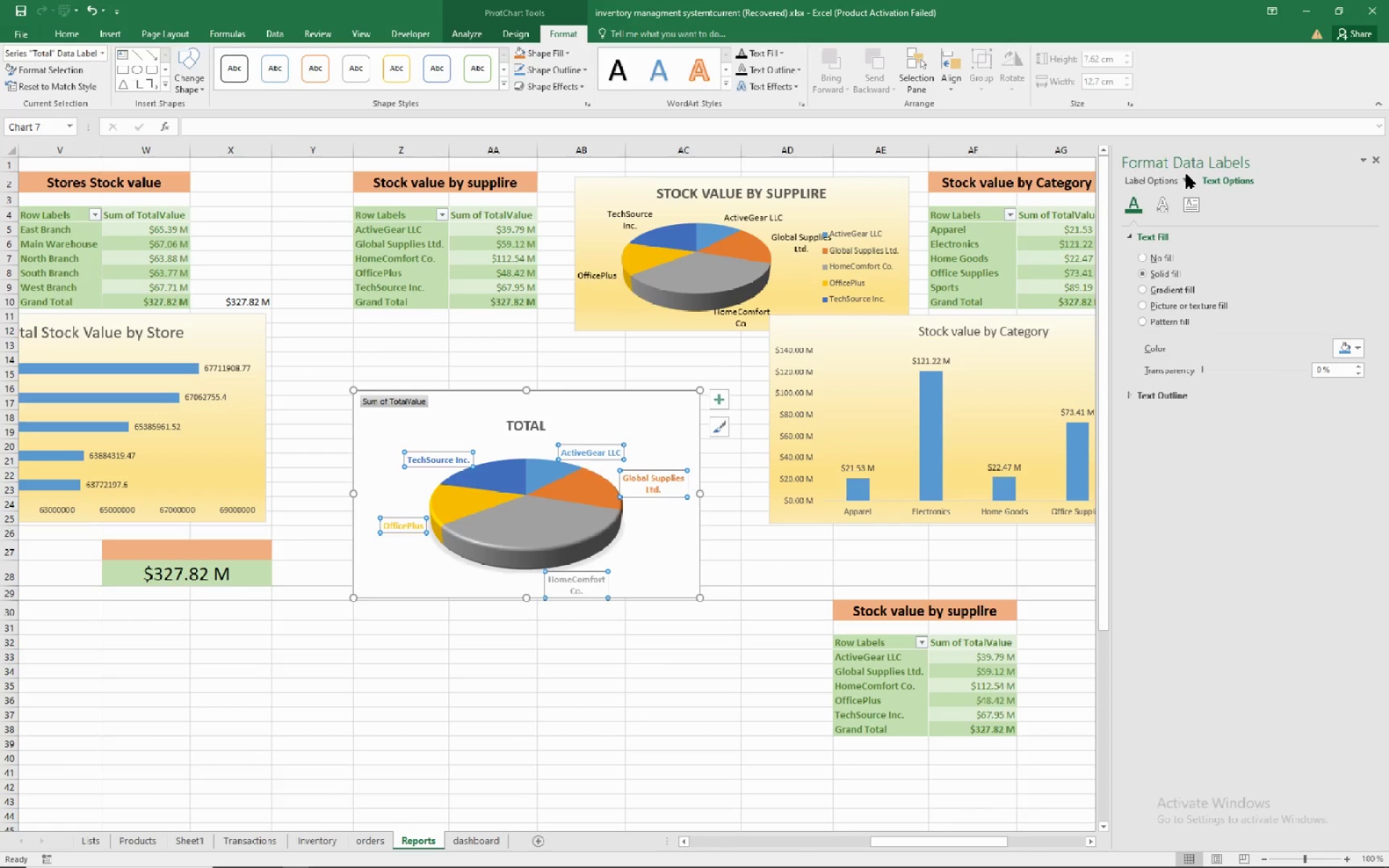 
left_click([1186, 174])
 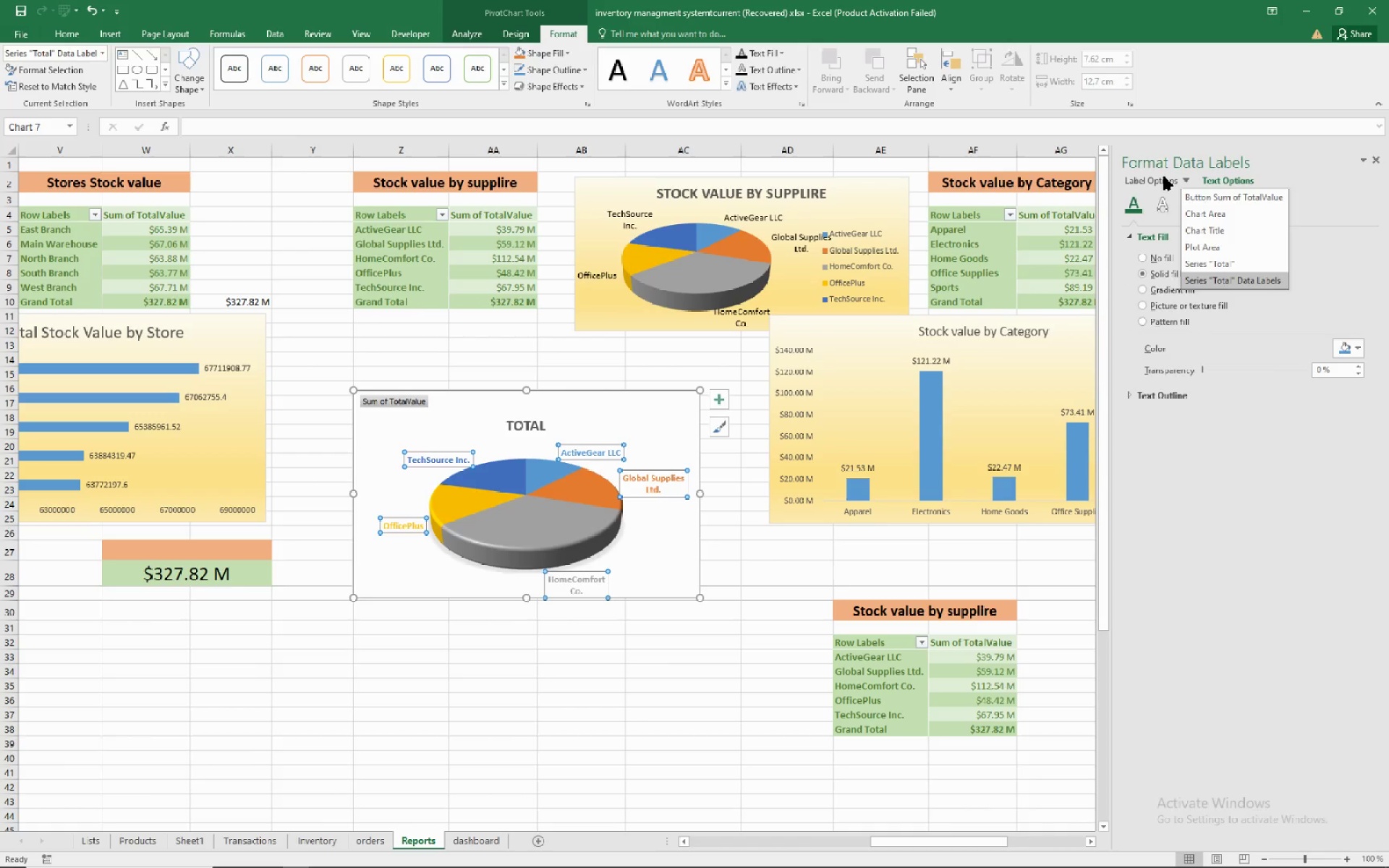 
left_click([1164, 176])
 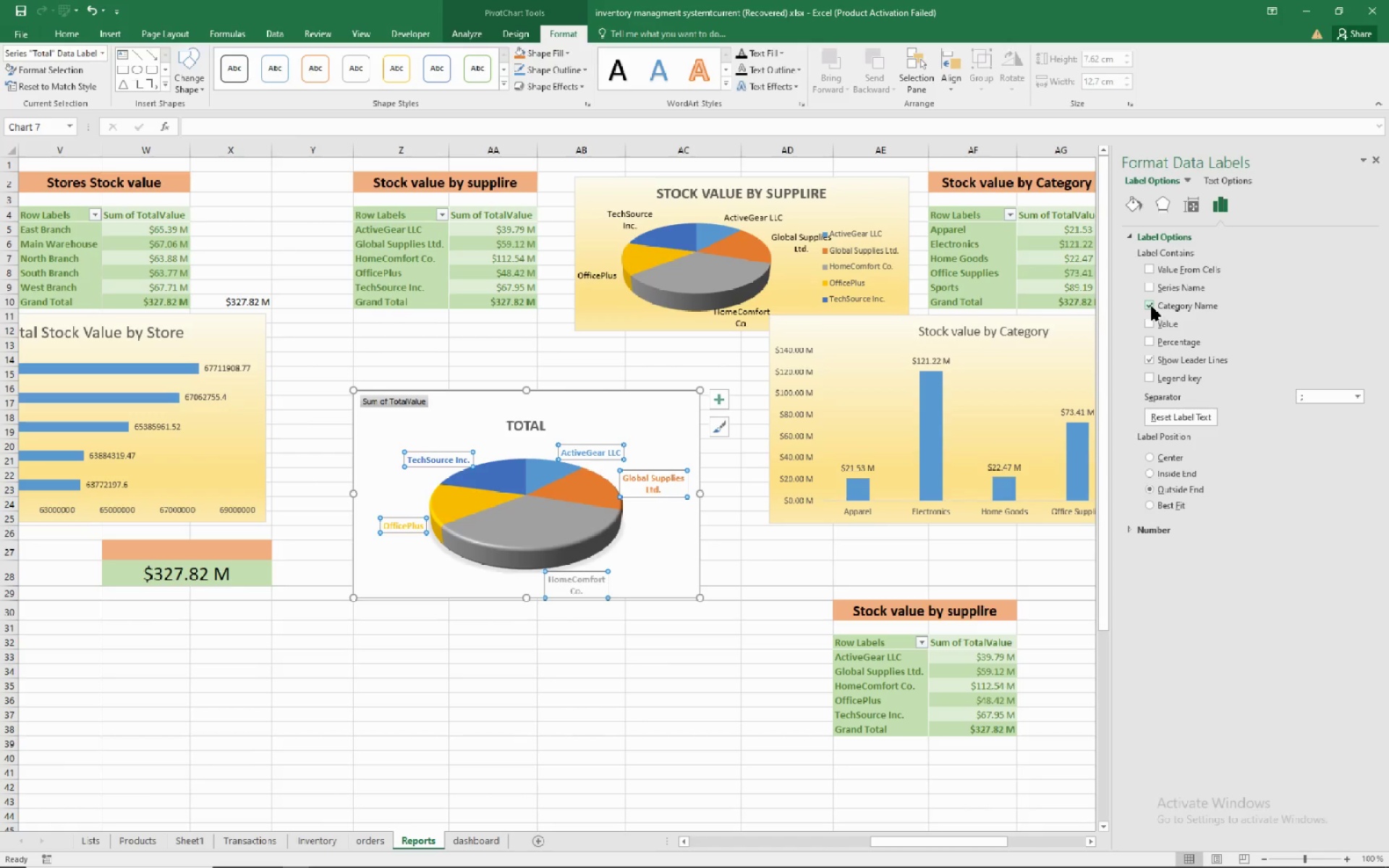 
left_click([1152, 307])
 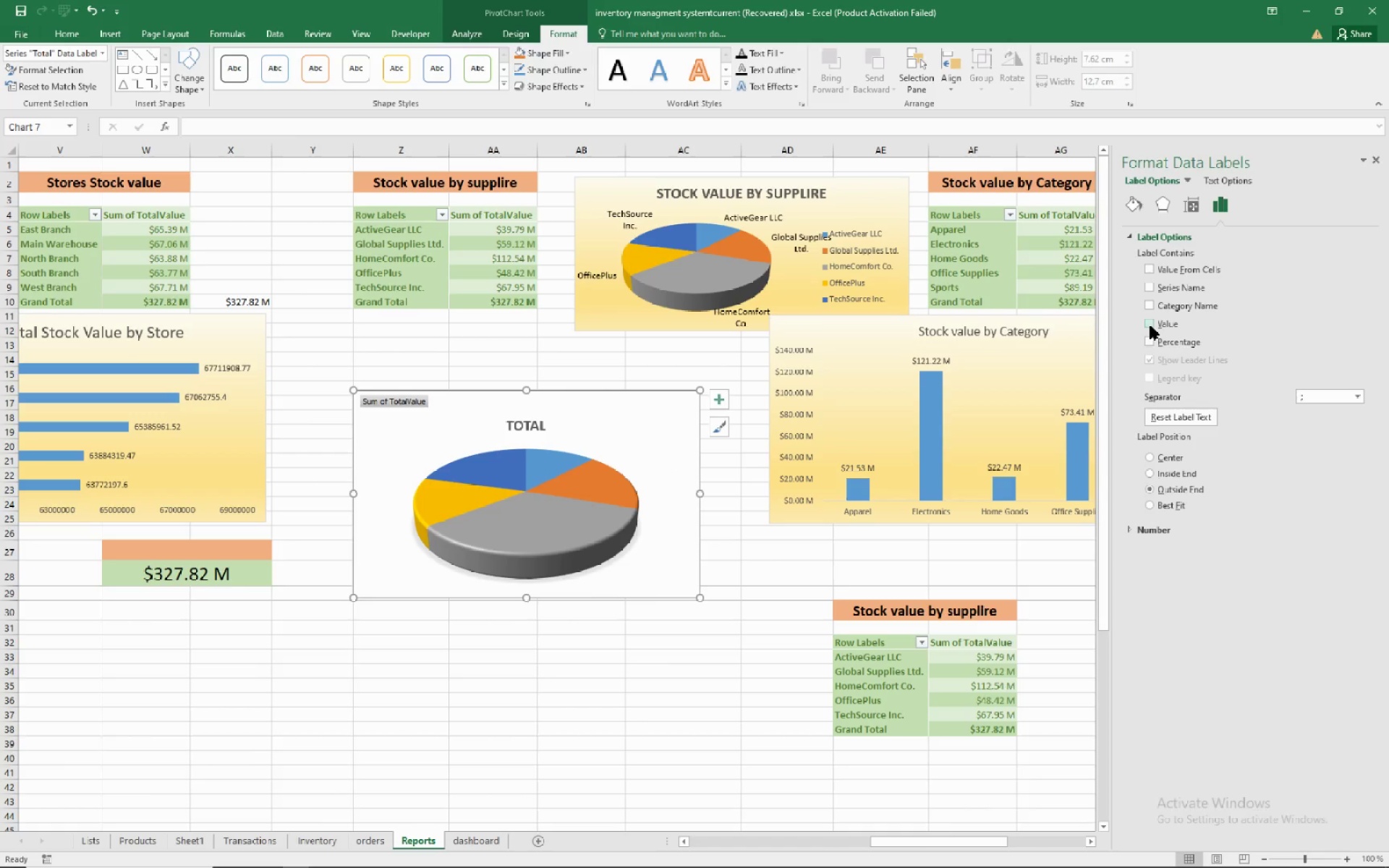 
left_click([1150, 326])
 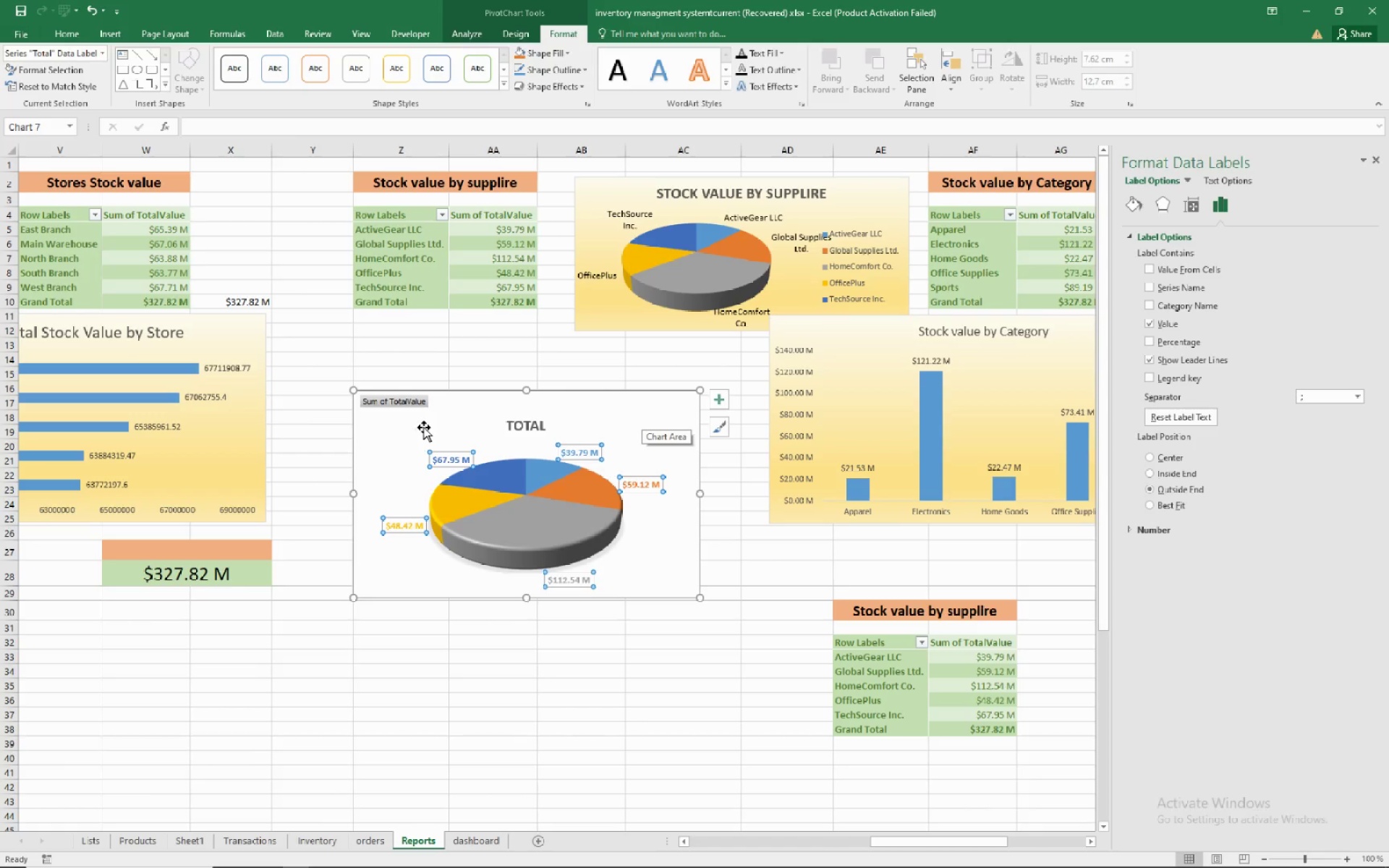 
wait(5.74)
 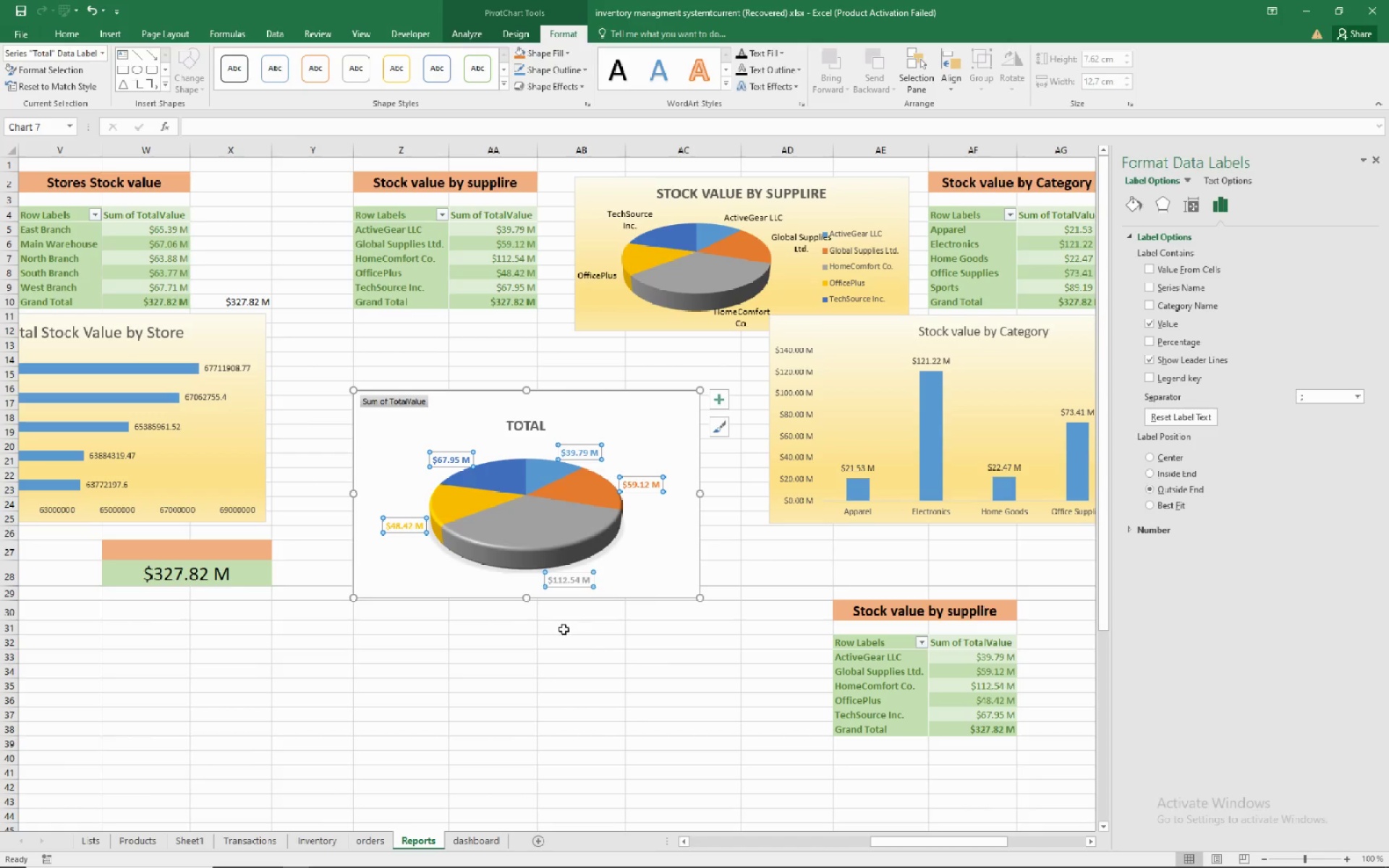 
left_click([415, 403])
 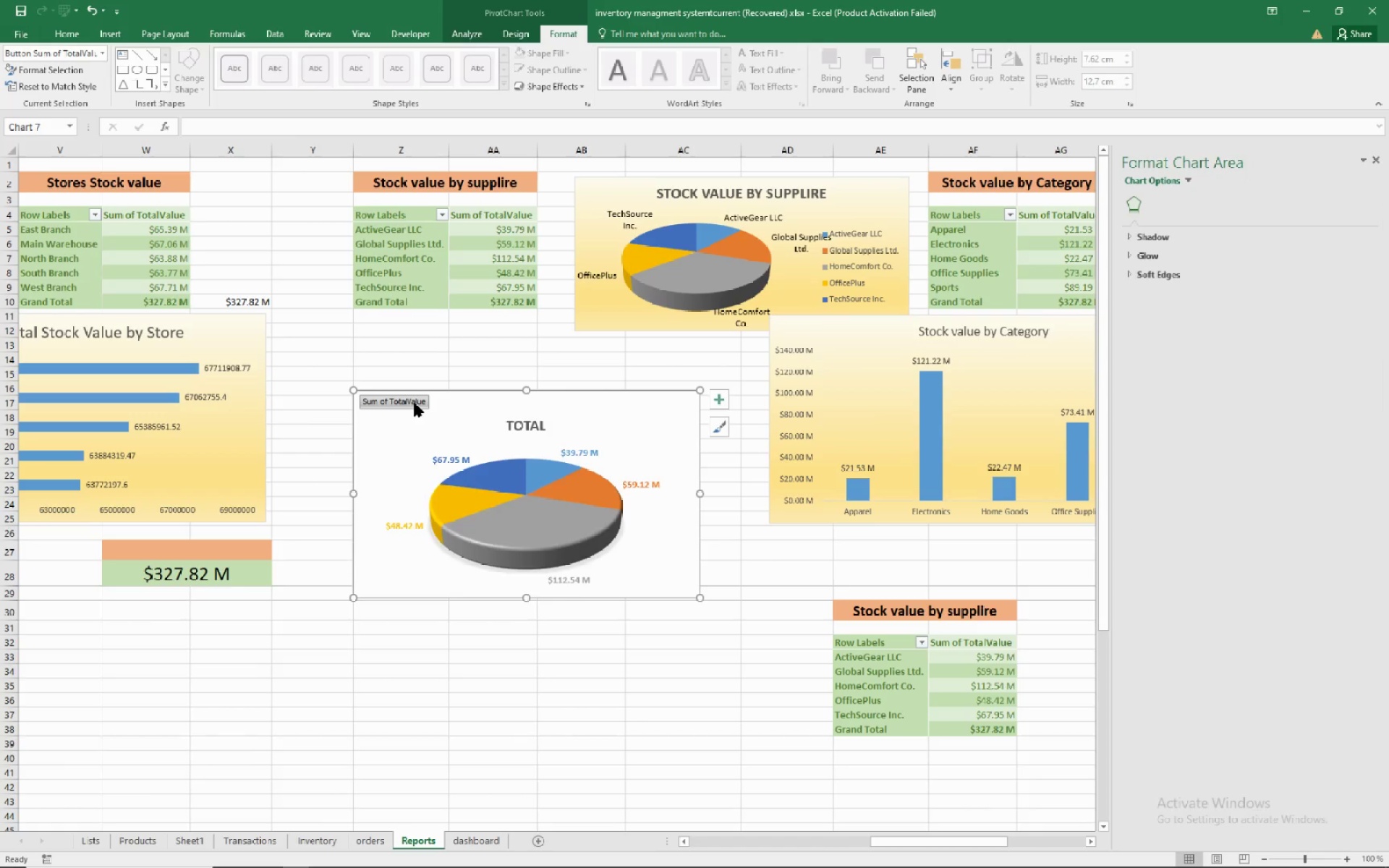 
right_click([415, 403])
 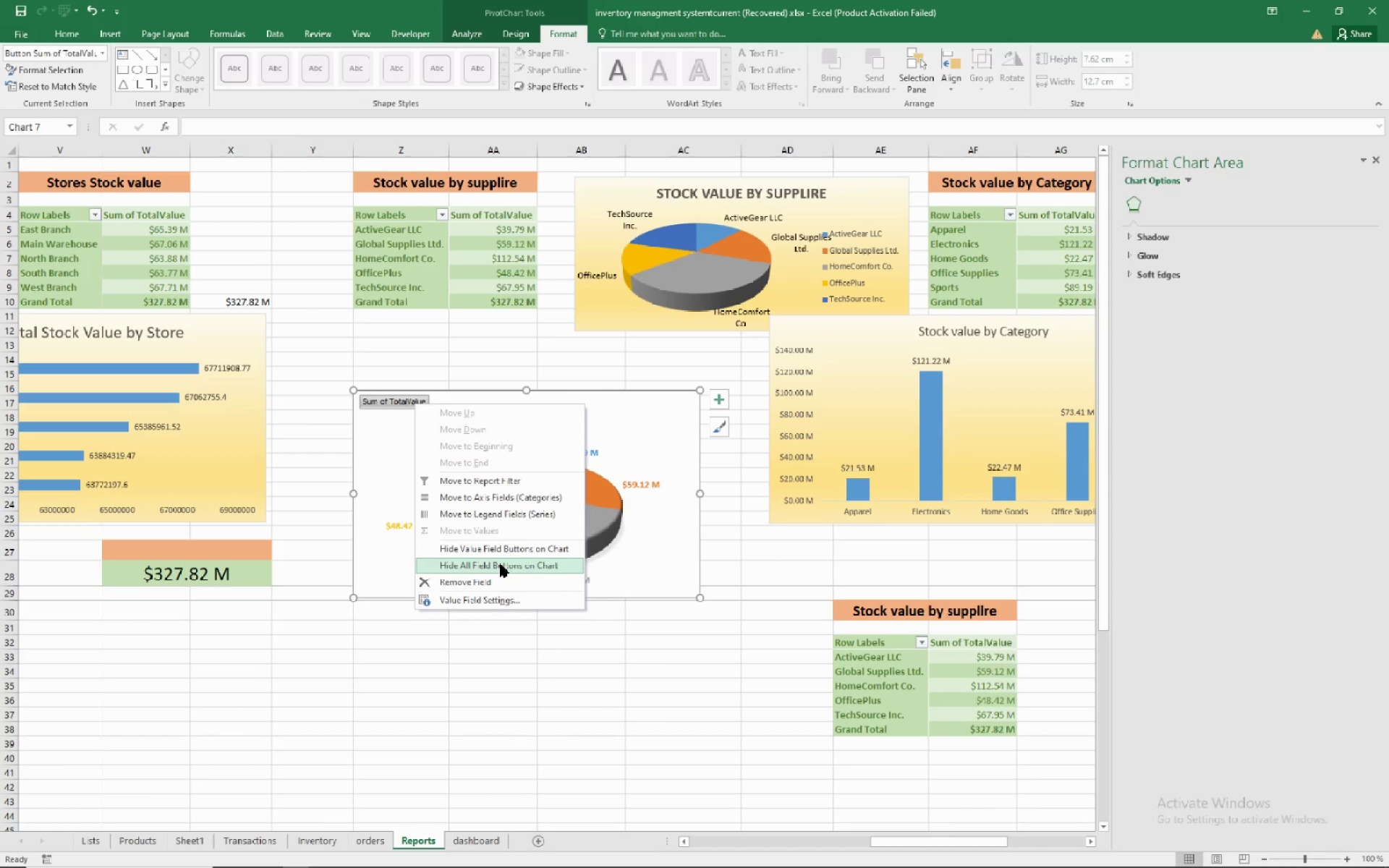 
left_click([500, 563])
 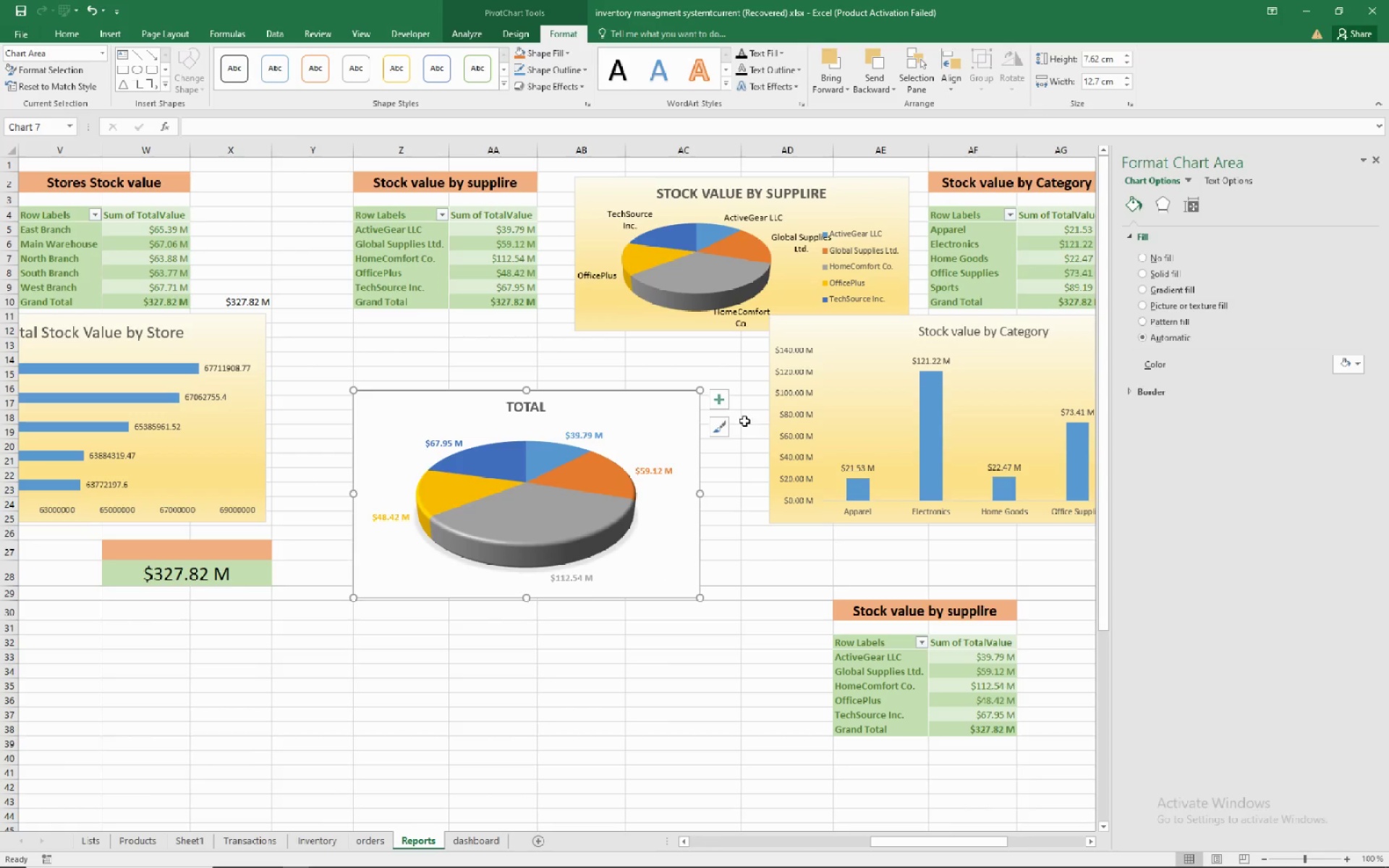 
left_click([726, 402])
 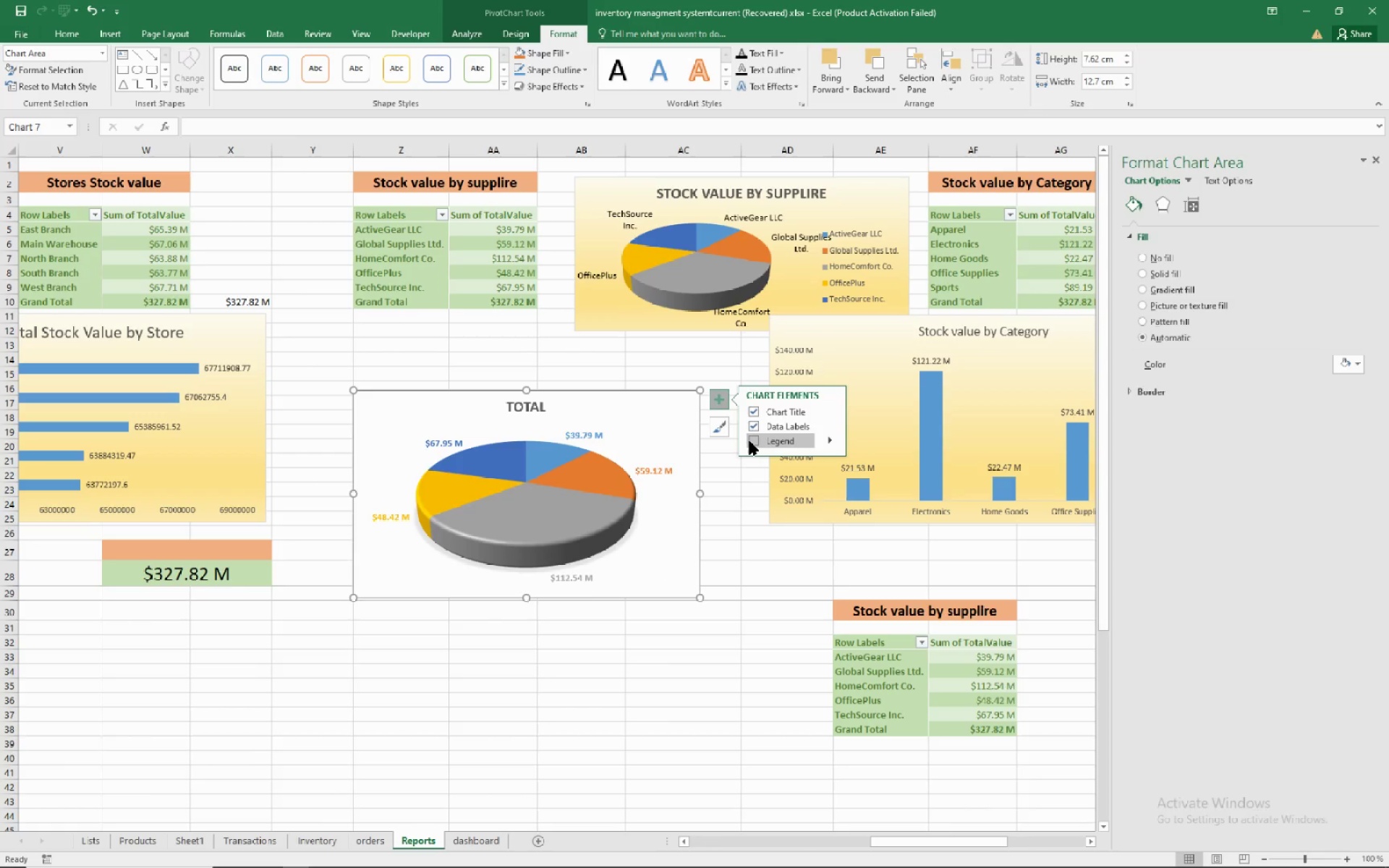 
left_click([749, 441])
 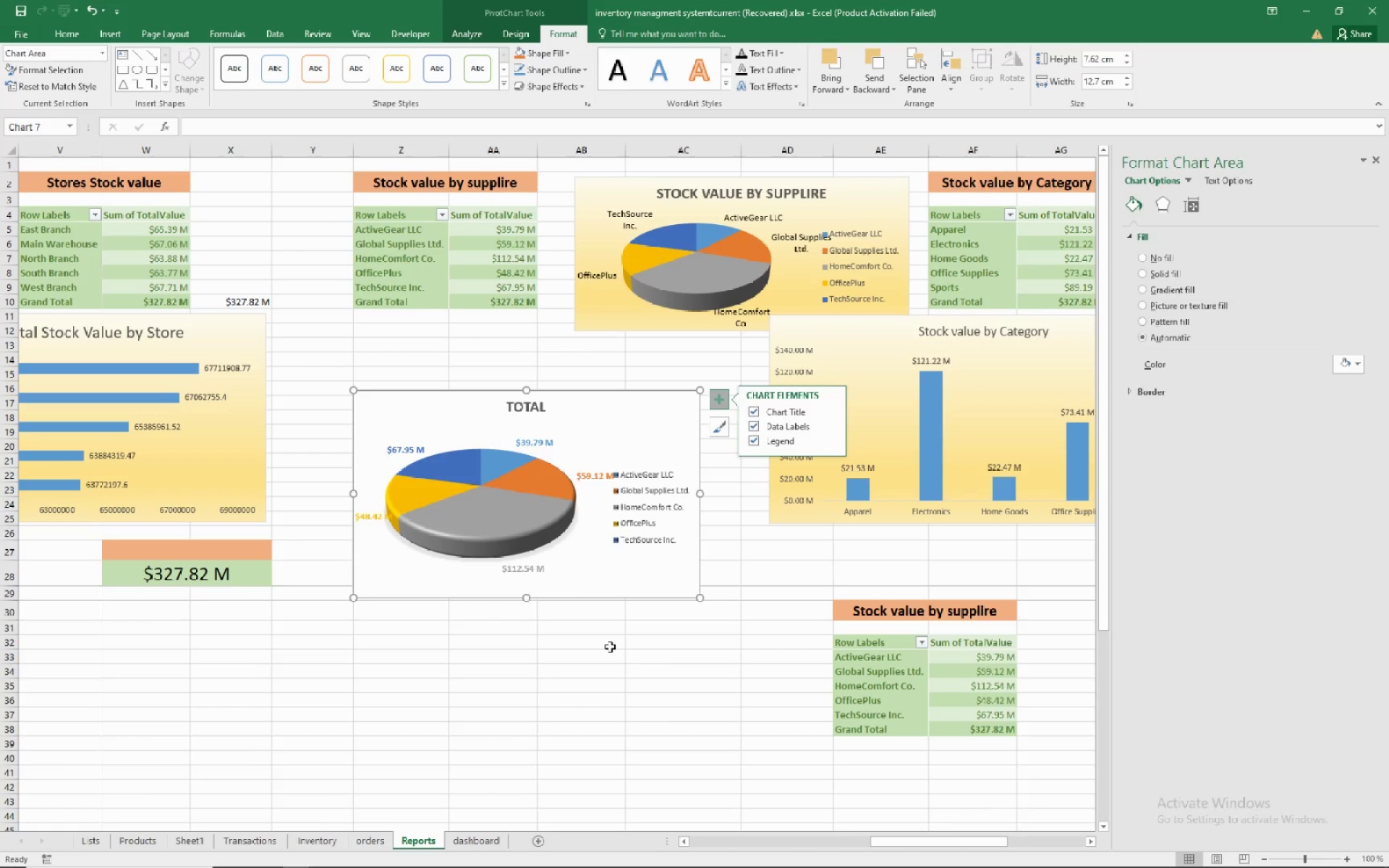 
left_click([610, 647])
 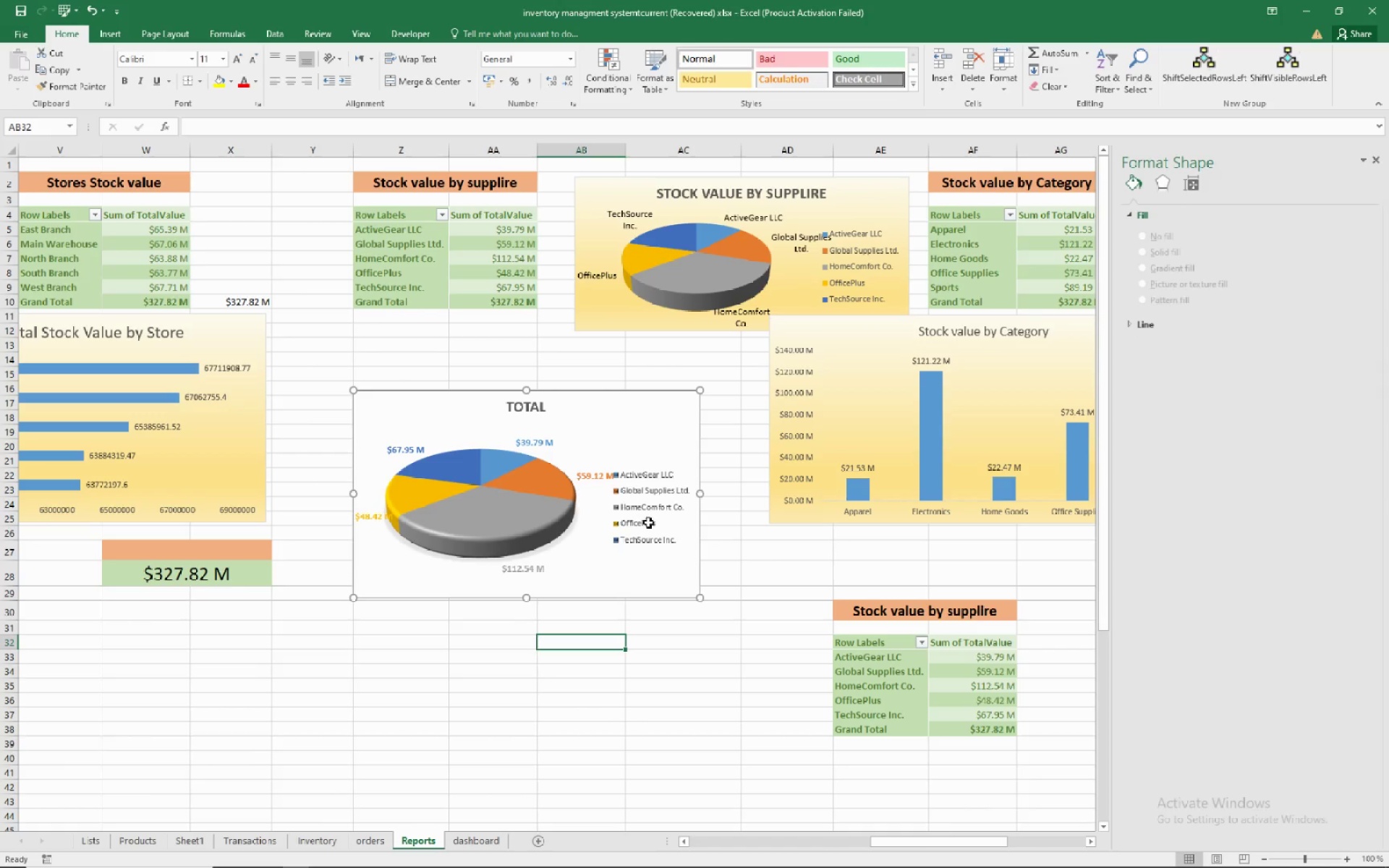 
left_click([652, 514])
 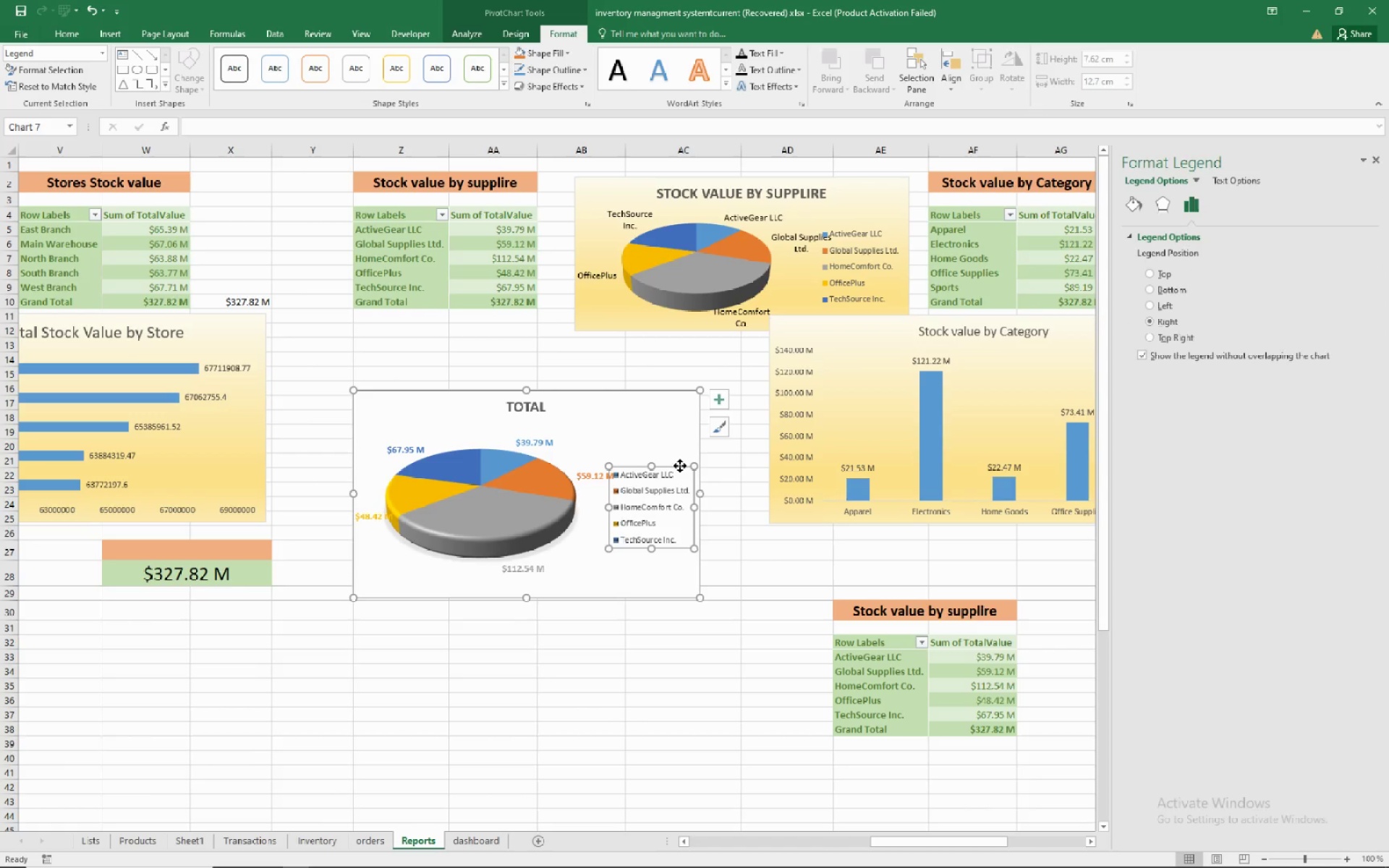 
wait(5.97)
 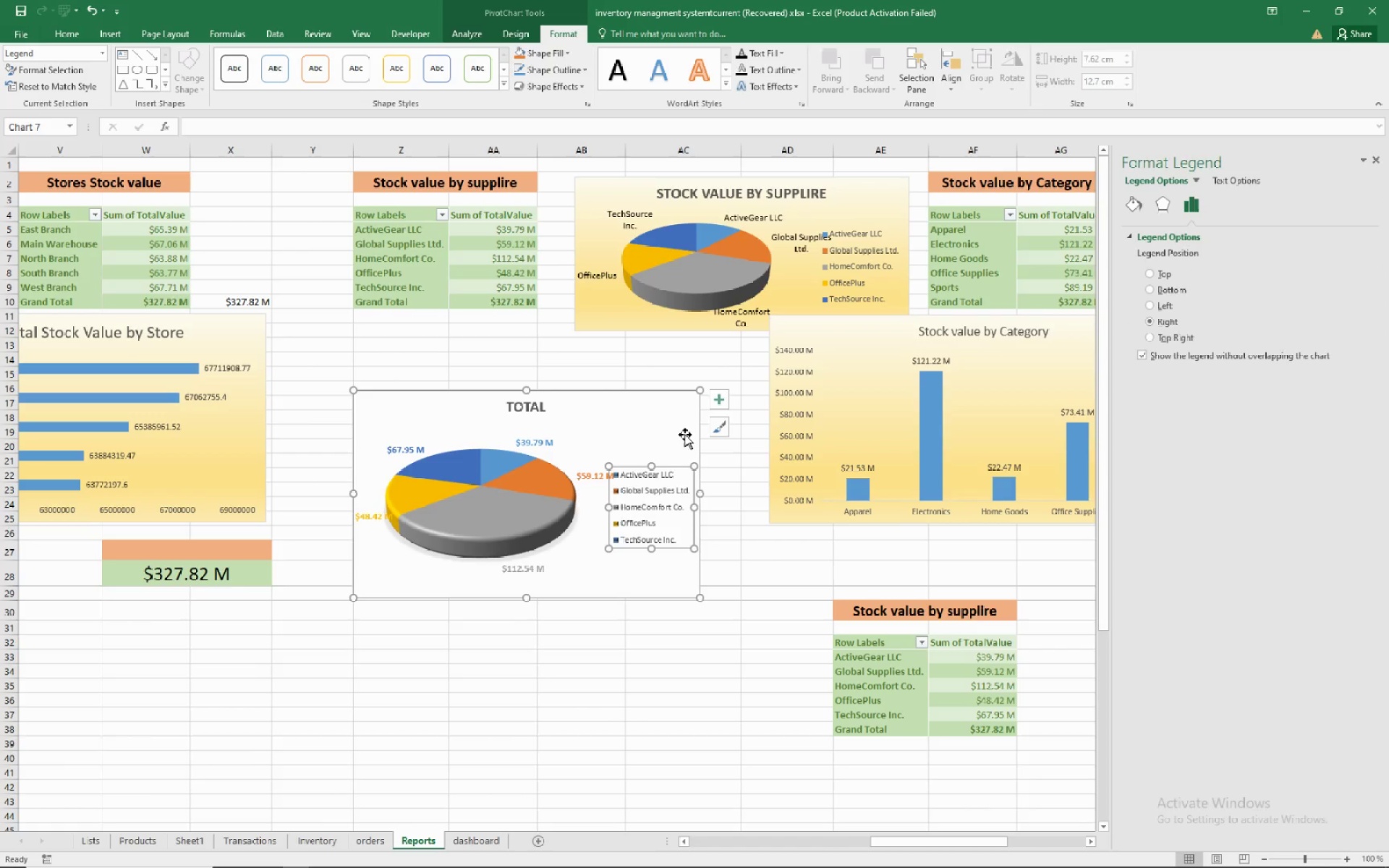 
mouse_move([674, 488])
 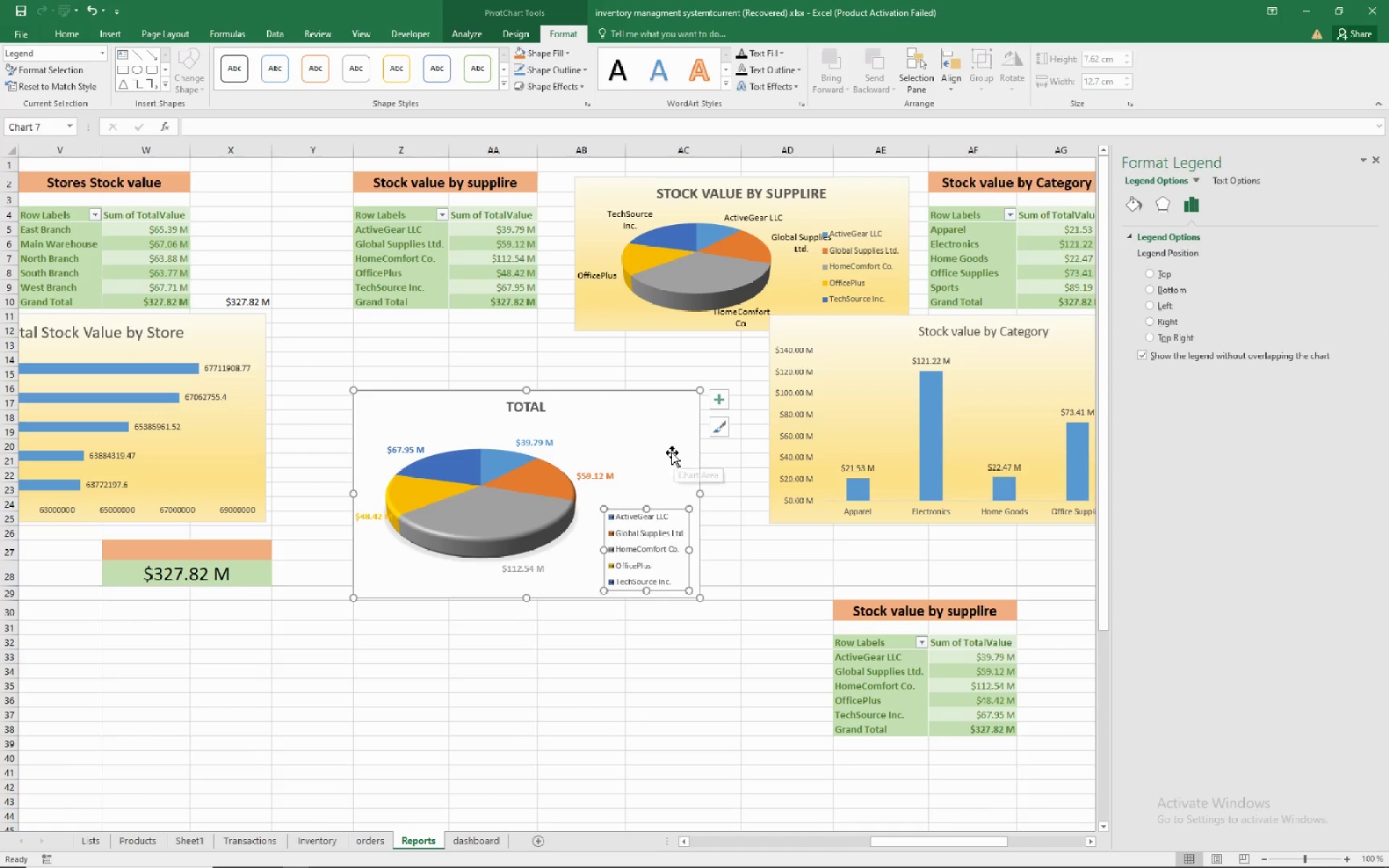 
left_click([672, 453])
 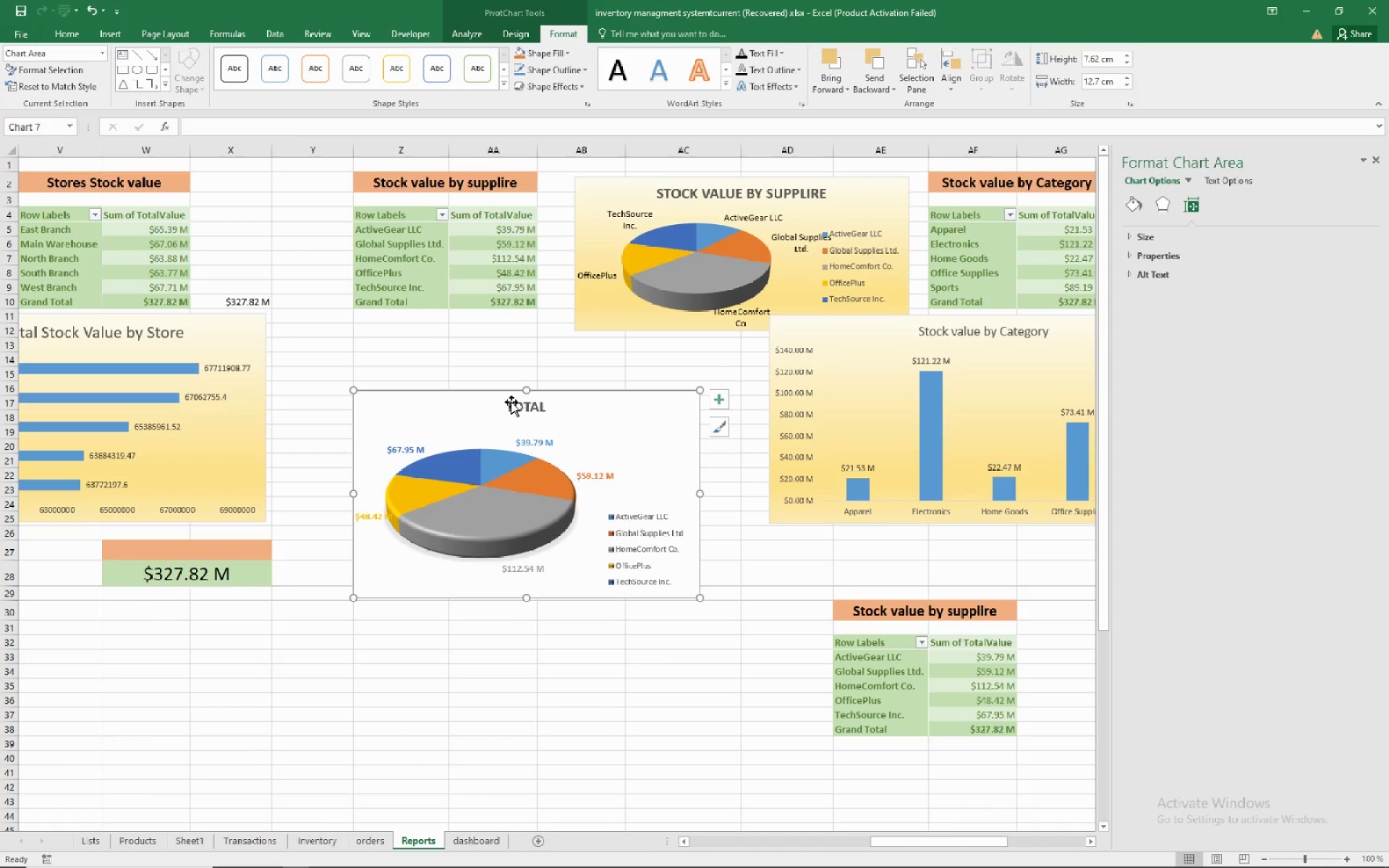 
left_click([511, 402])
 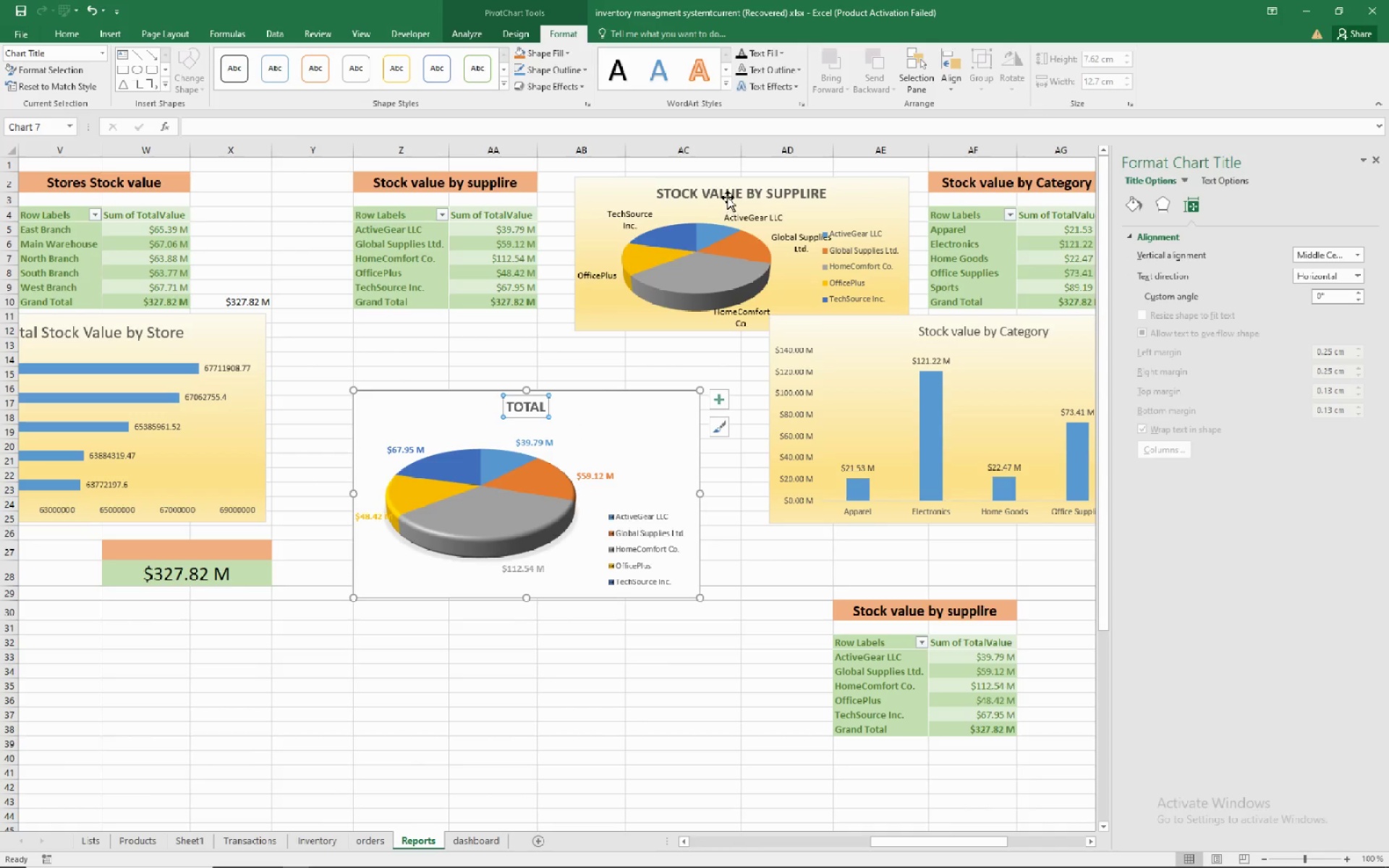 
left_click([728, 195])
 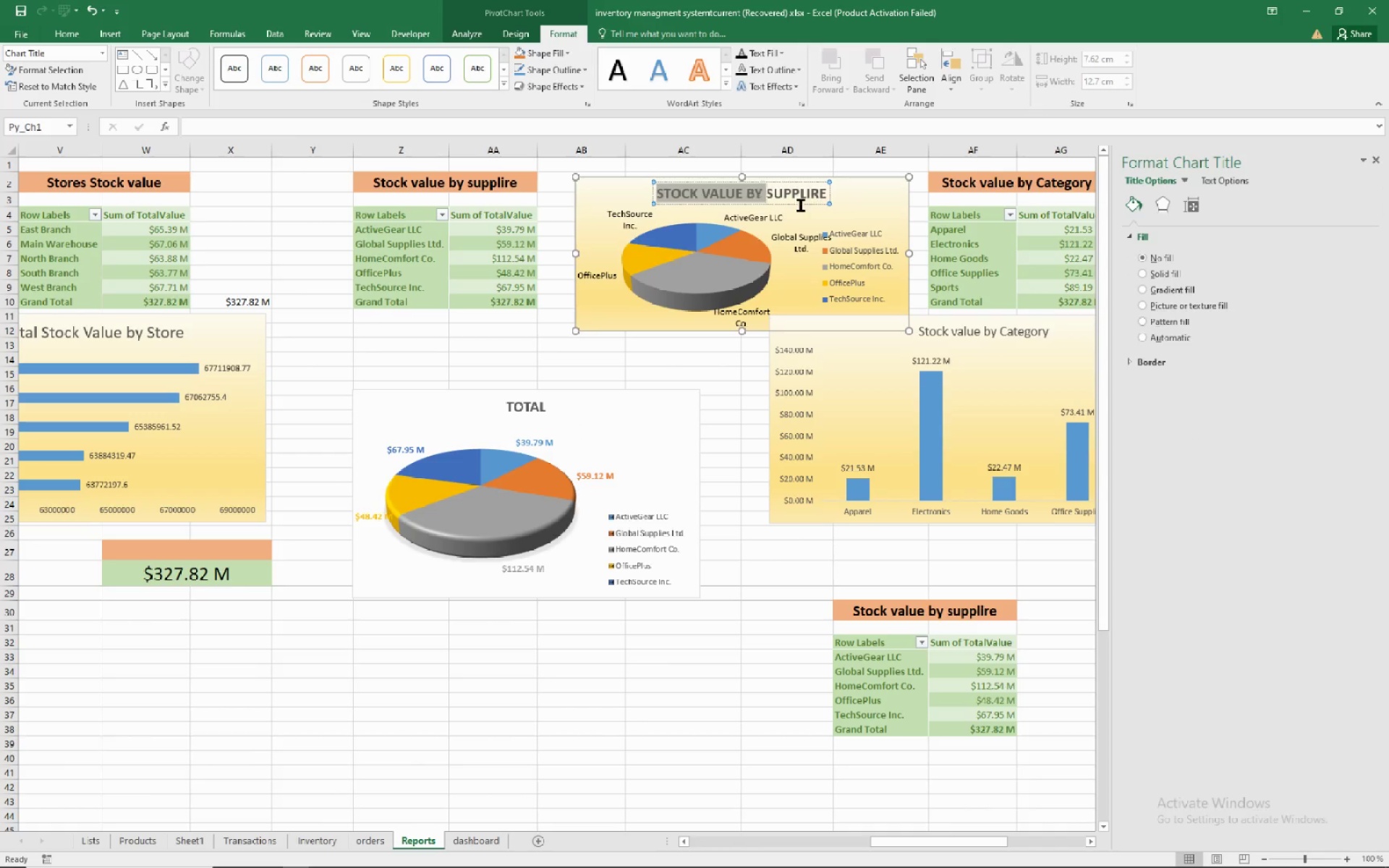 
right_click([810, 197])
 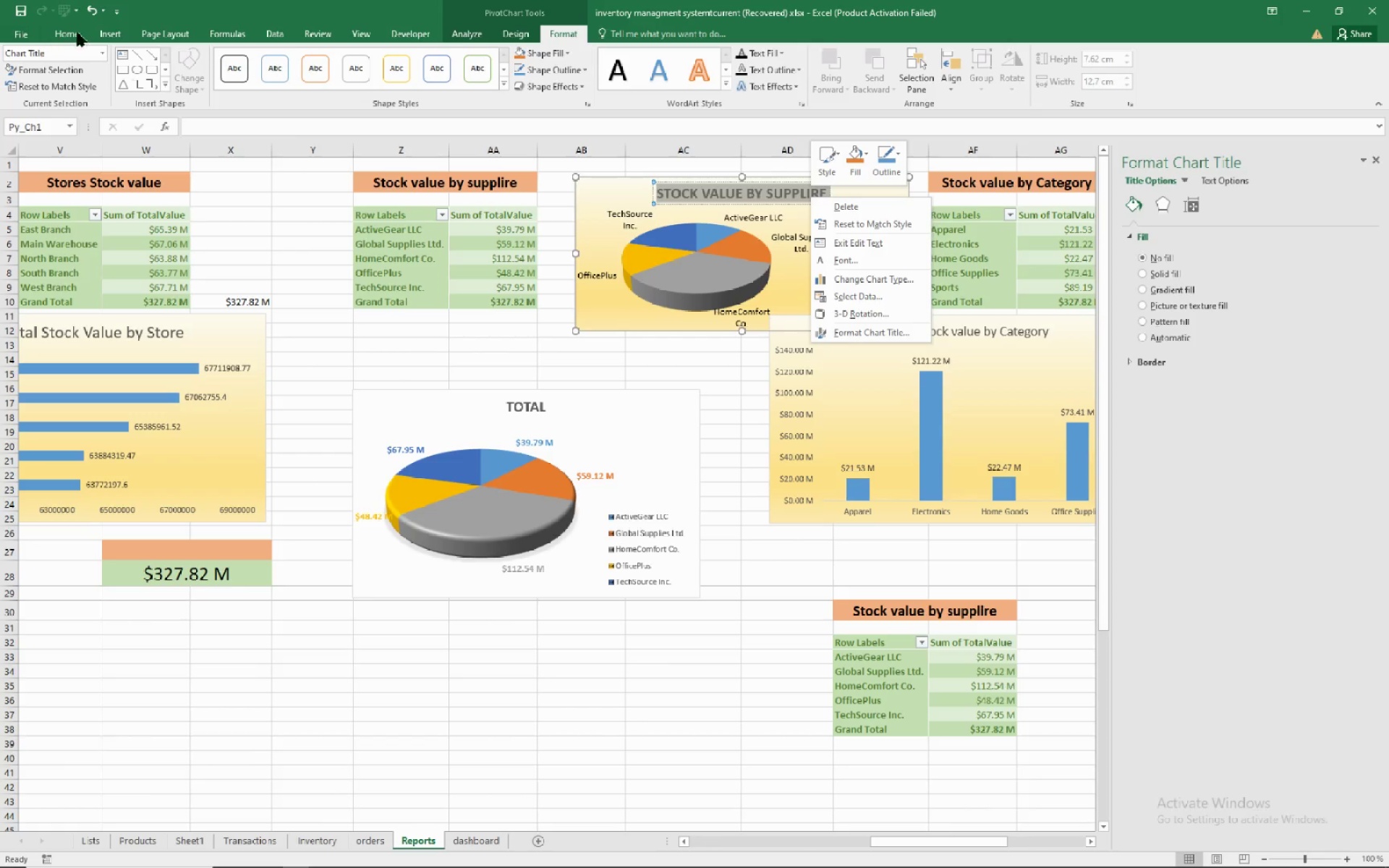 
wait(5.09)
 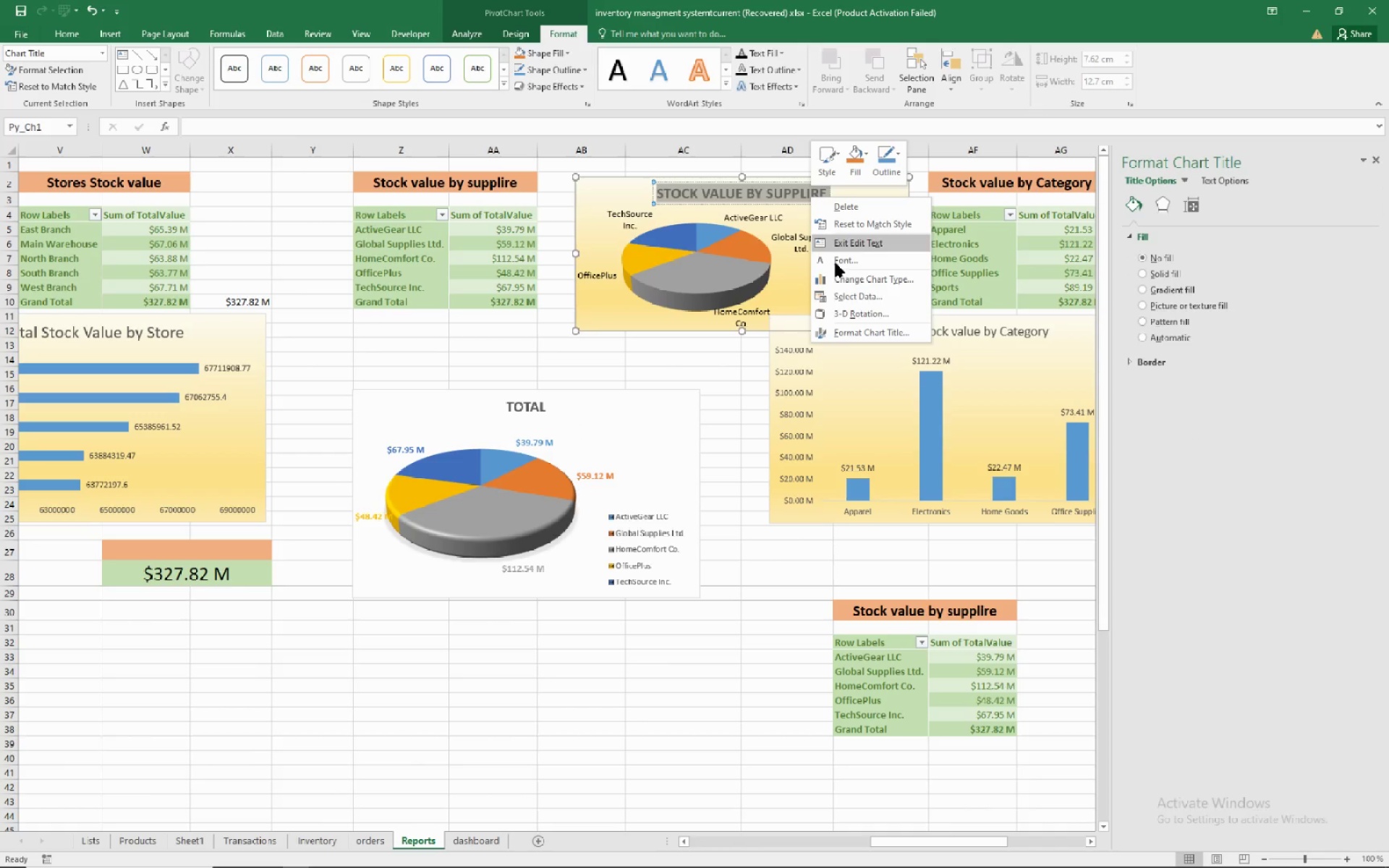 
left_click([61, 27])
 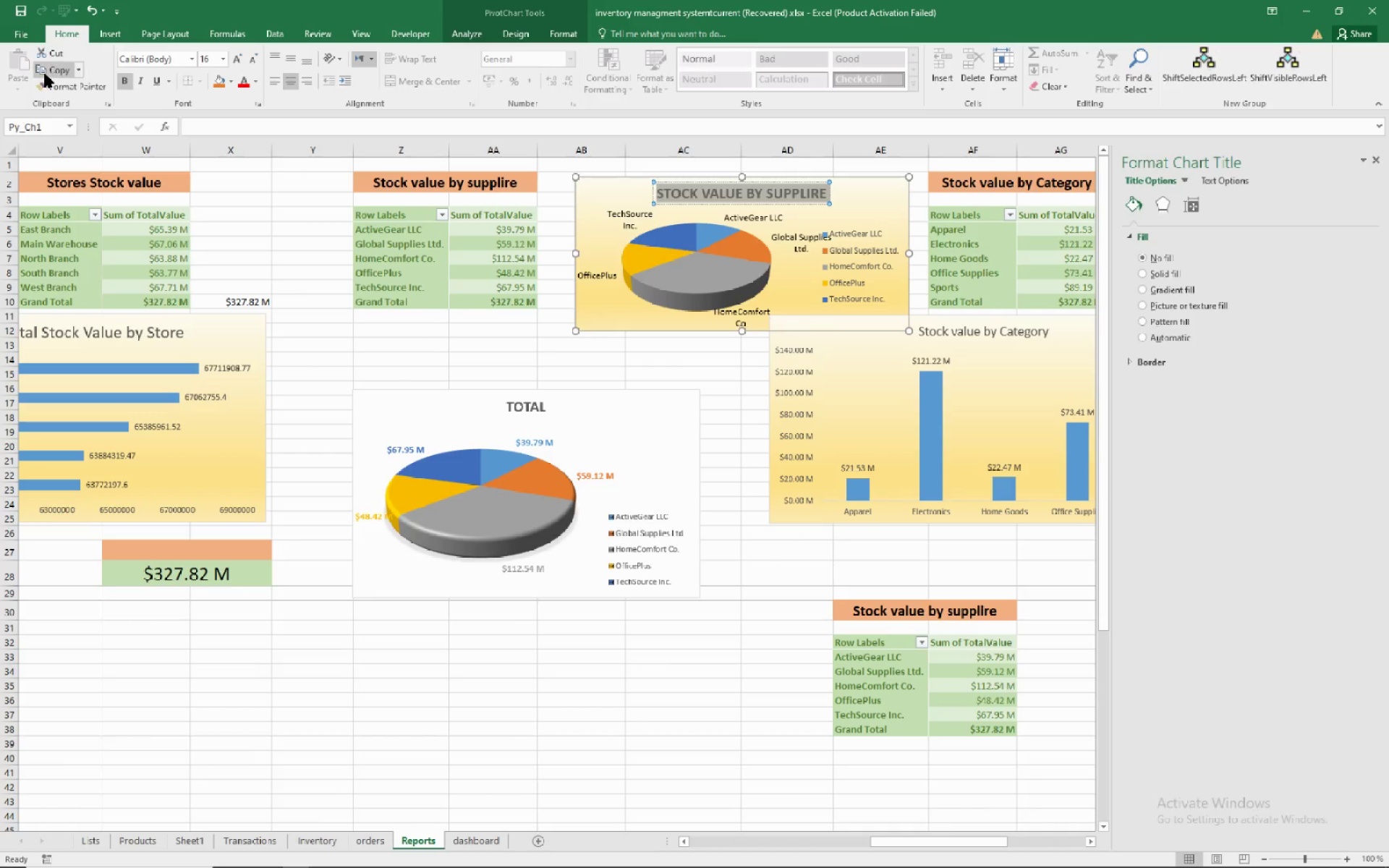 
left_click([45, 74])
 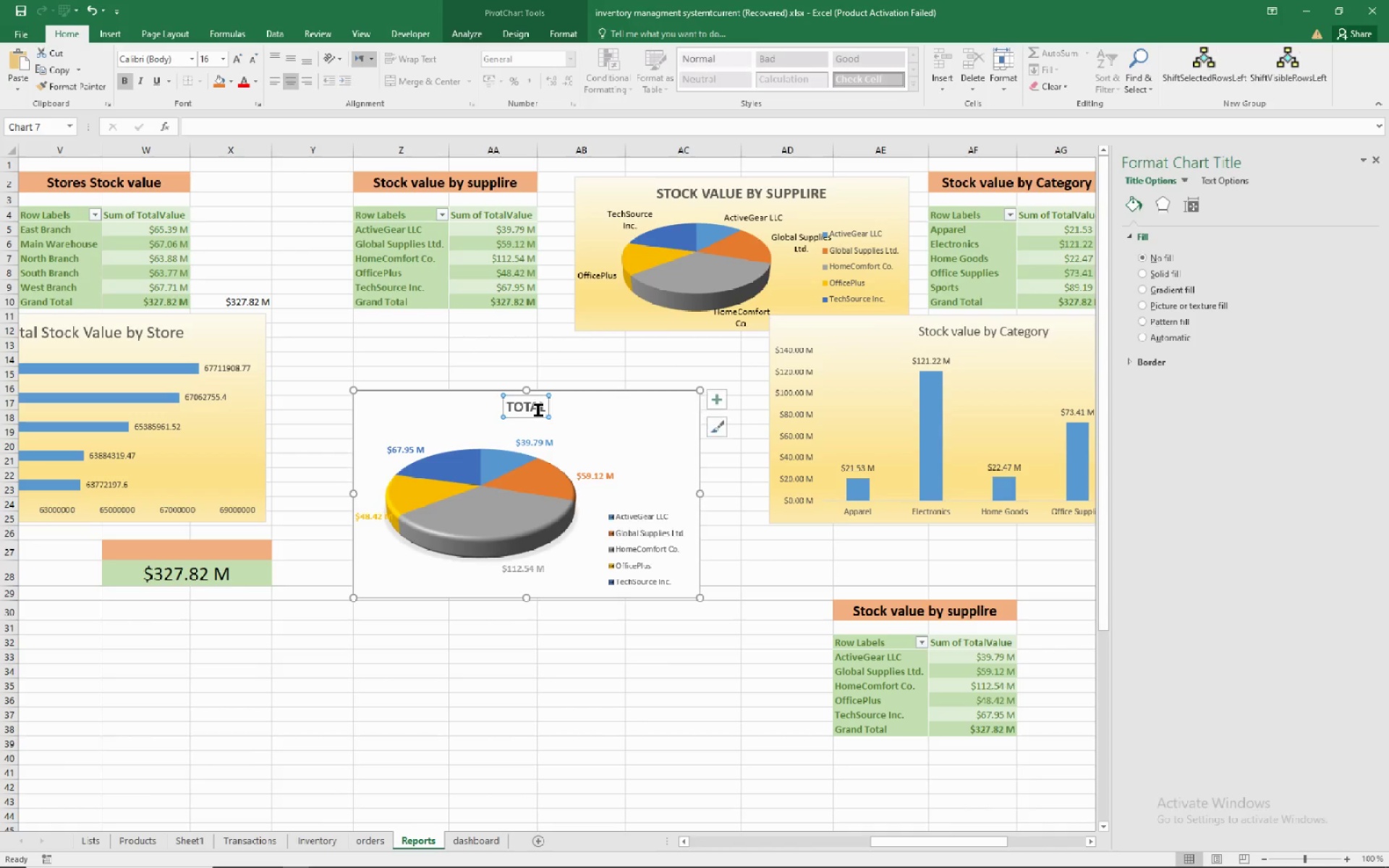 
double_click([532, 407])
 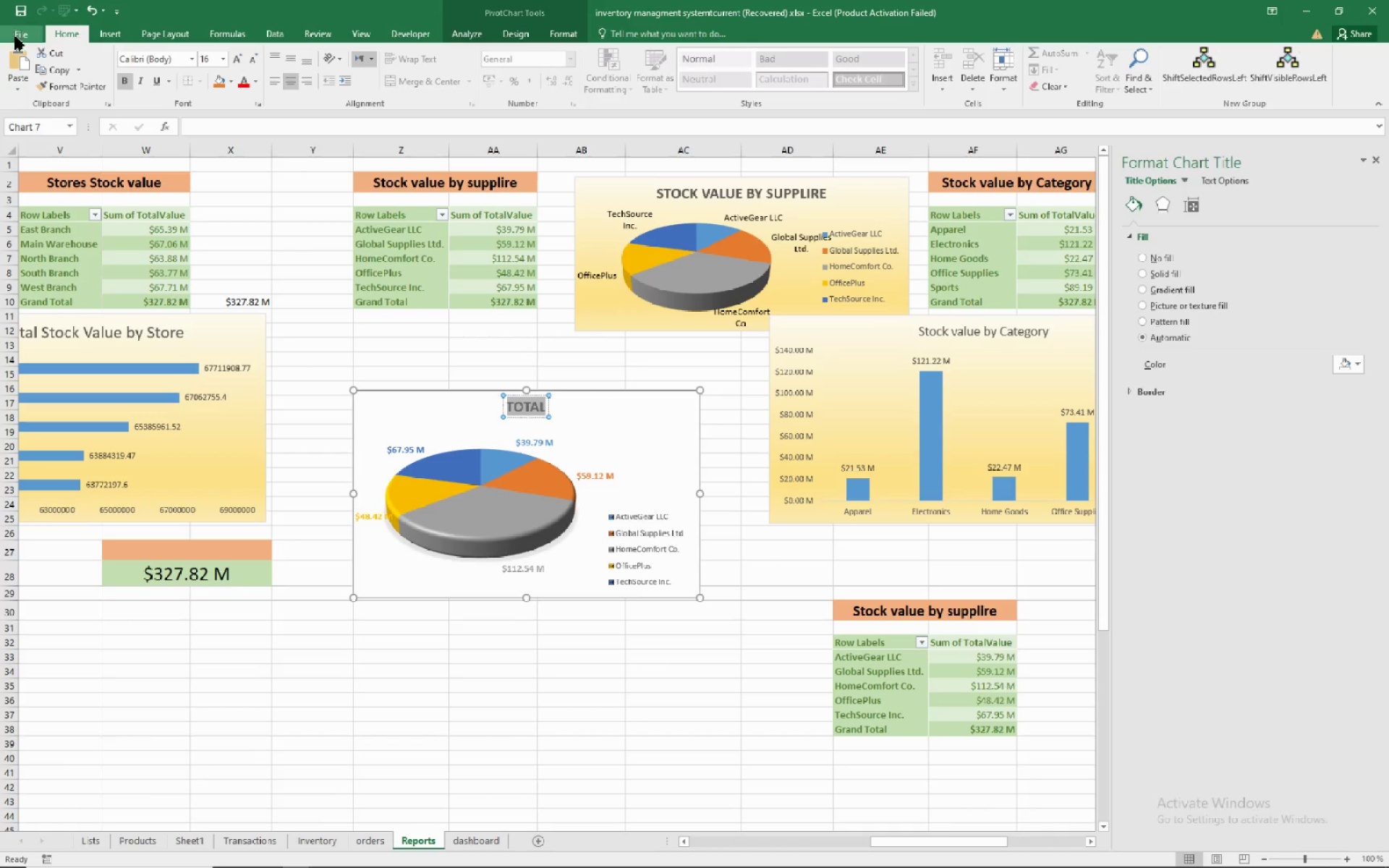 
left_click([19, 57])
 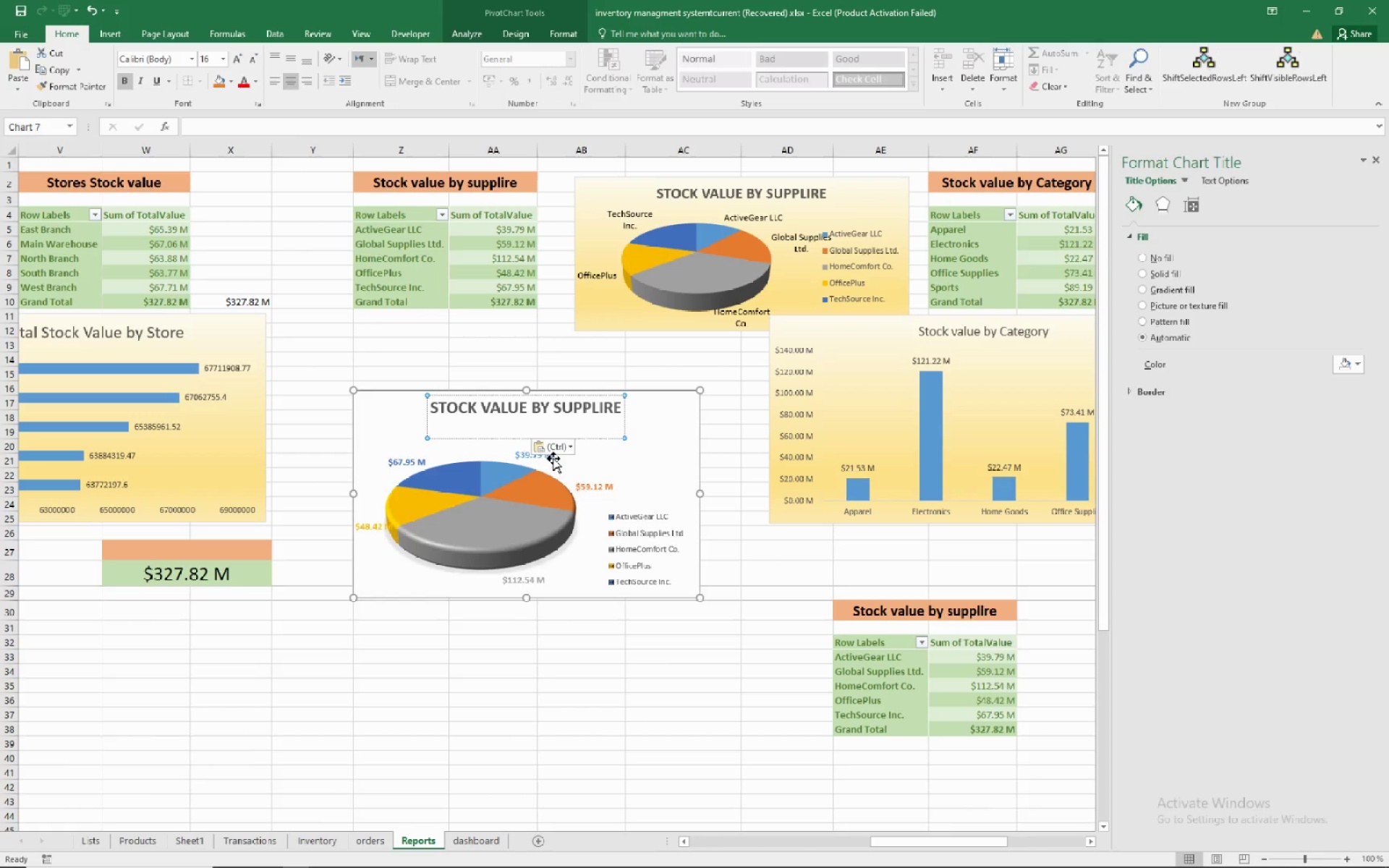 
key(Backspace)
 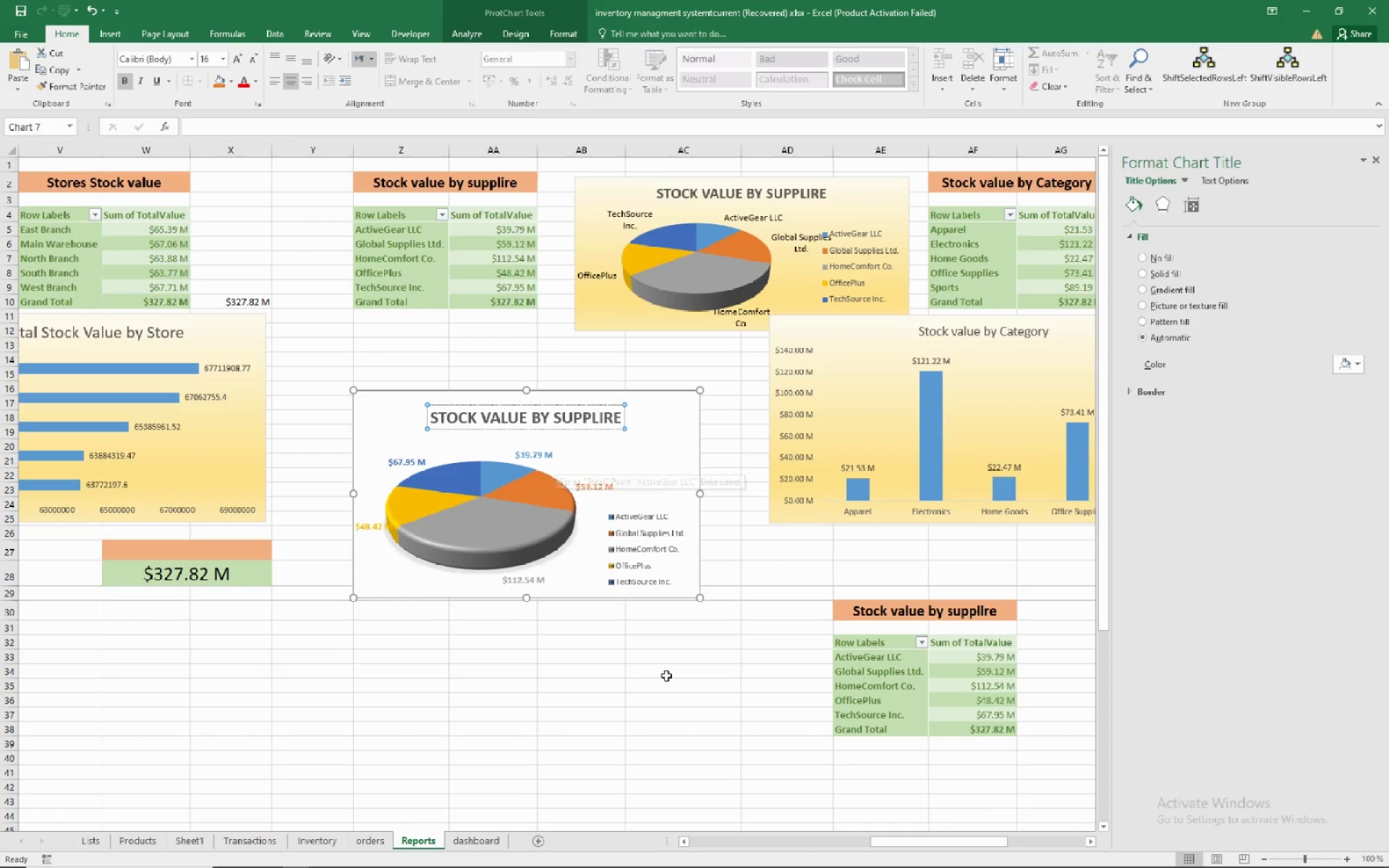 
left_click([659, 676])
 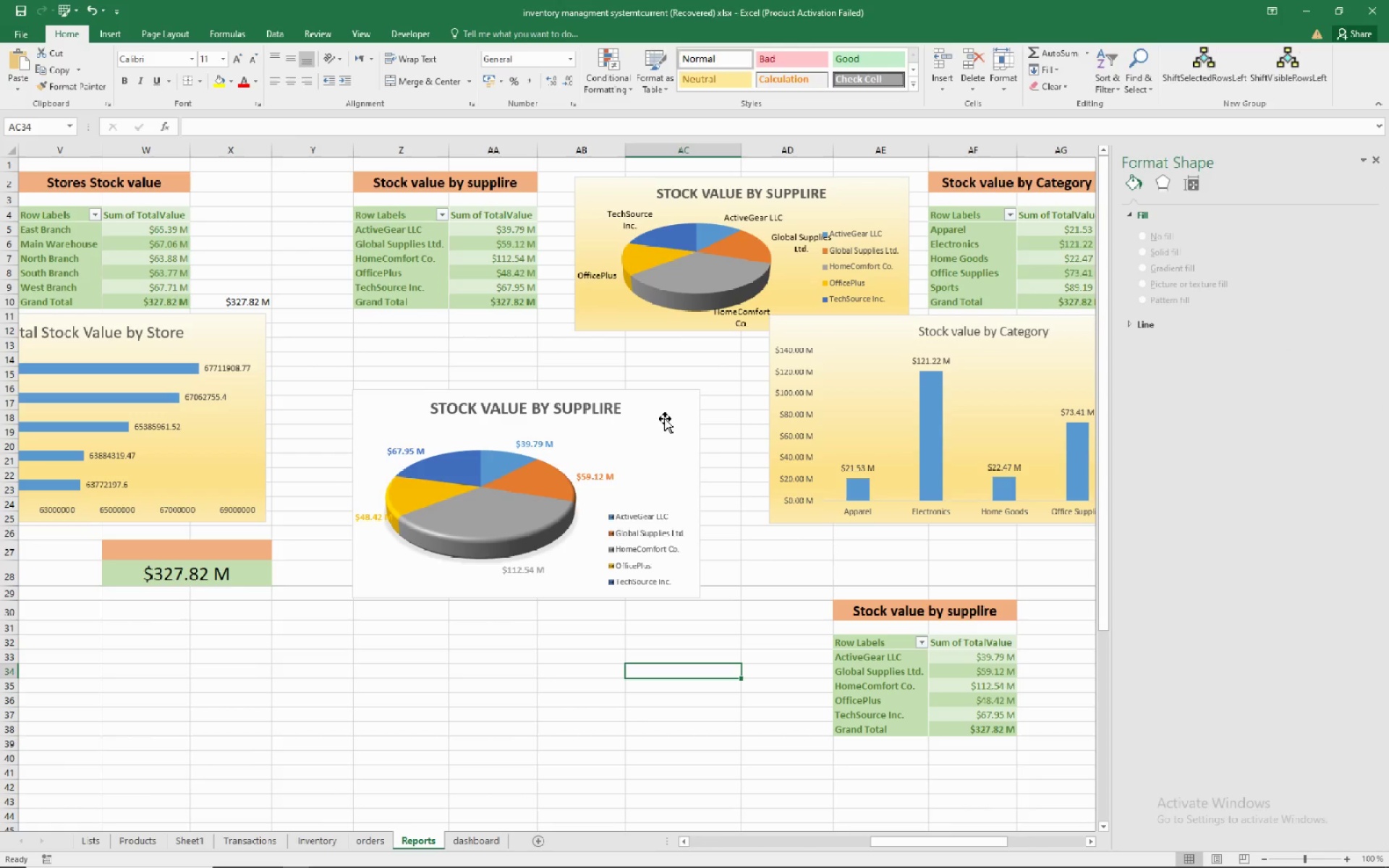 
left_click([681, 395])
 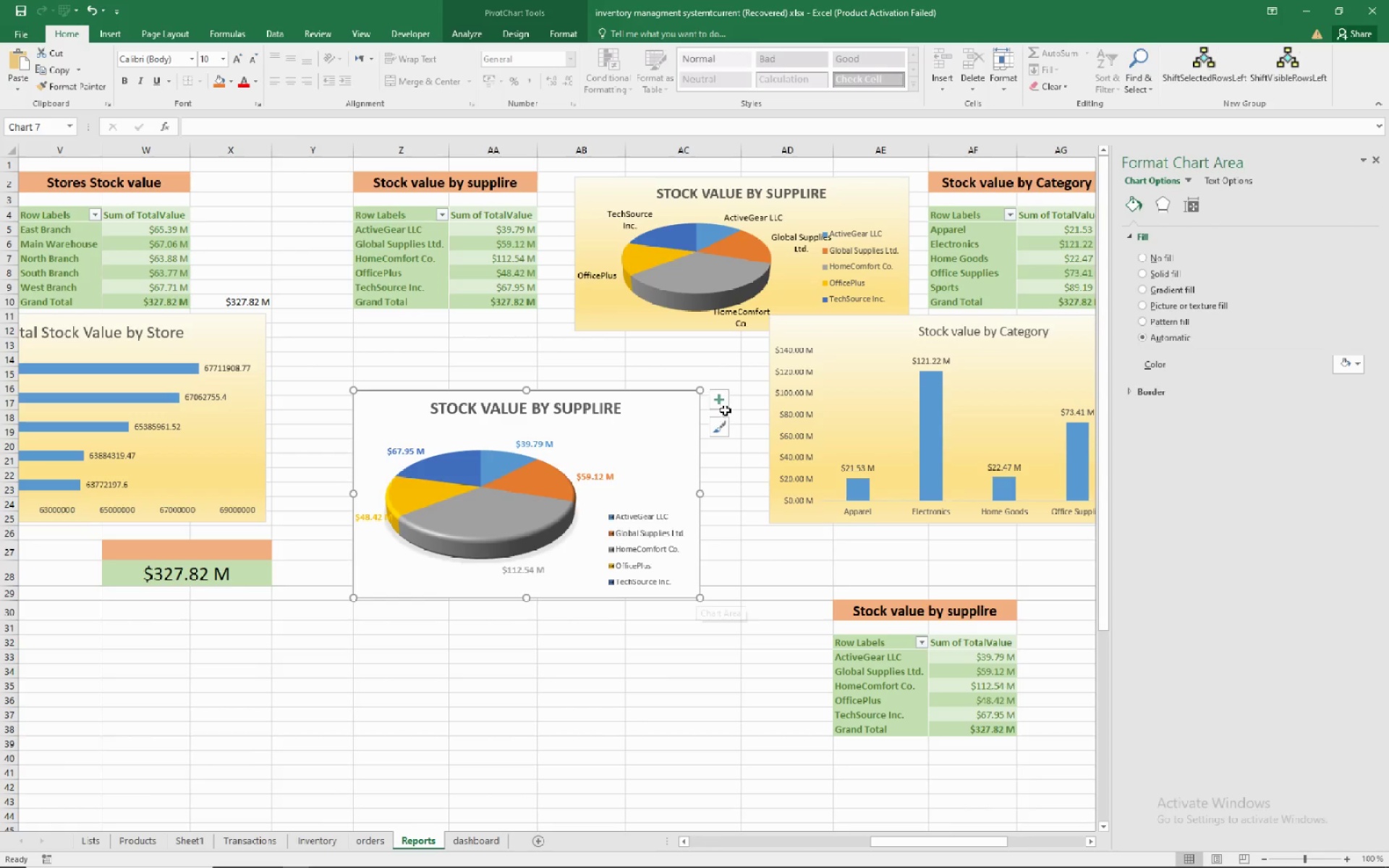 
left_click([723, 403])
 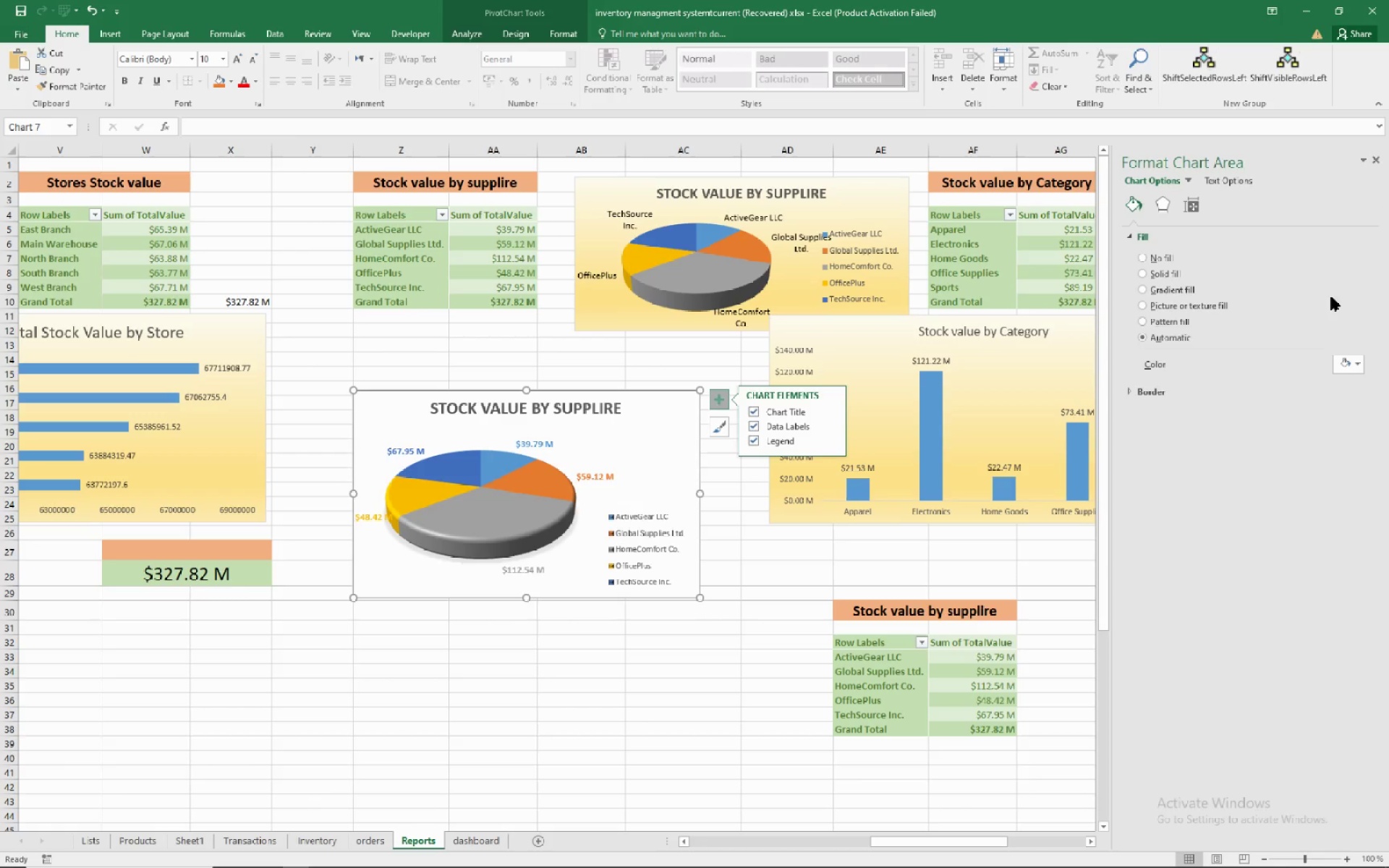 
left_click([1289, 265])
 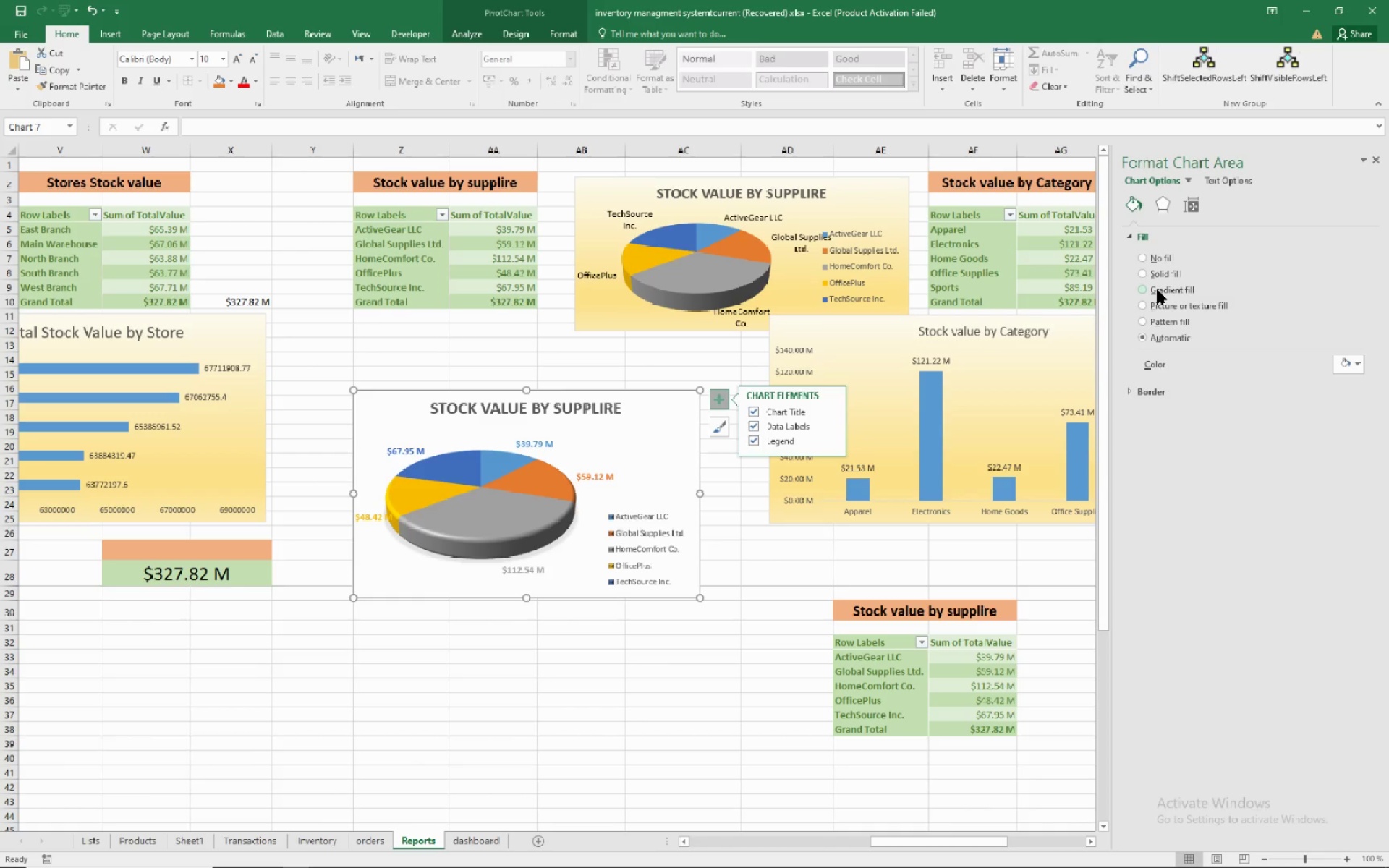 
left_click([1158, 290])
 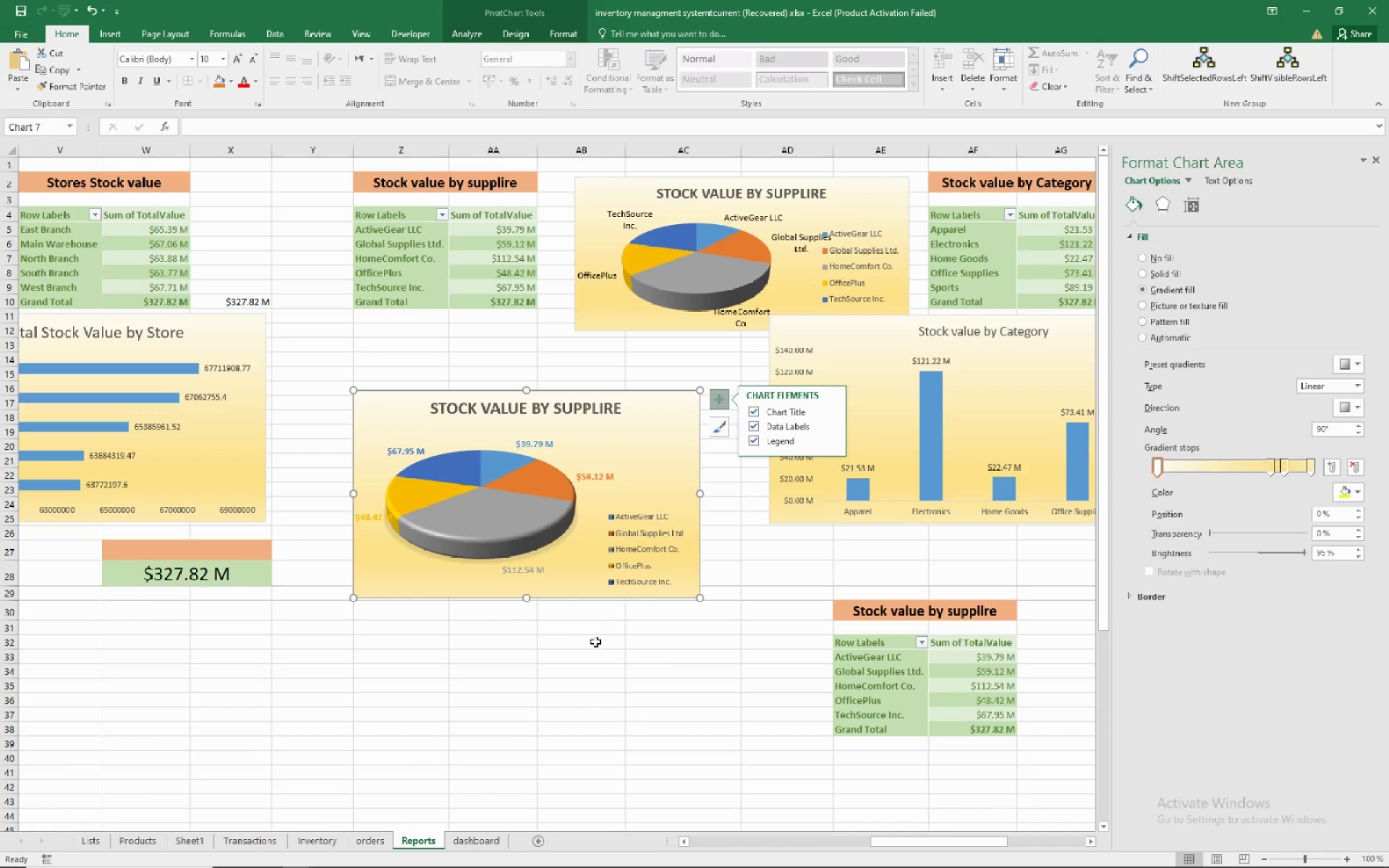 
left_click([586, 648])
 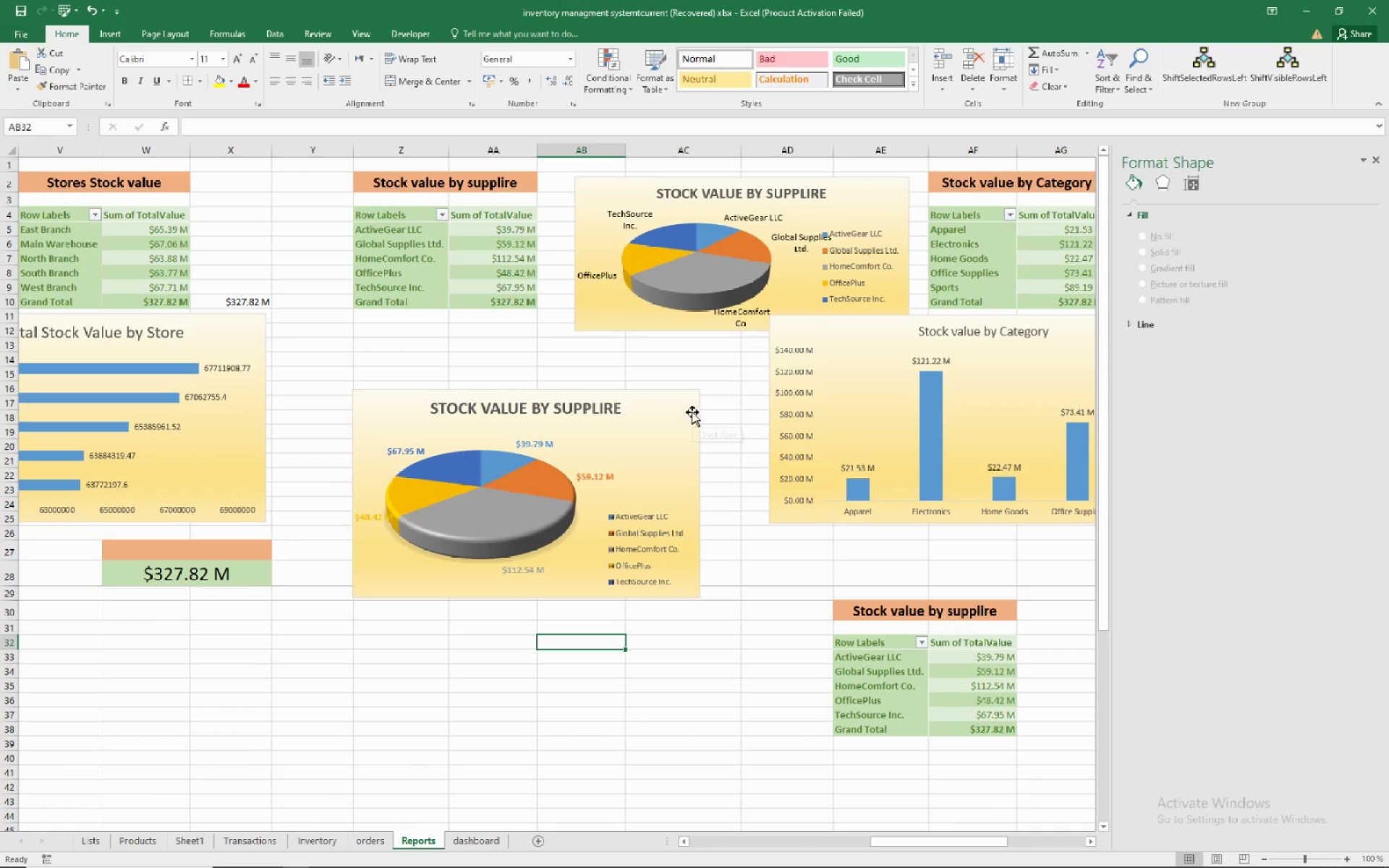 
left_click([685, 403])
 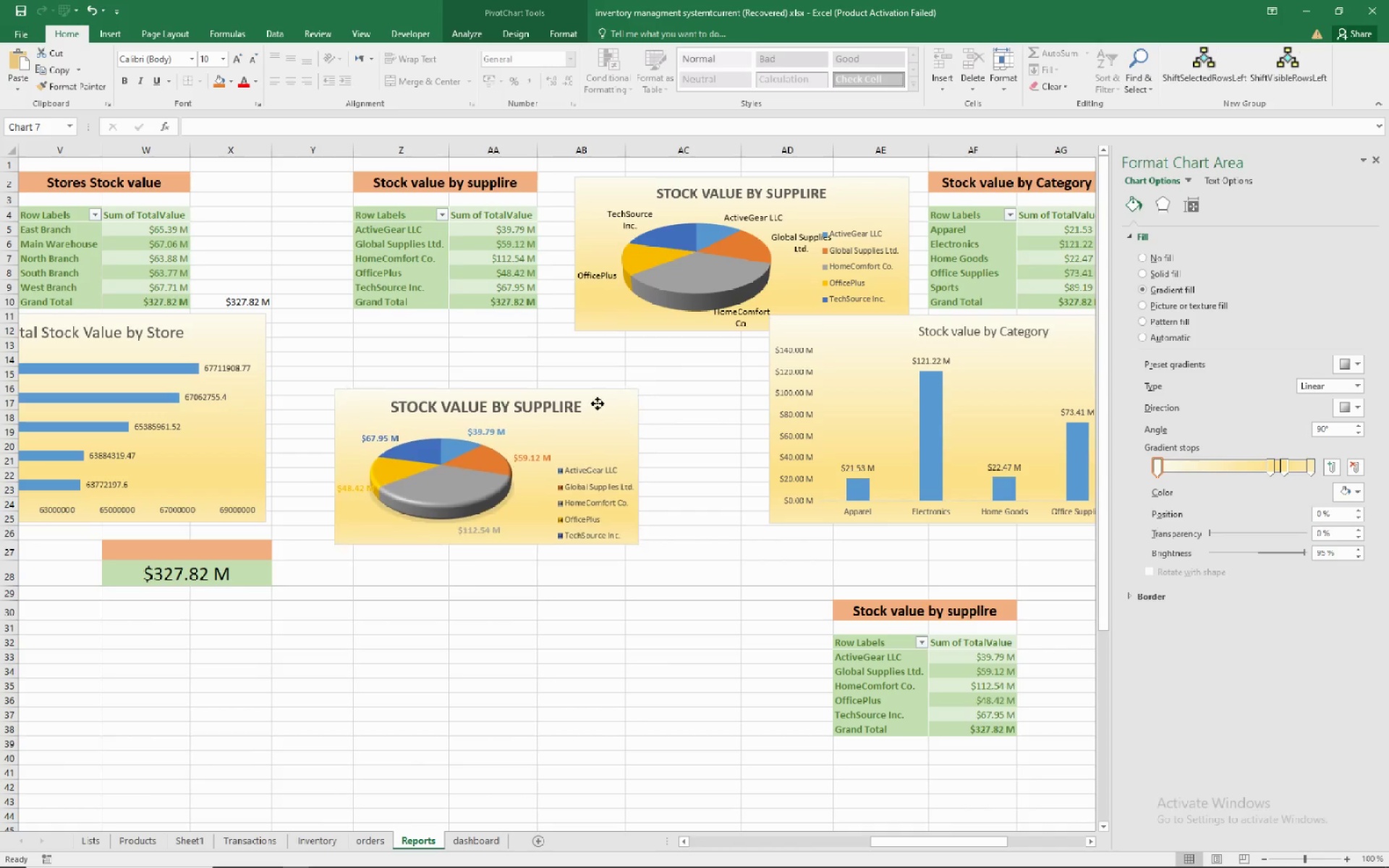 
wait(6.67)
 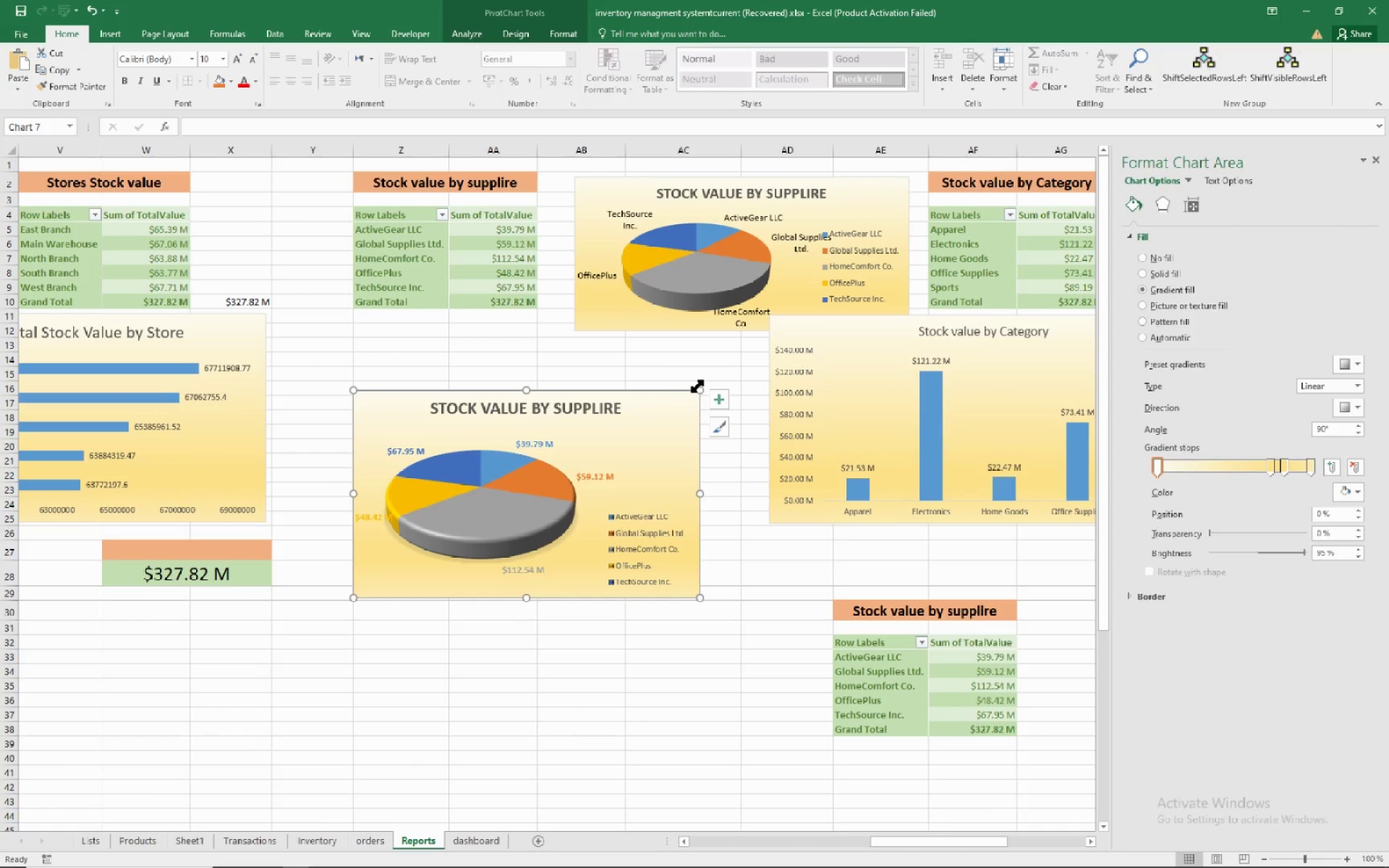 
left_click([791, 200])
 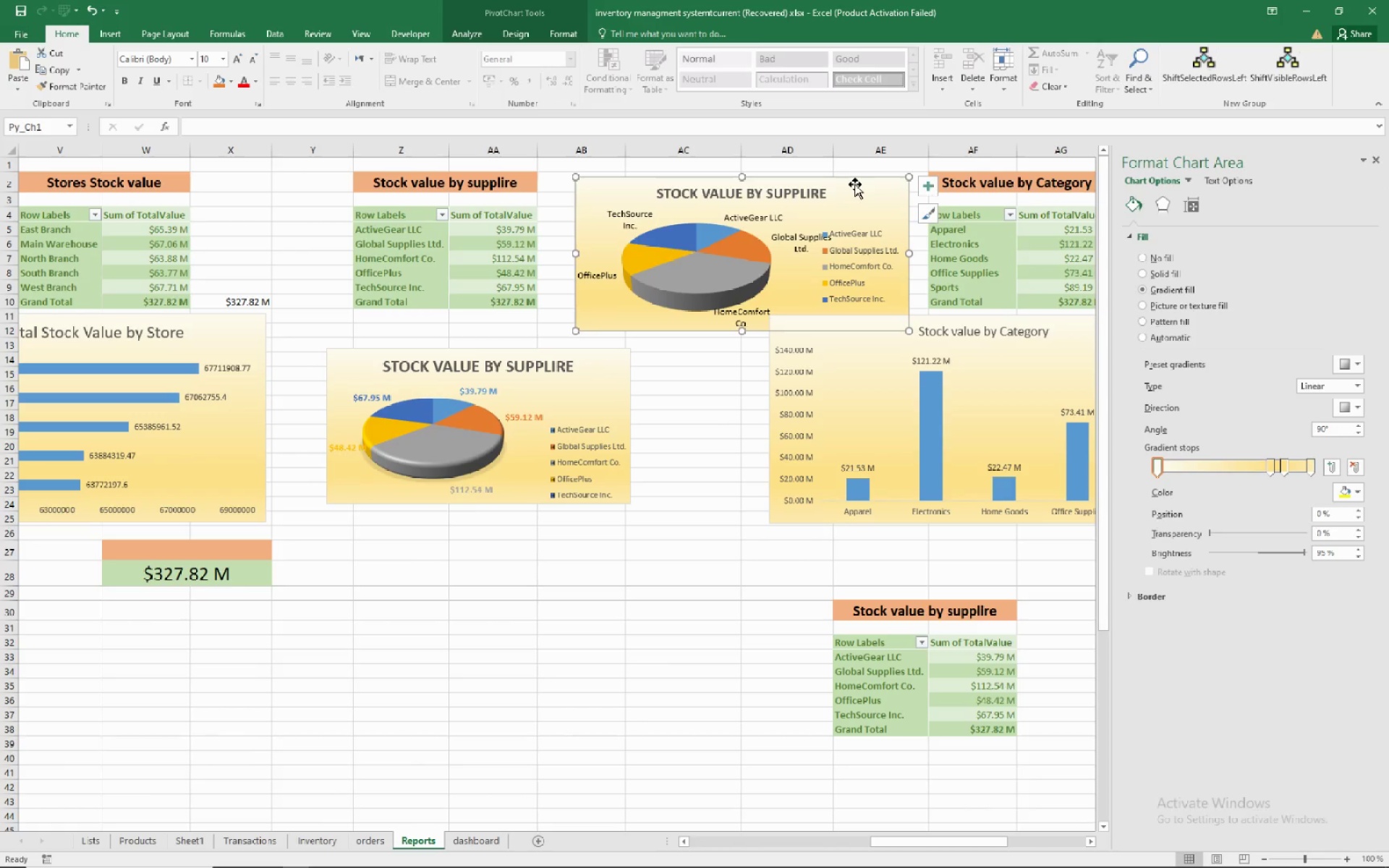 
key(Delete)
 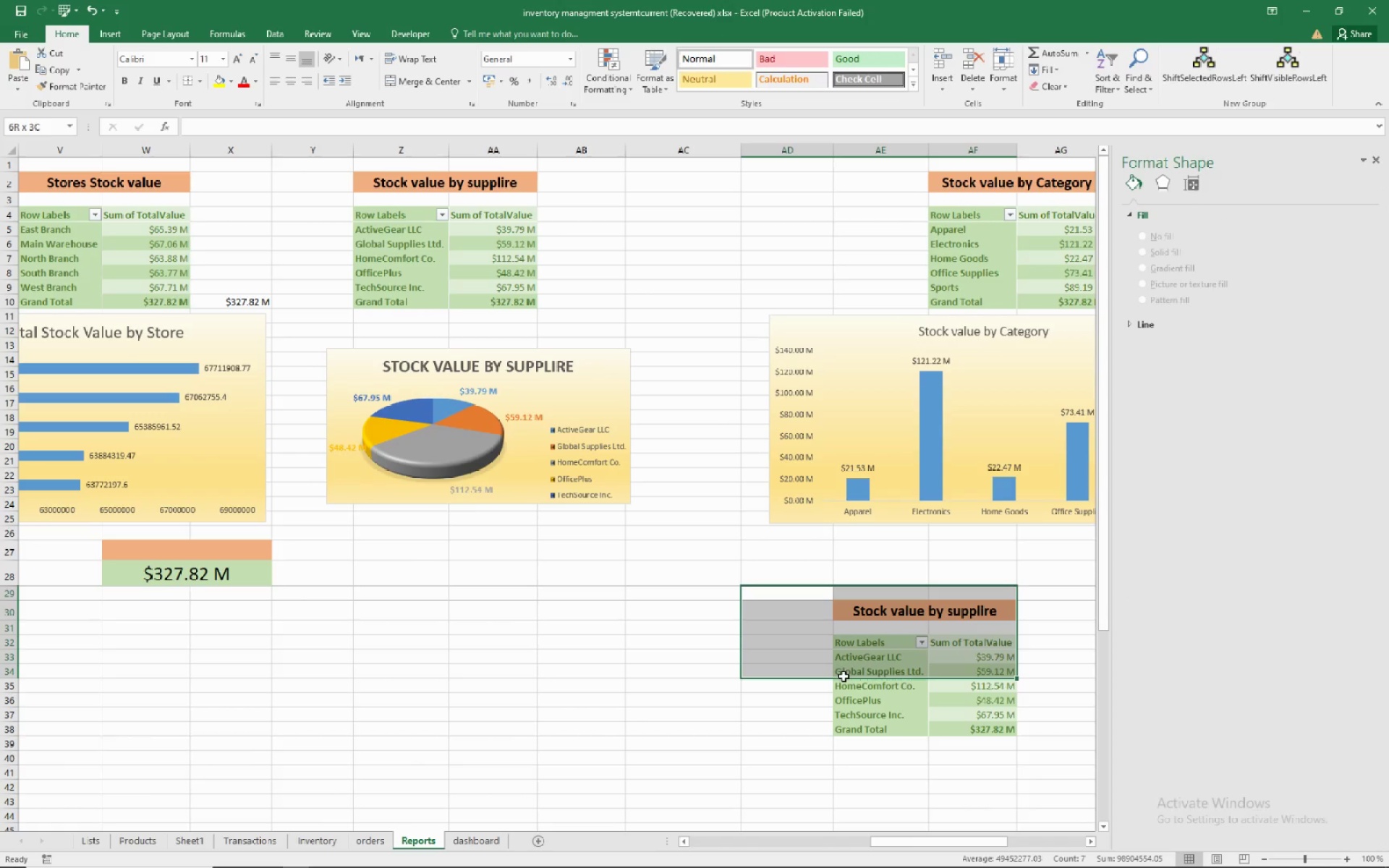 
wait(5.99)
 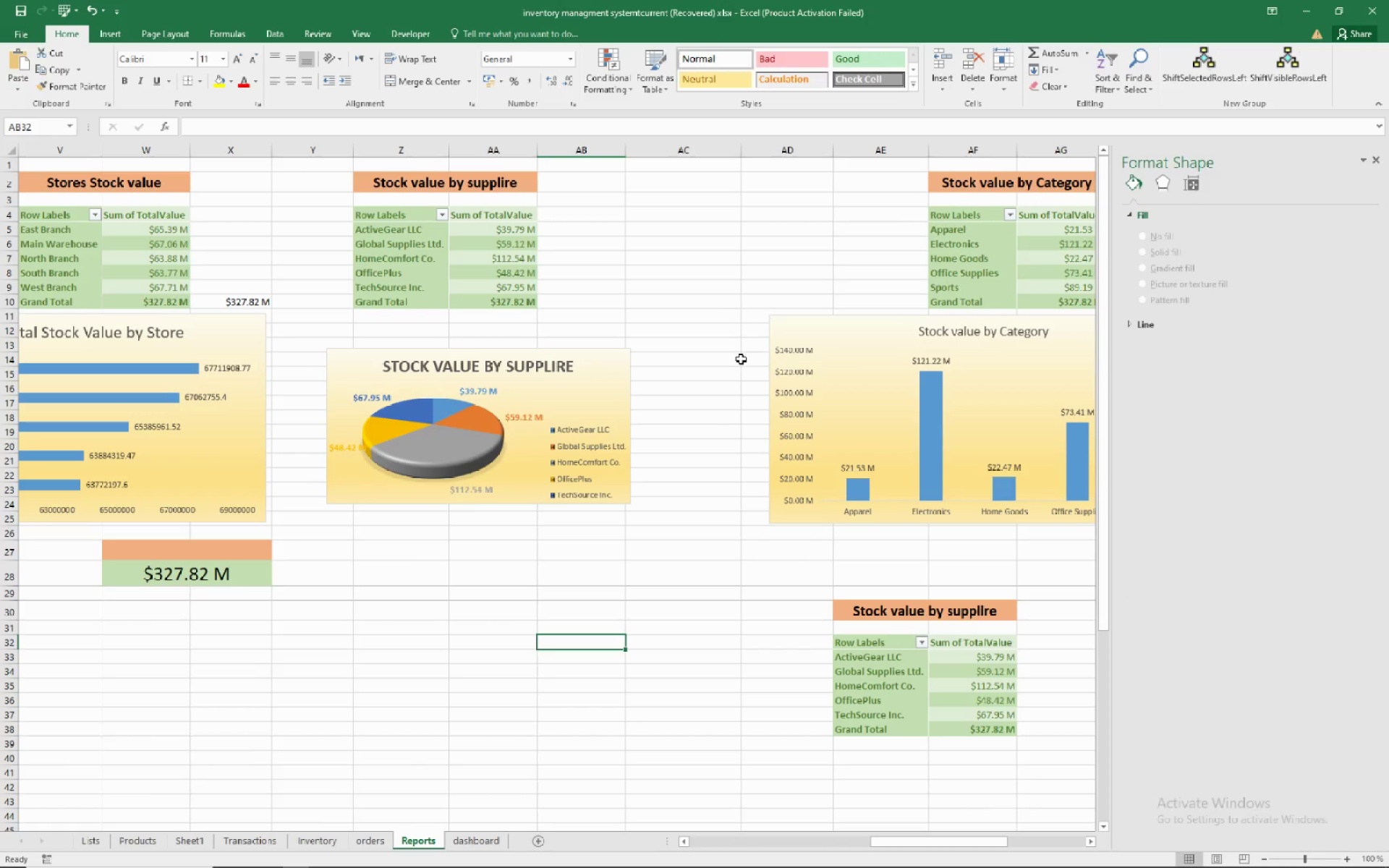 
left_click([743, 713])
 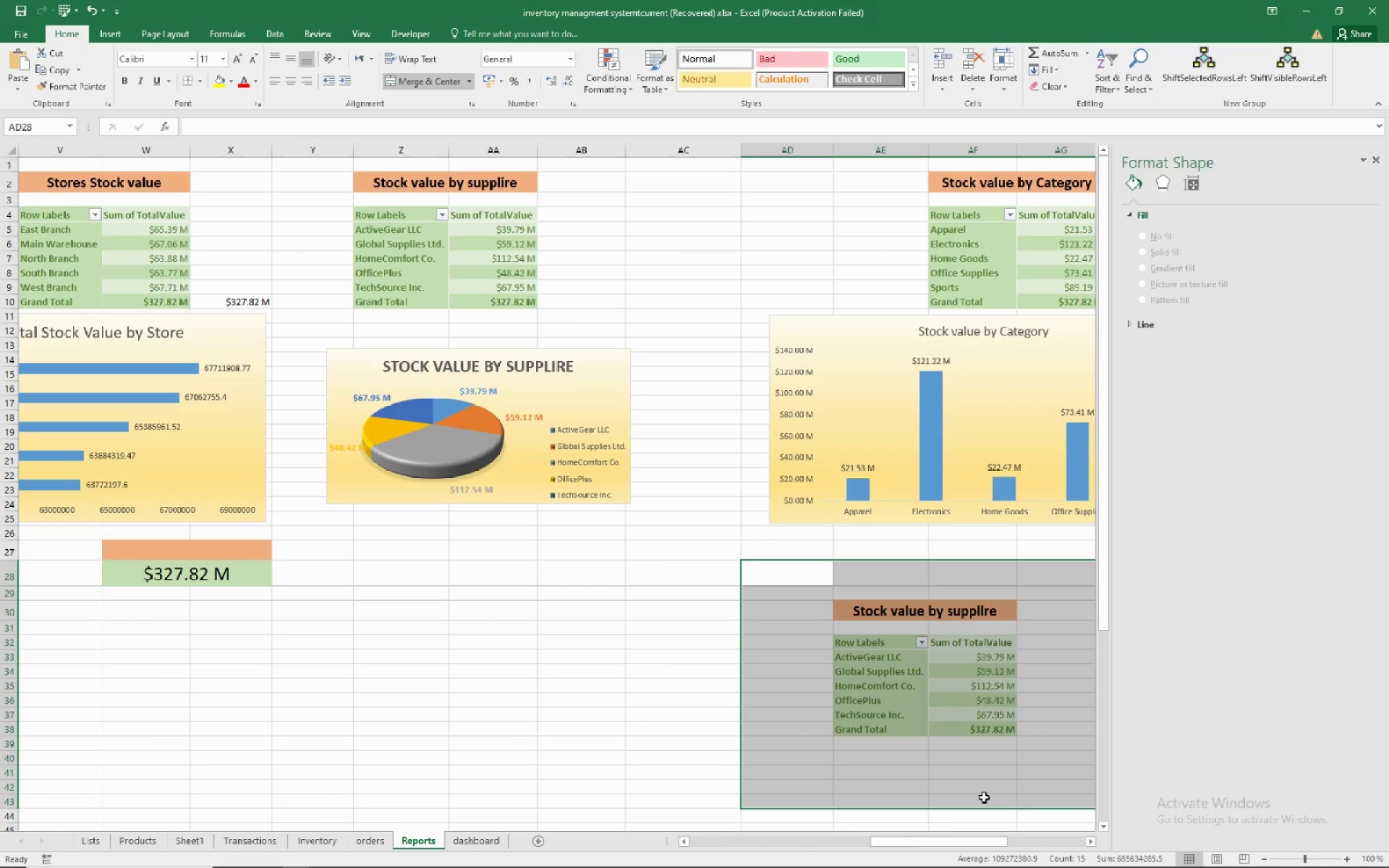 
key(Delete)
 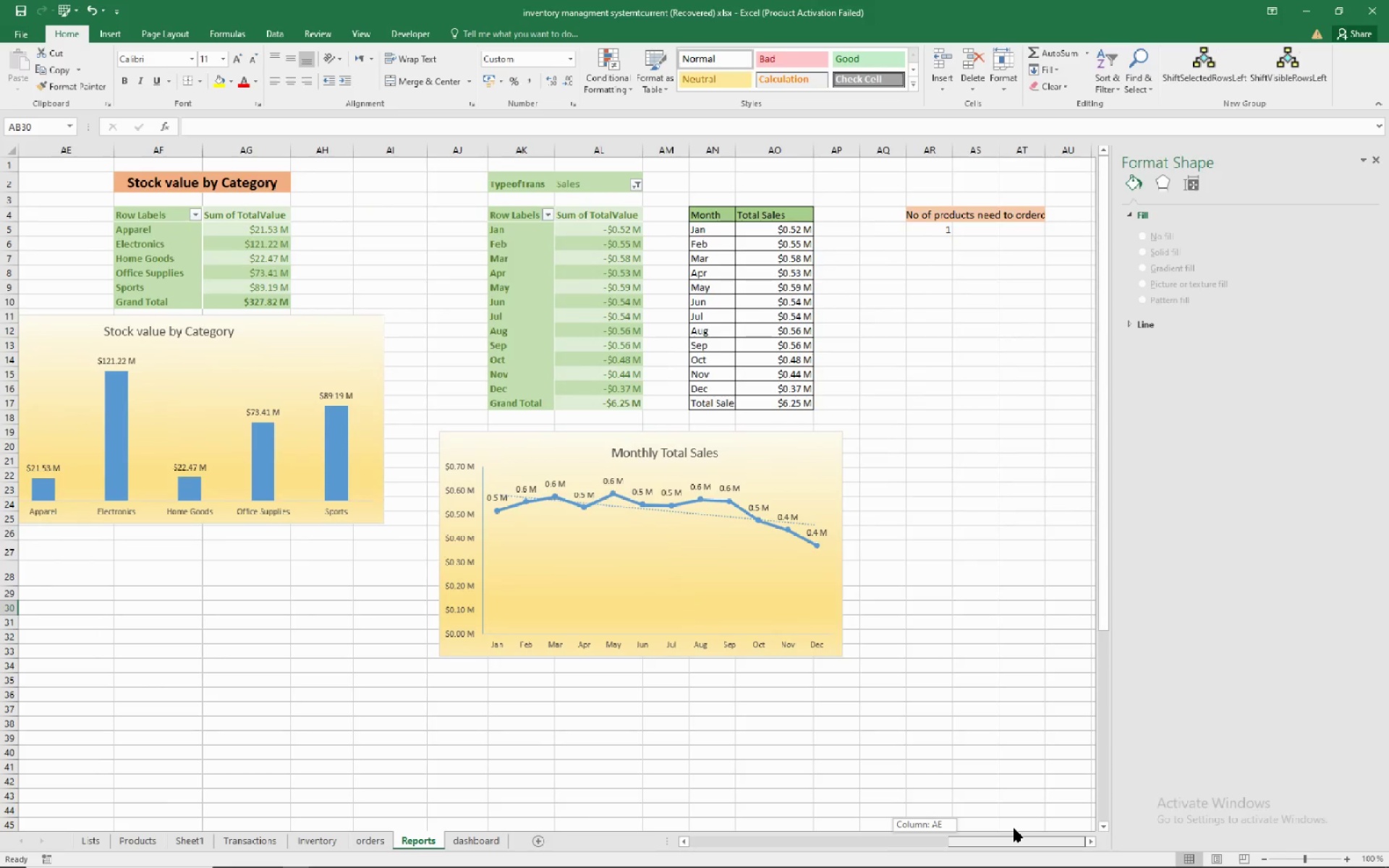 
wait(16.96)
 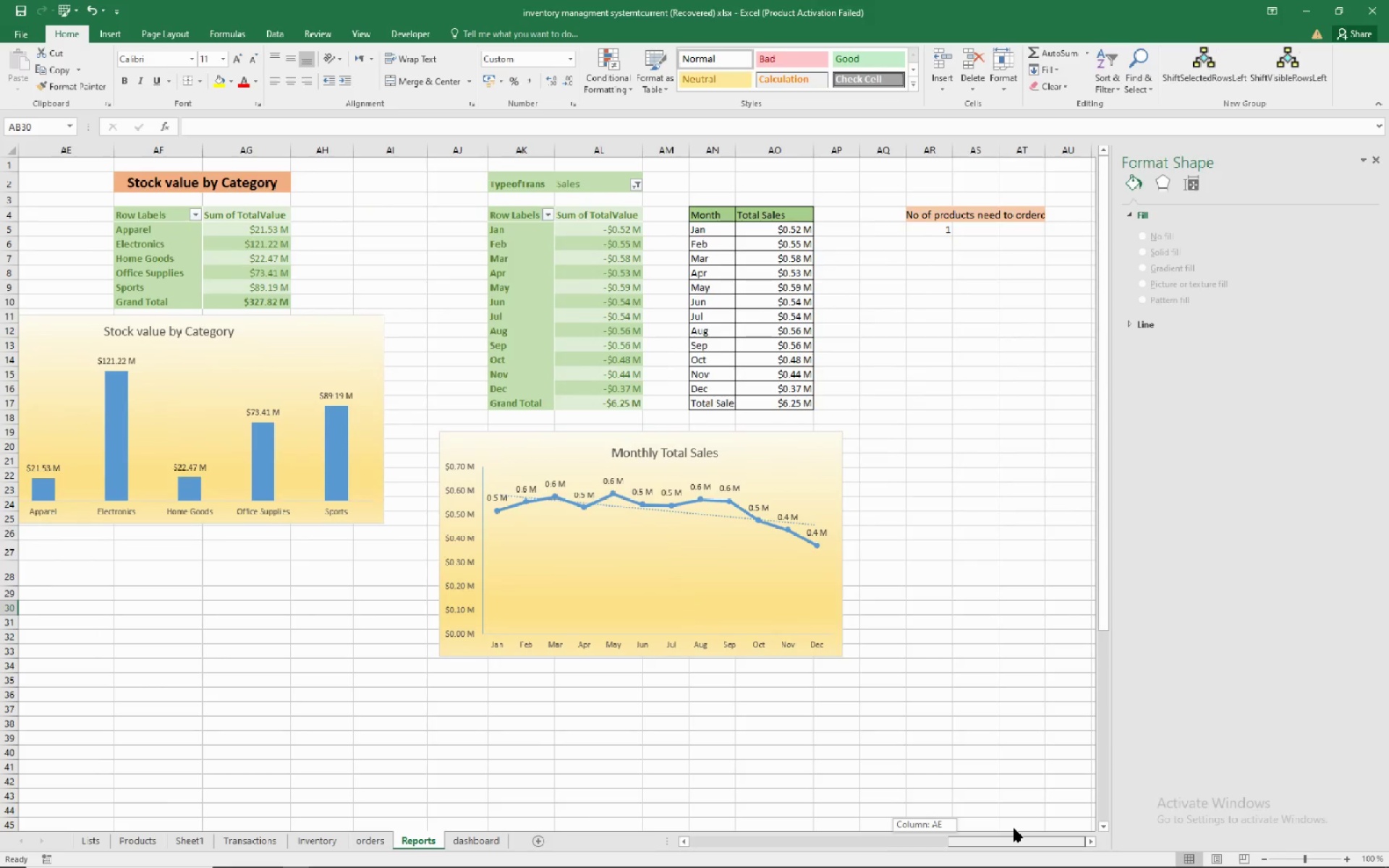 
left_click([368, 836])
 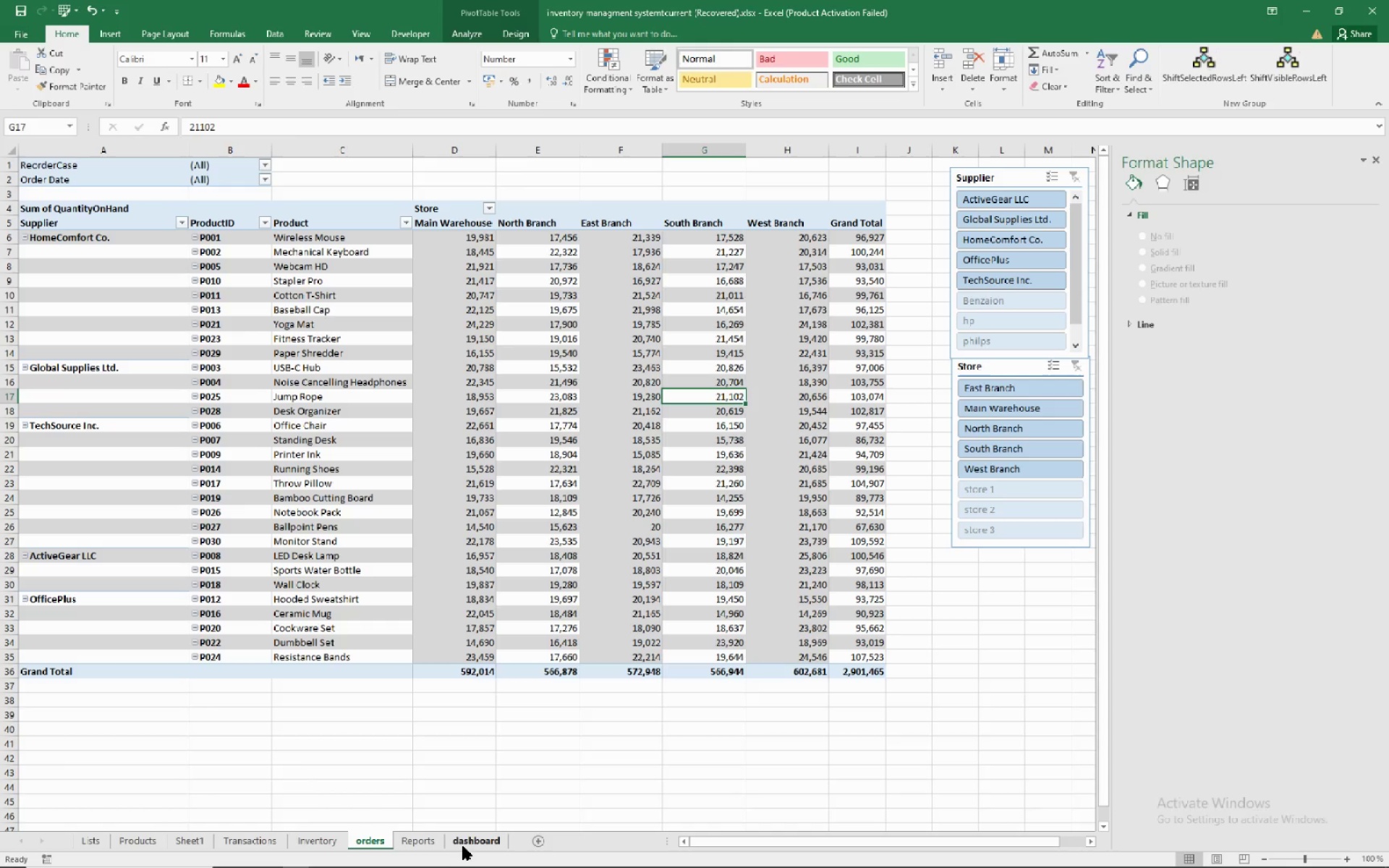 
left_click([468, 839])
 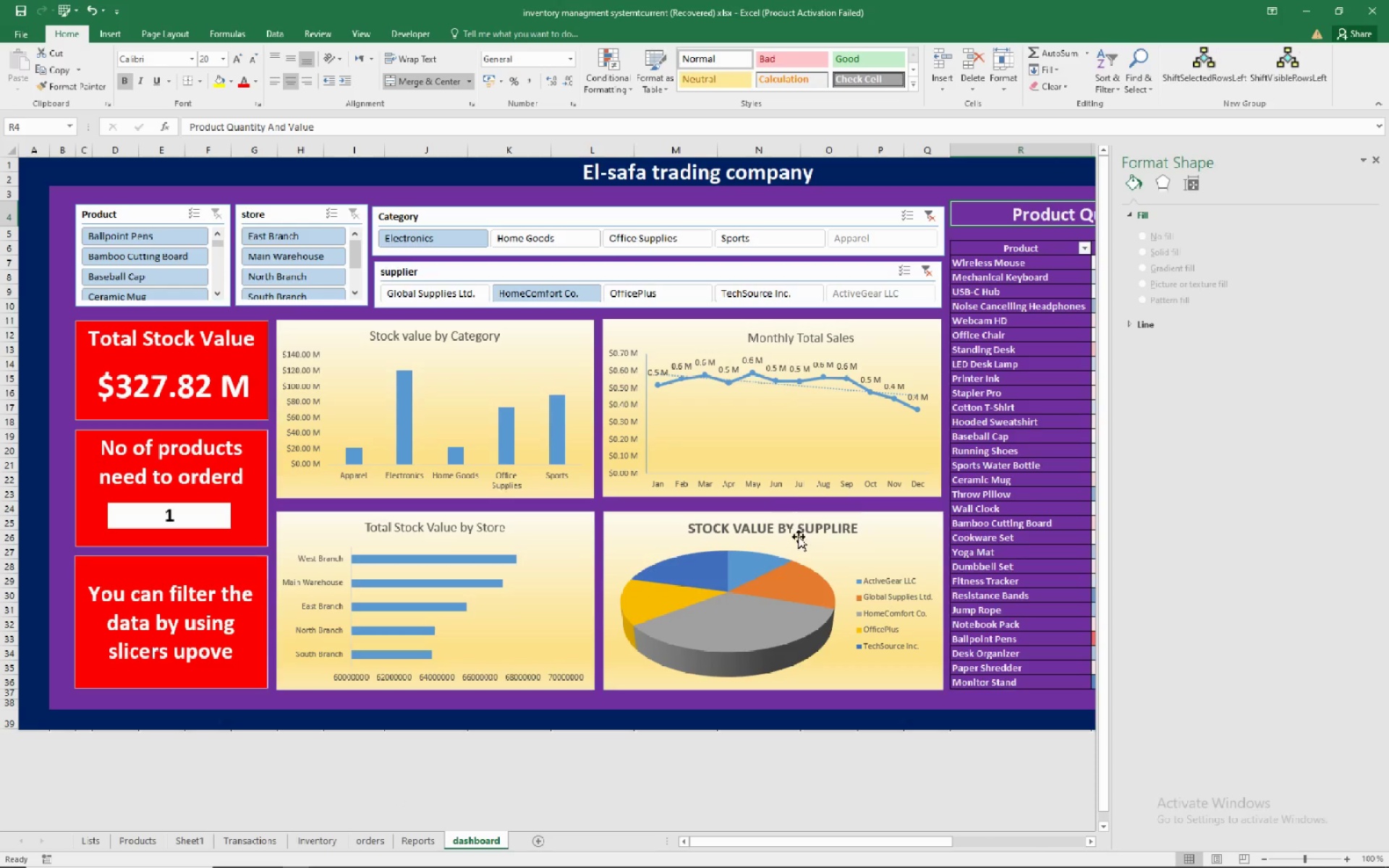 
left_click([799, 540])
 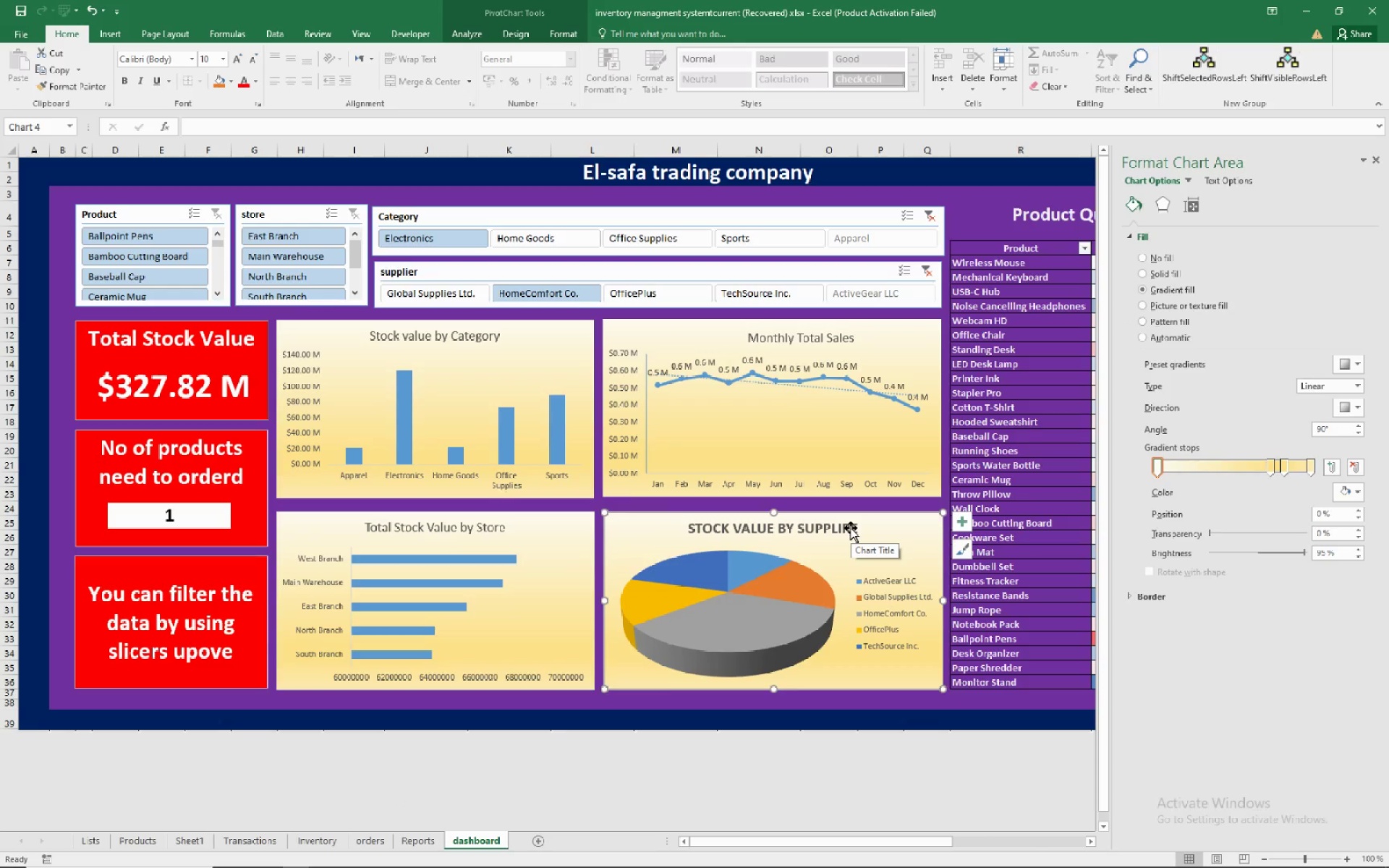 
wait(8.37)
 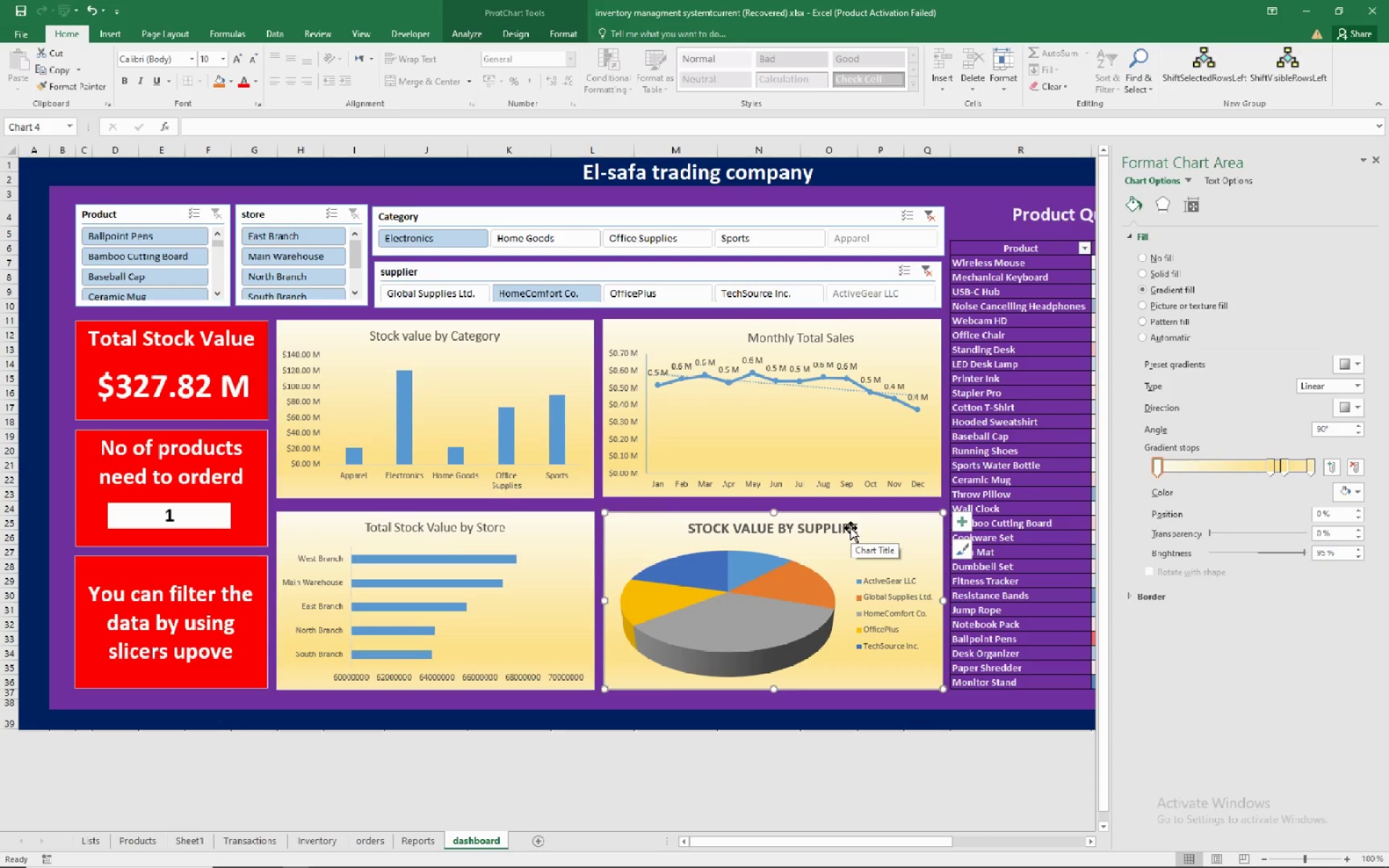 
left_click([422, 833])
 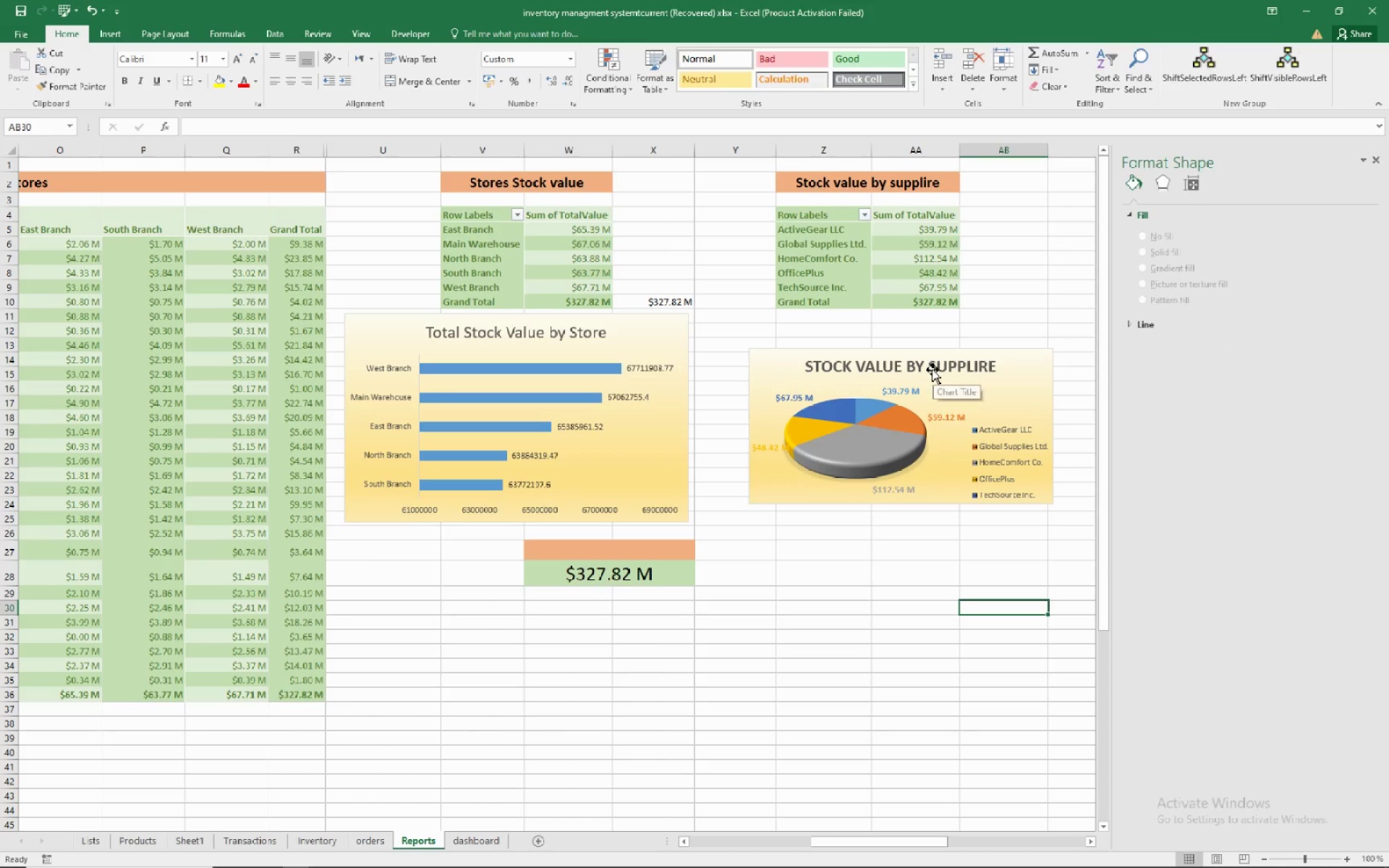 
left_click([933, 370])
 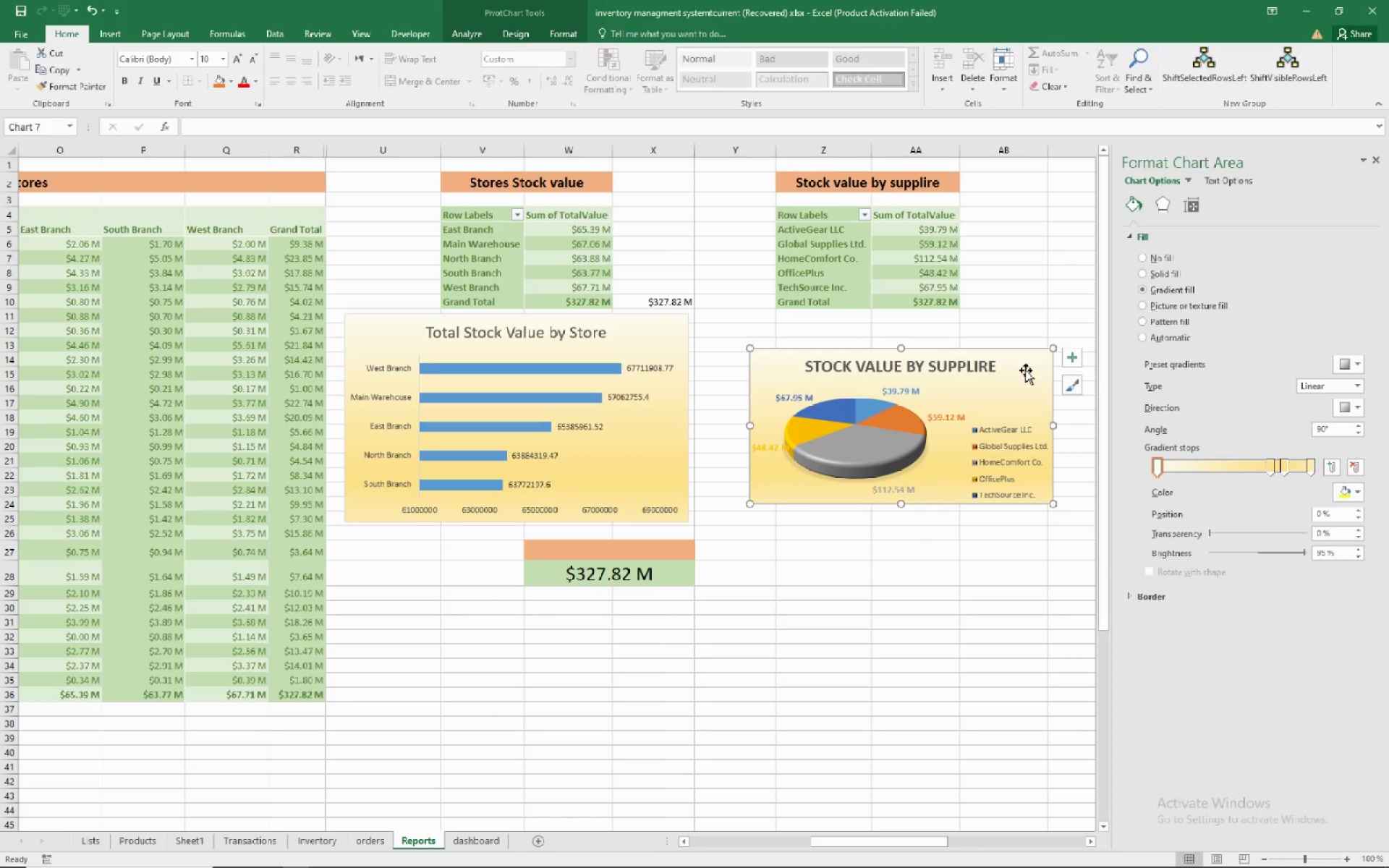 
right_click([1026, 370])
 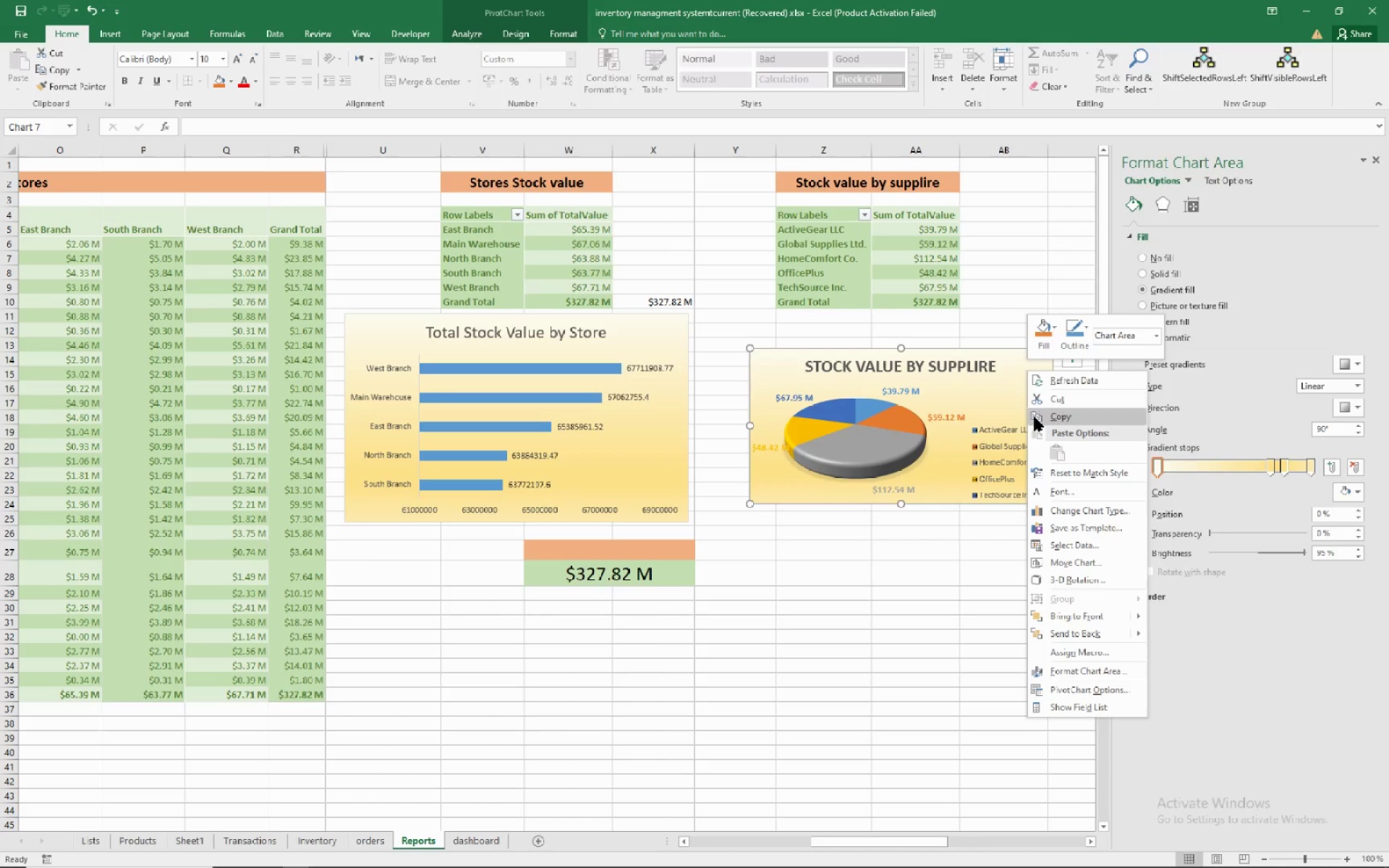 
left_click([1035, 417])
 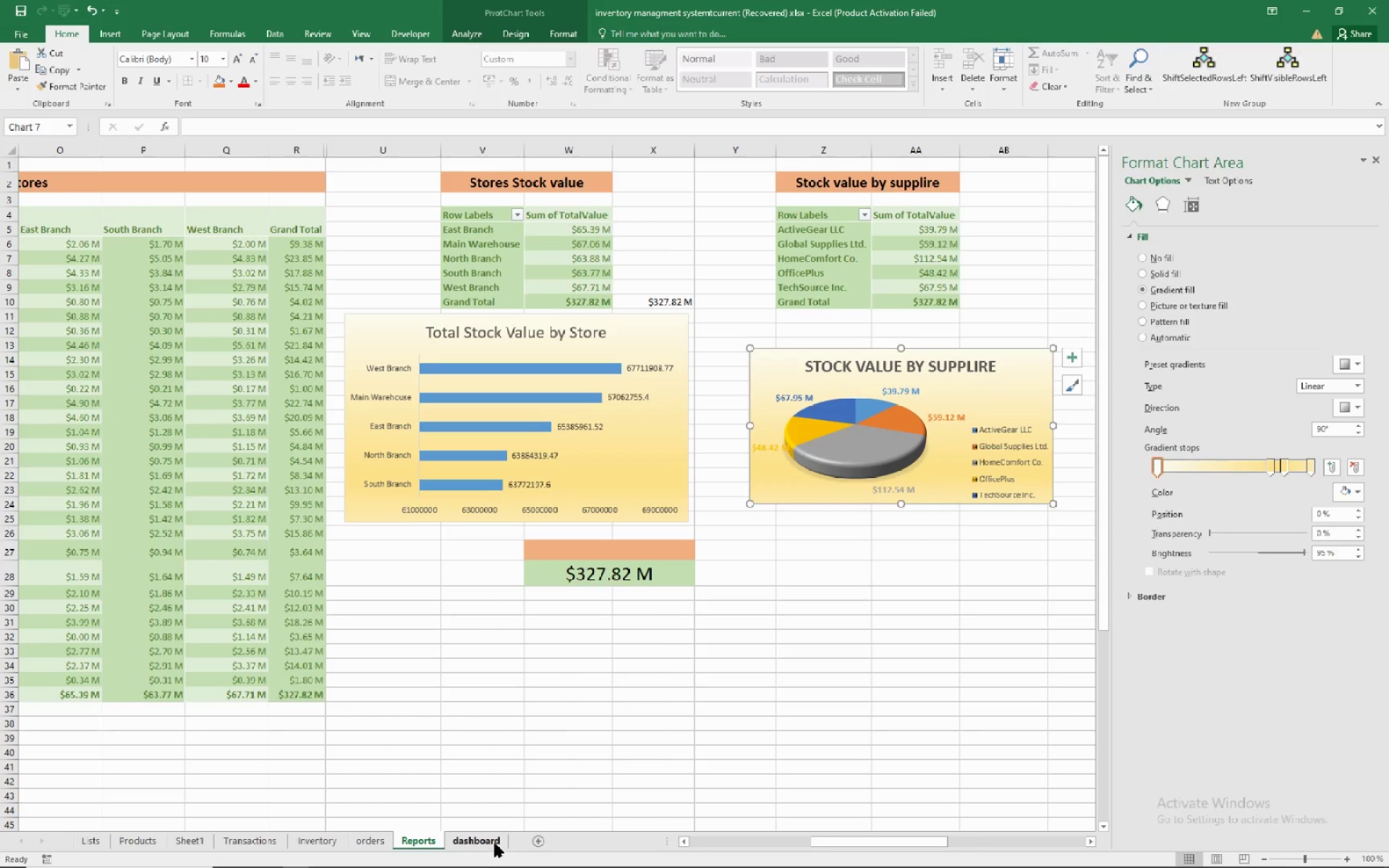 
left_click([491, 843])
 